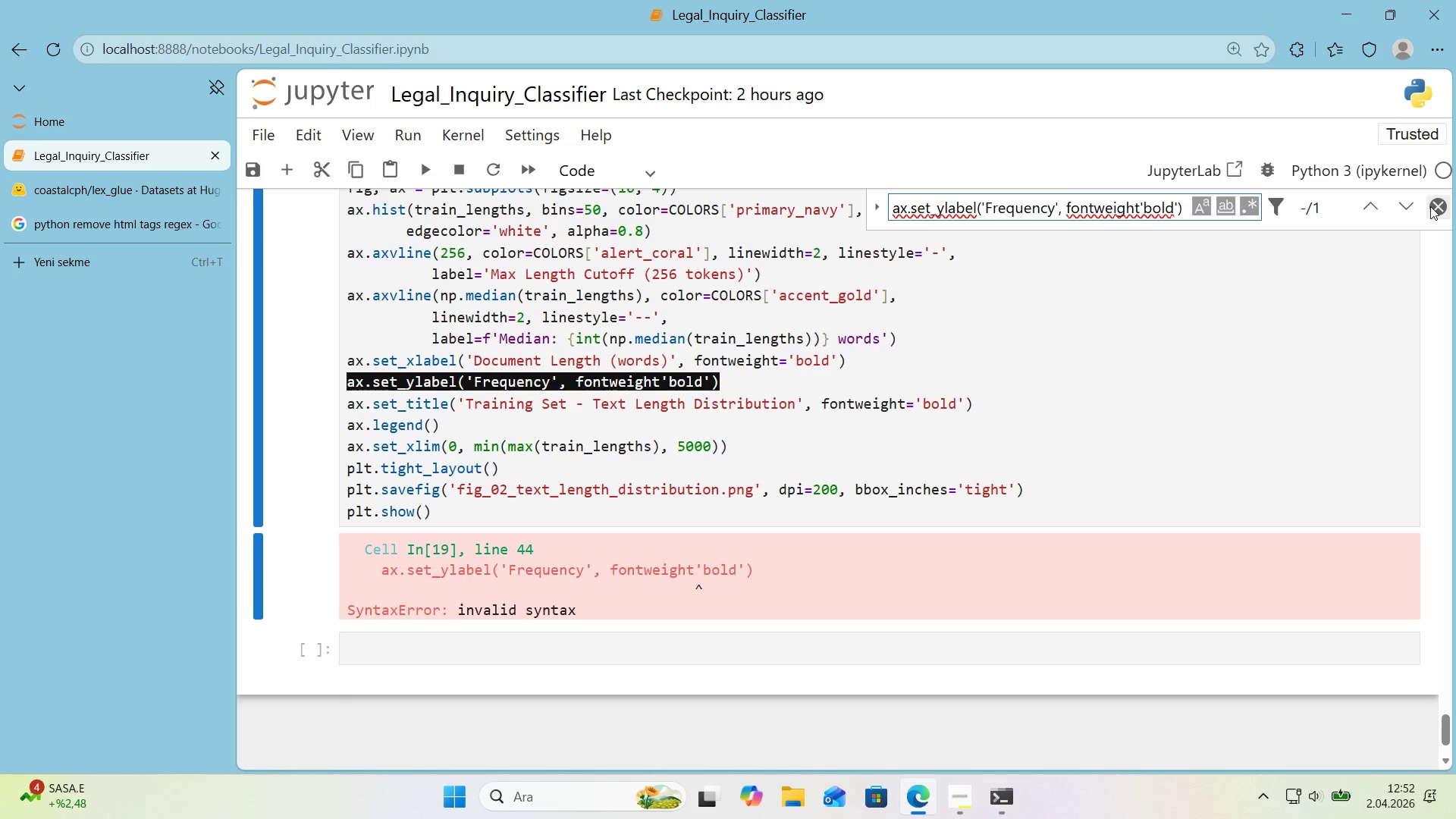 
left_click([1435, 206])
 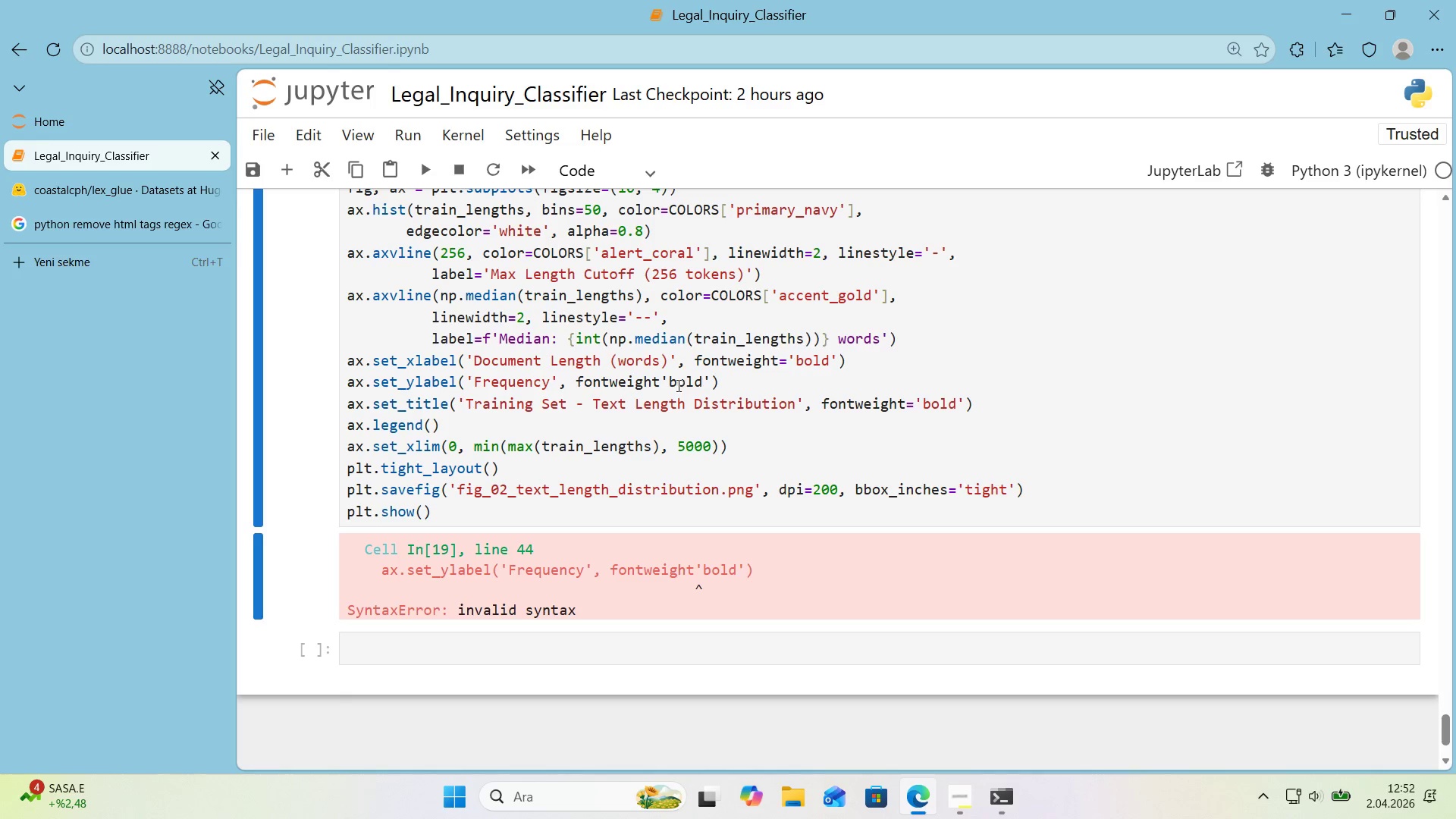 
left_click_drag(start_coordinate=[670, 383], to_coordinate=[664, 384])
 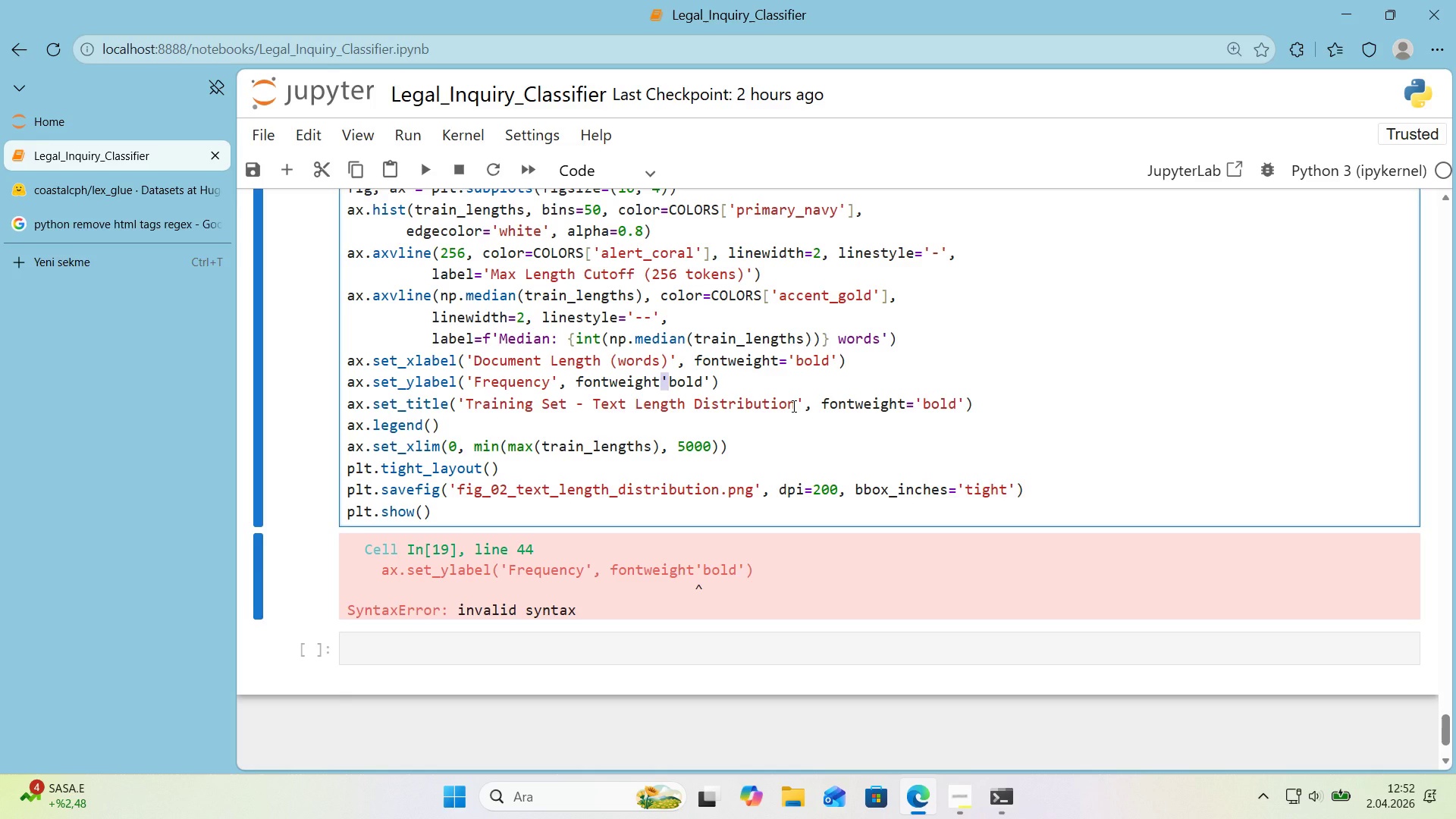 
key(Shift+ShiftRight)
 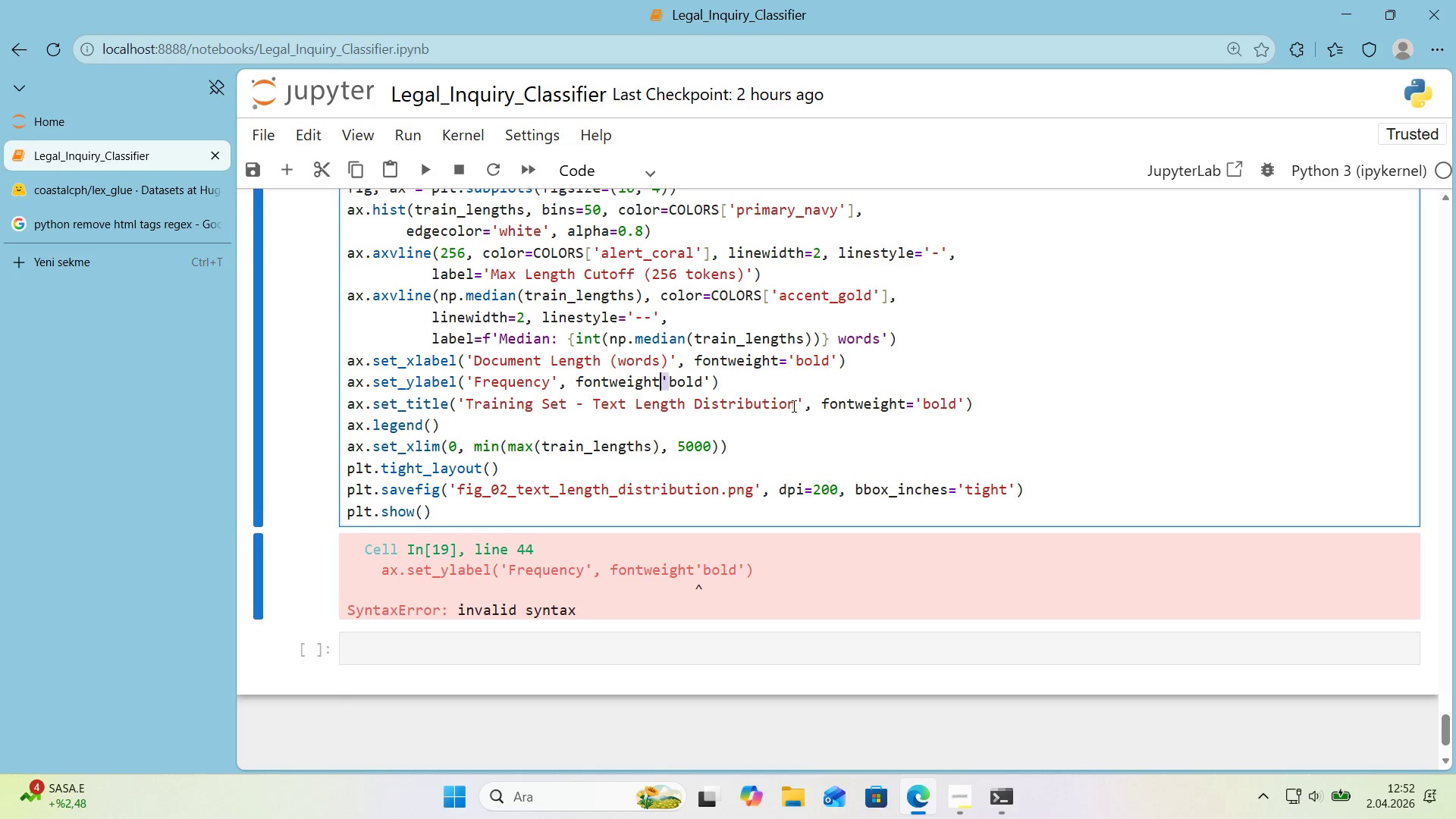 
key(Shift+0)
 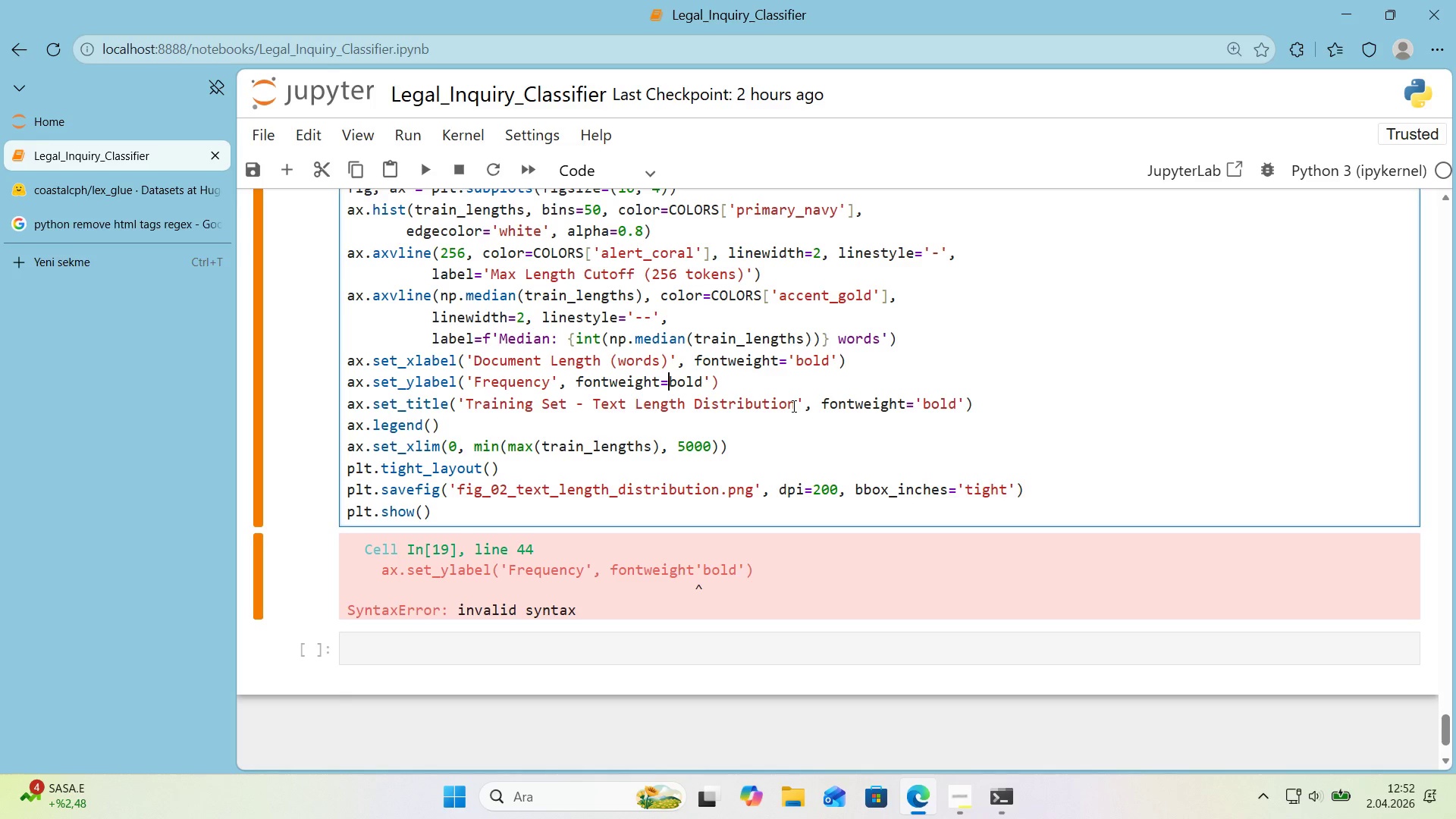 
key(Shift+Enter)
 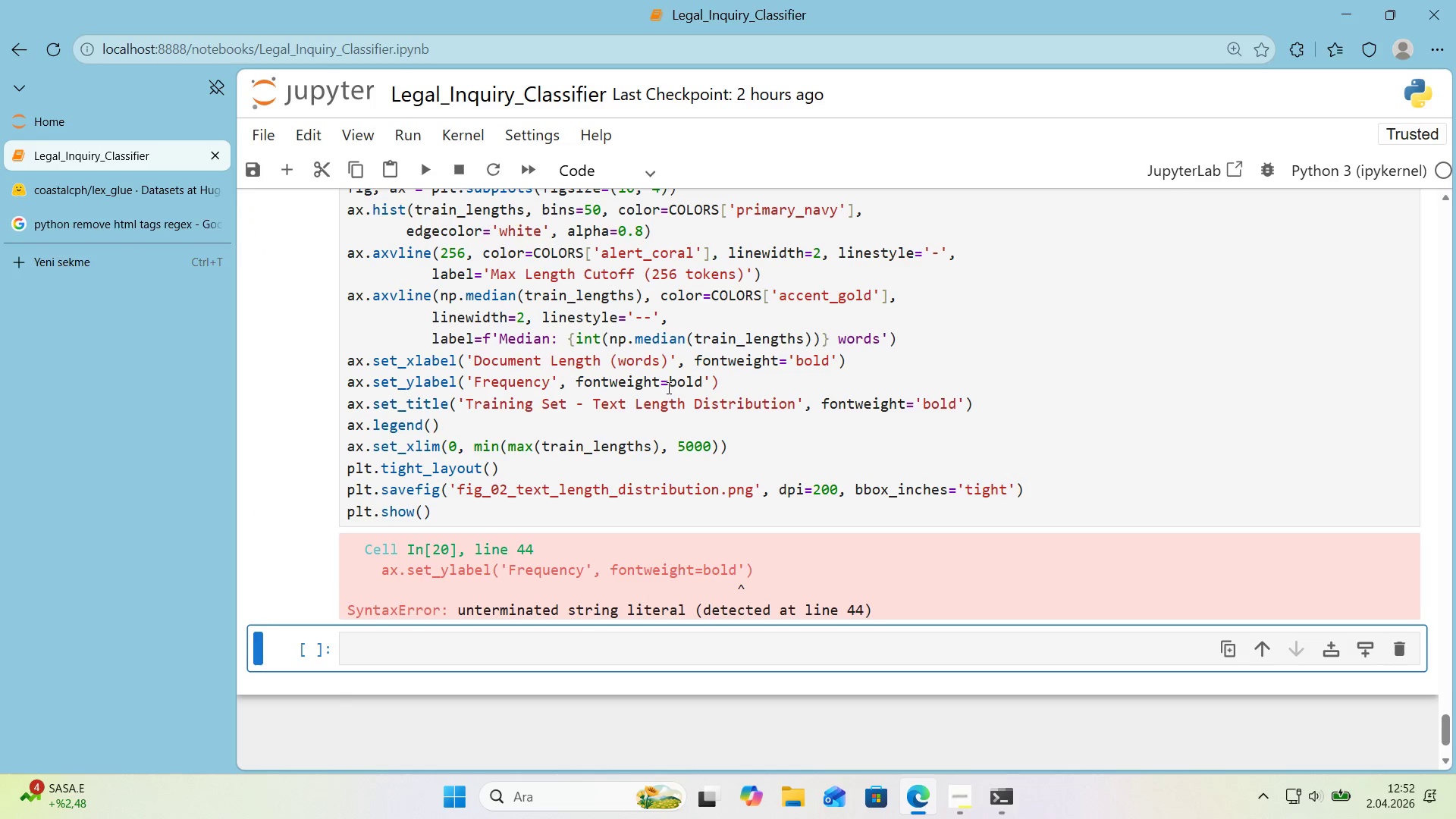 
key(Shift+ShiftRight)
 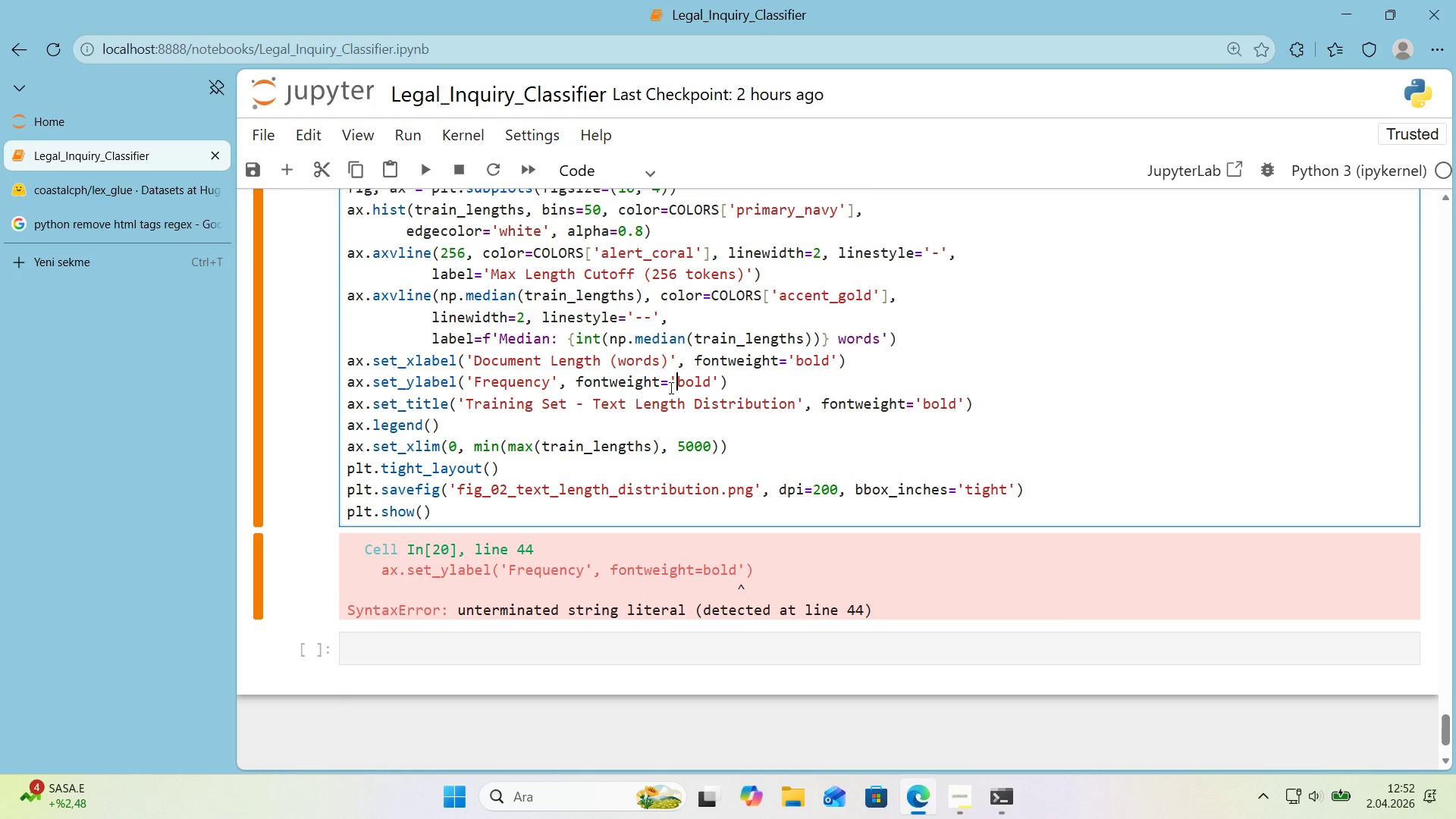 
key(Shift+2)
 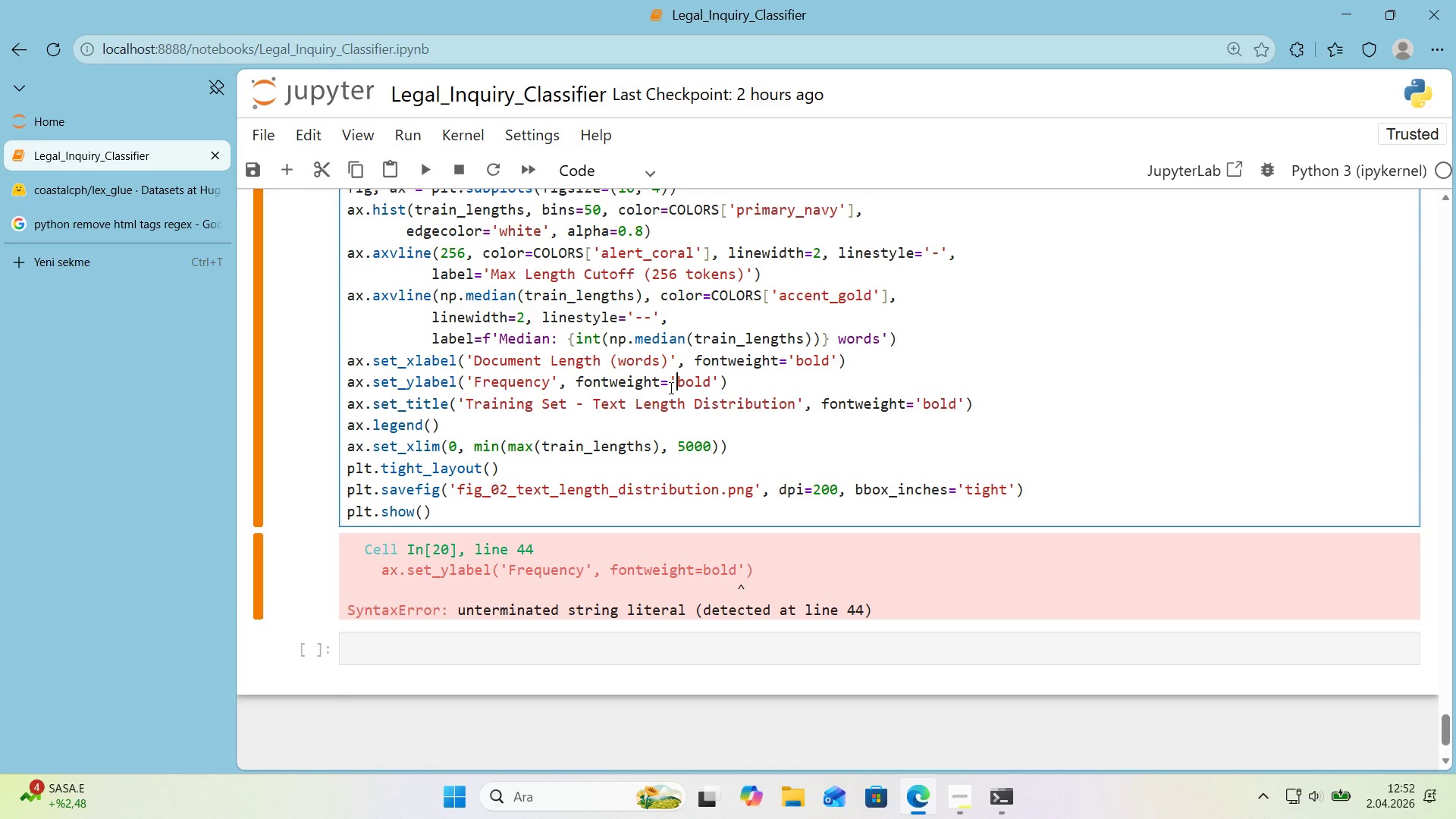 
key(Shift+Enter)
 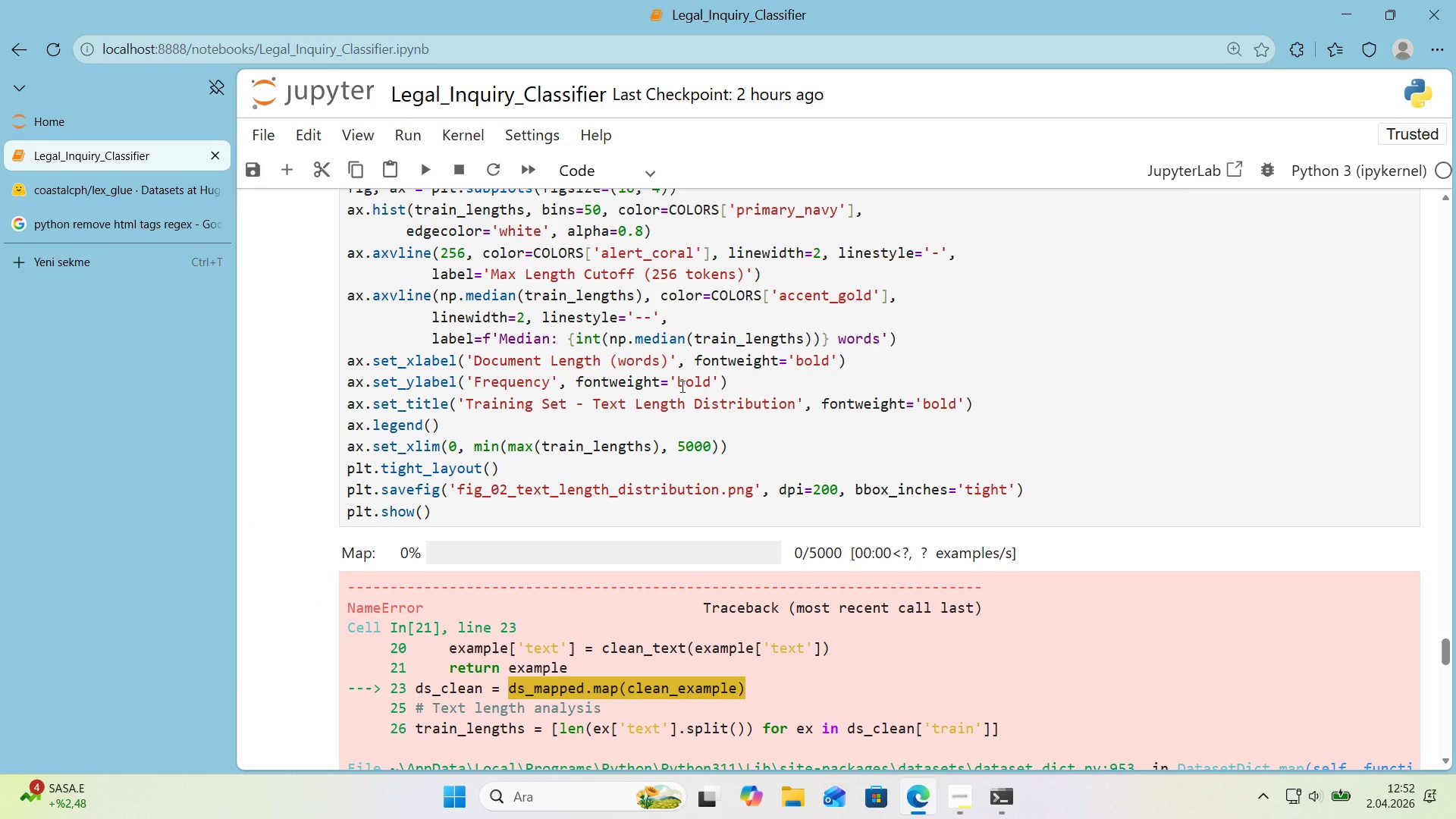 
scroll: coordinate [681, 397], scroll_direction: down, amount: 19.0
 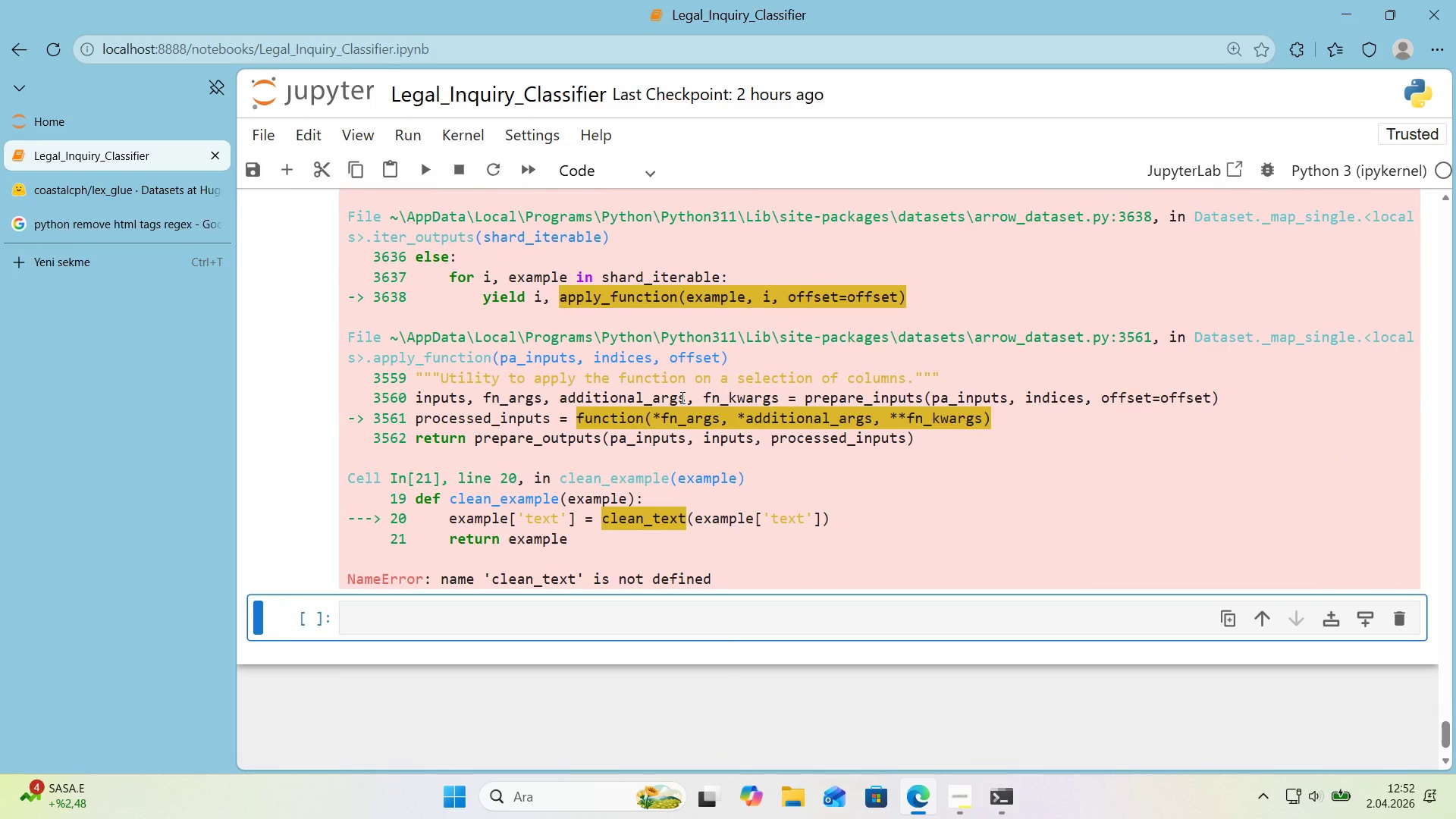 
scroll: coordinate [730, 395], scroll_direction: up, amount: 22.0
 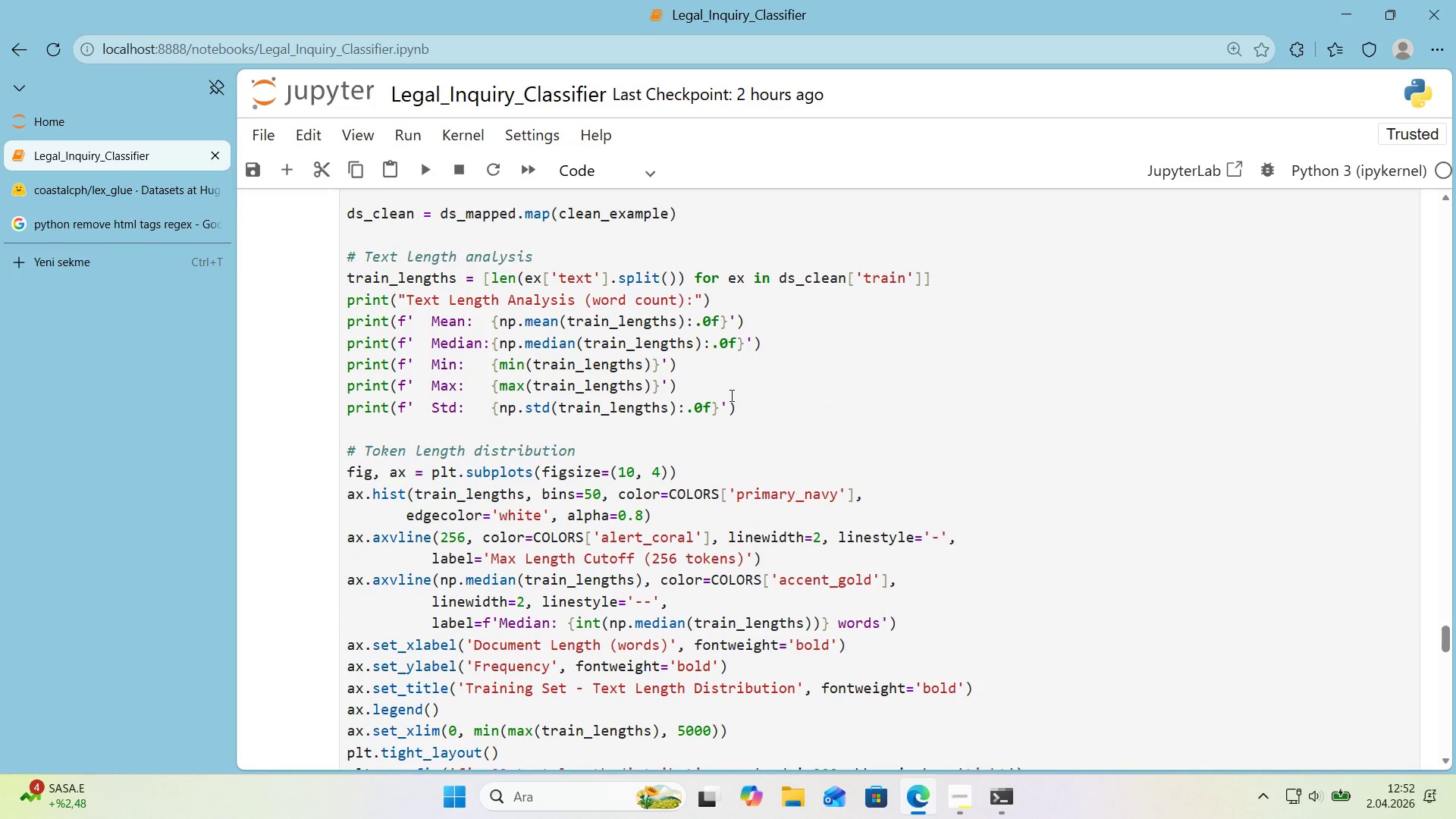 
scroll: coordinate [607, 535], scroll_direction: down, amount: 23.0
 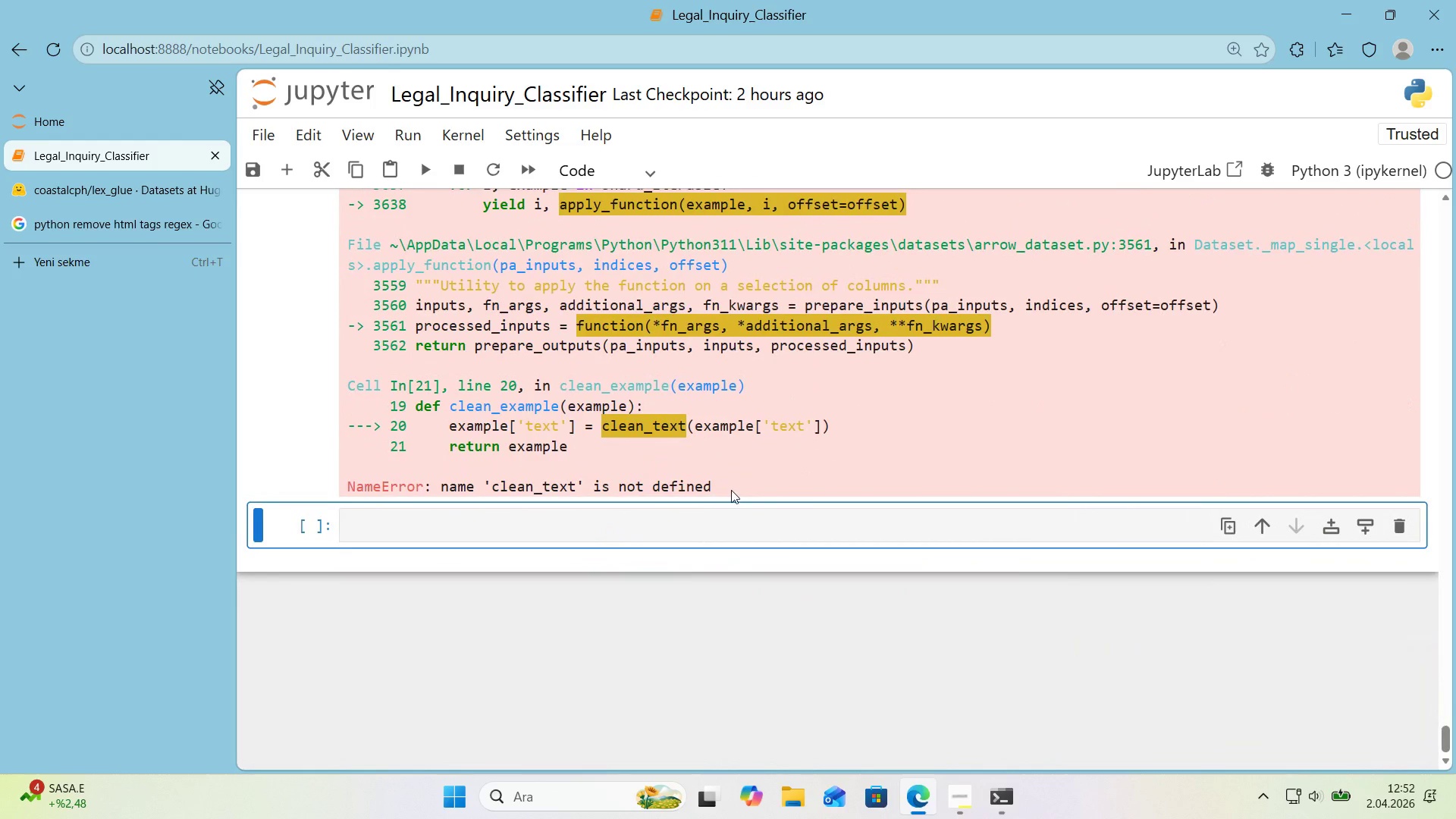 
left_click_drag(start_coordinate=[726, 487], to_coordinate=[441, 490])
 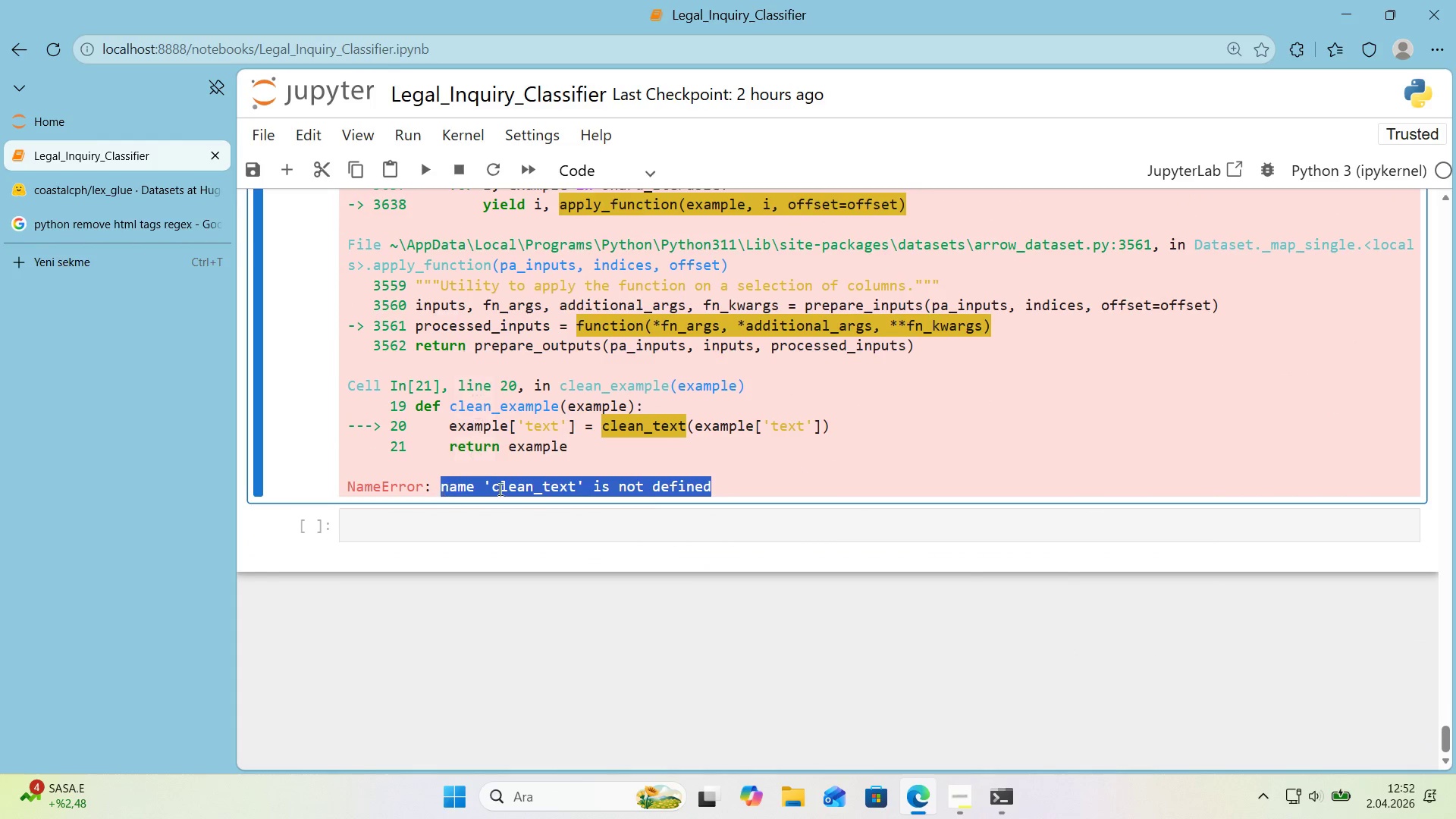 
key(Control+C)
 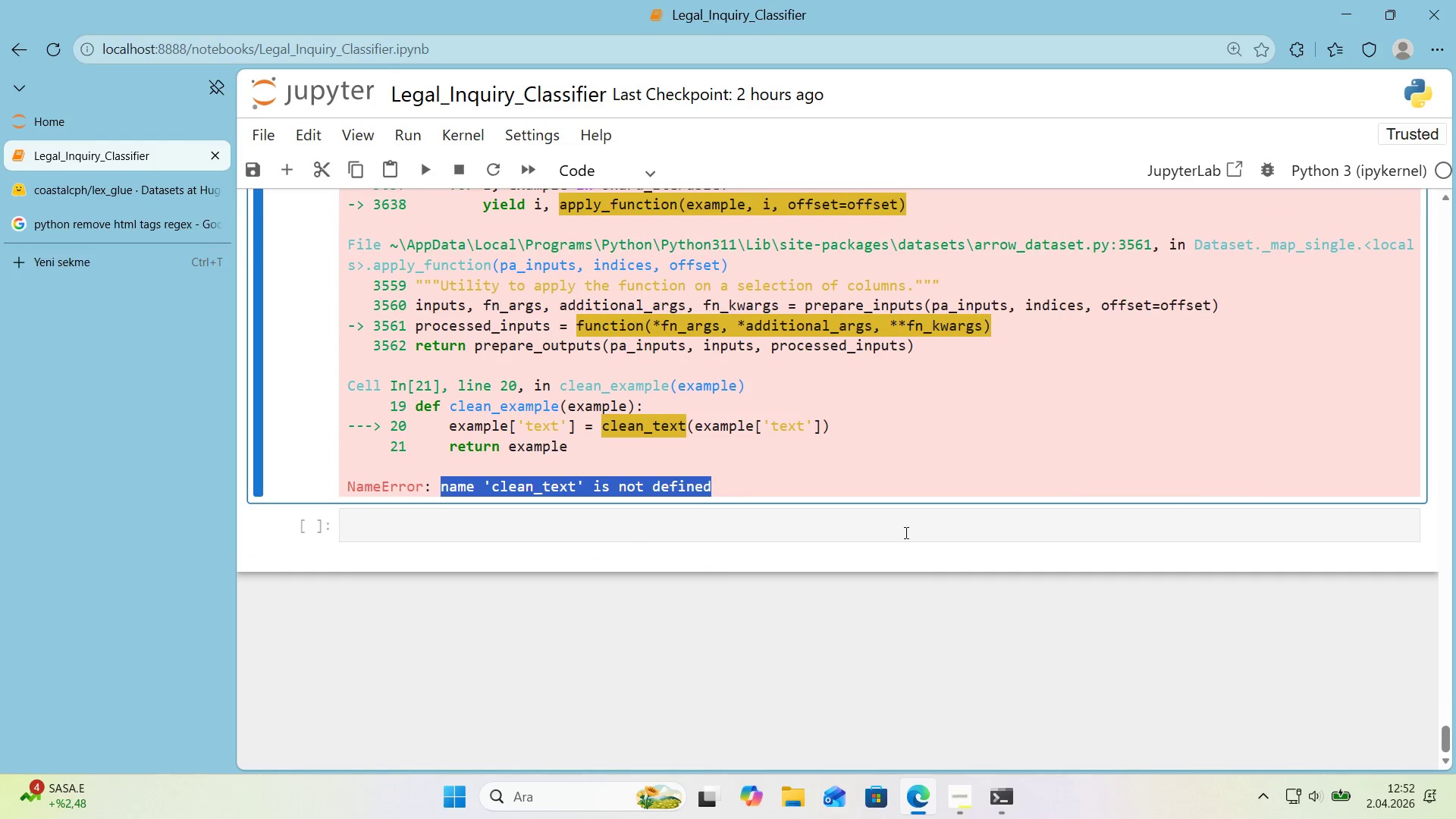 
scroll: coordinate [890, 535], scroll_direction: up, amount: 20.0
 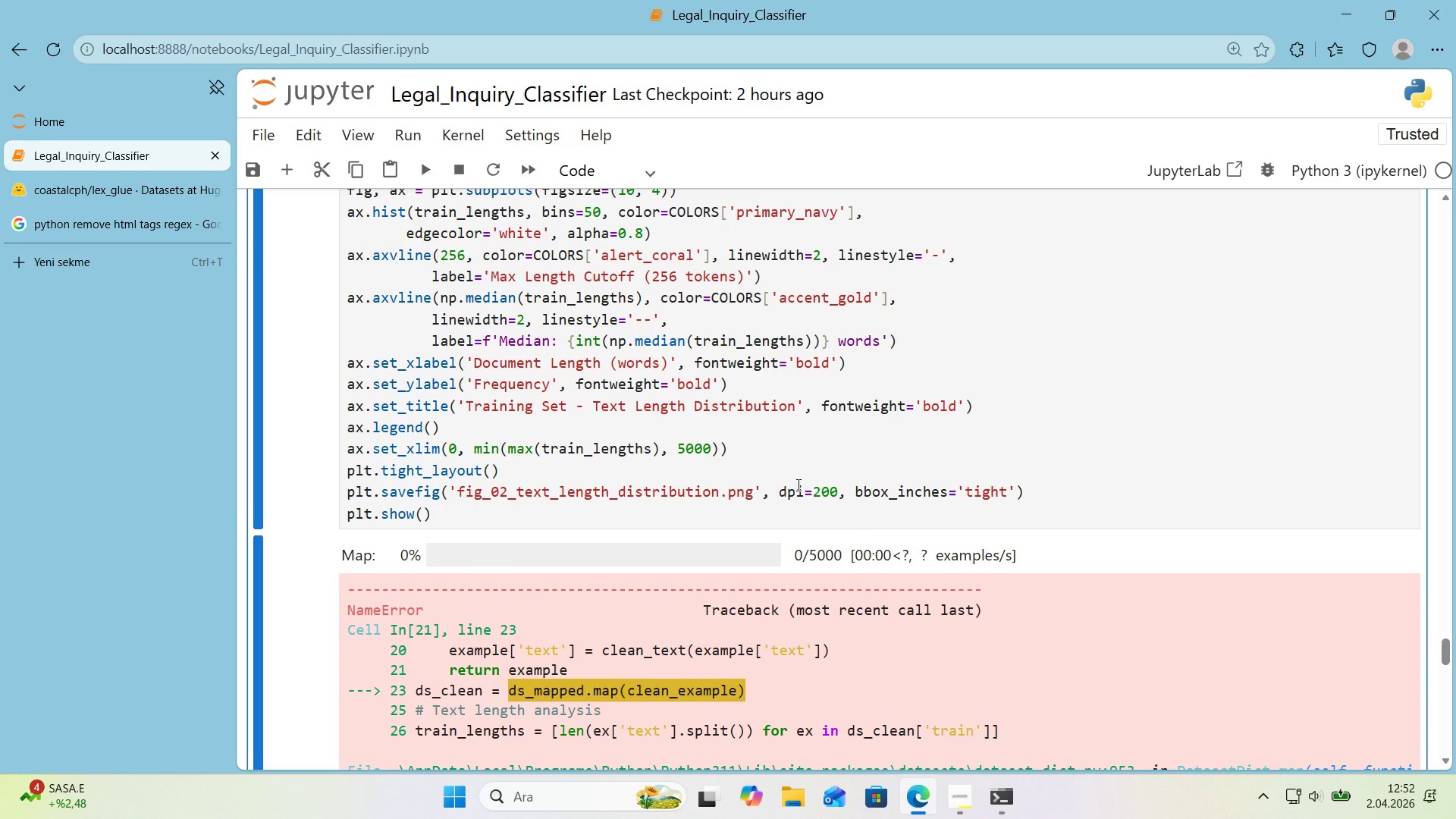 
left_click([781, 472])
 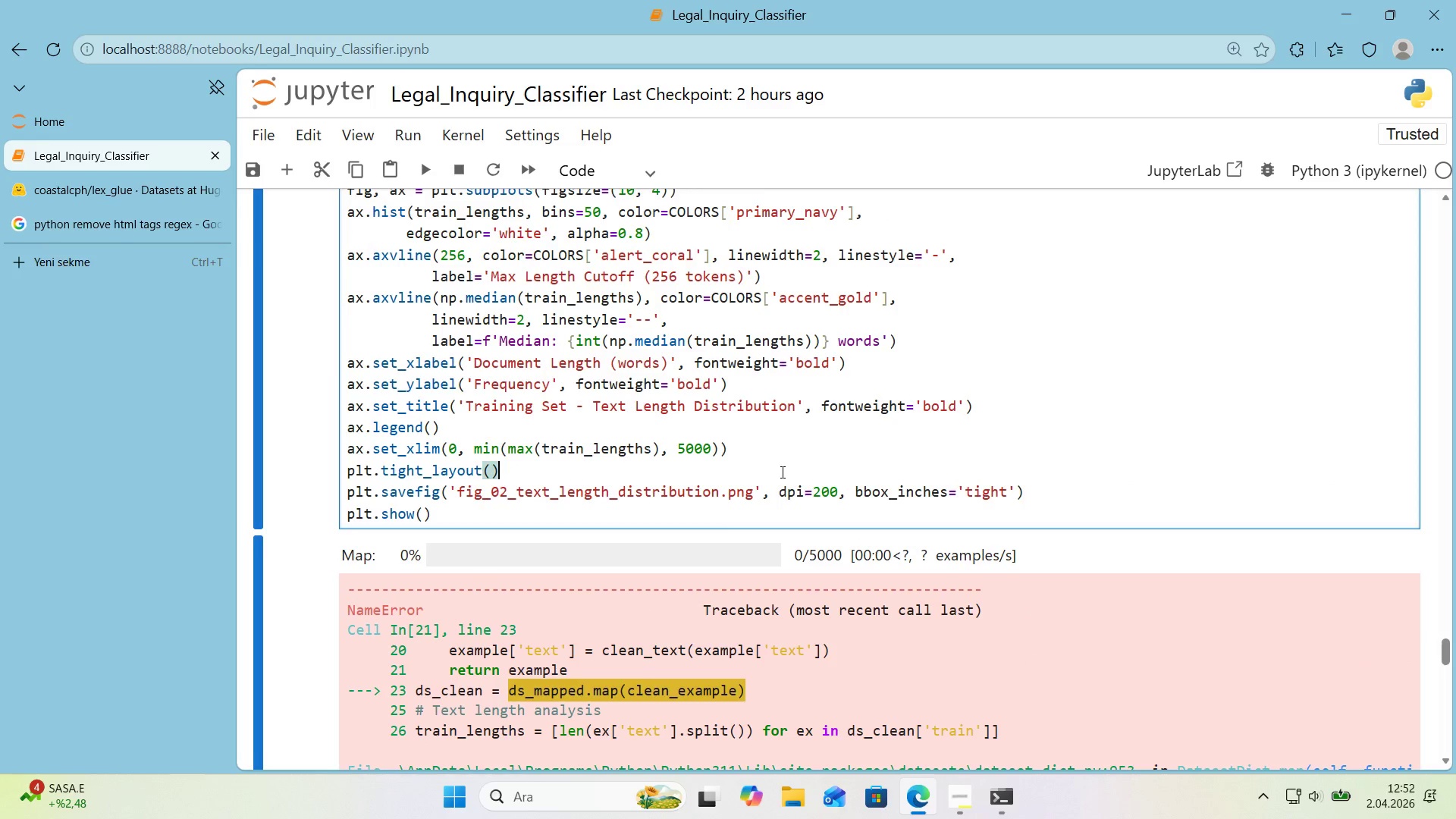 
key(Control+ControlLeft)
 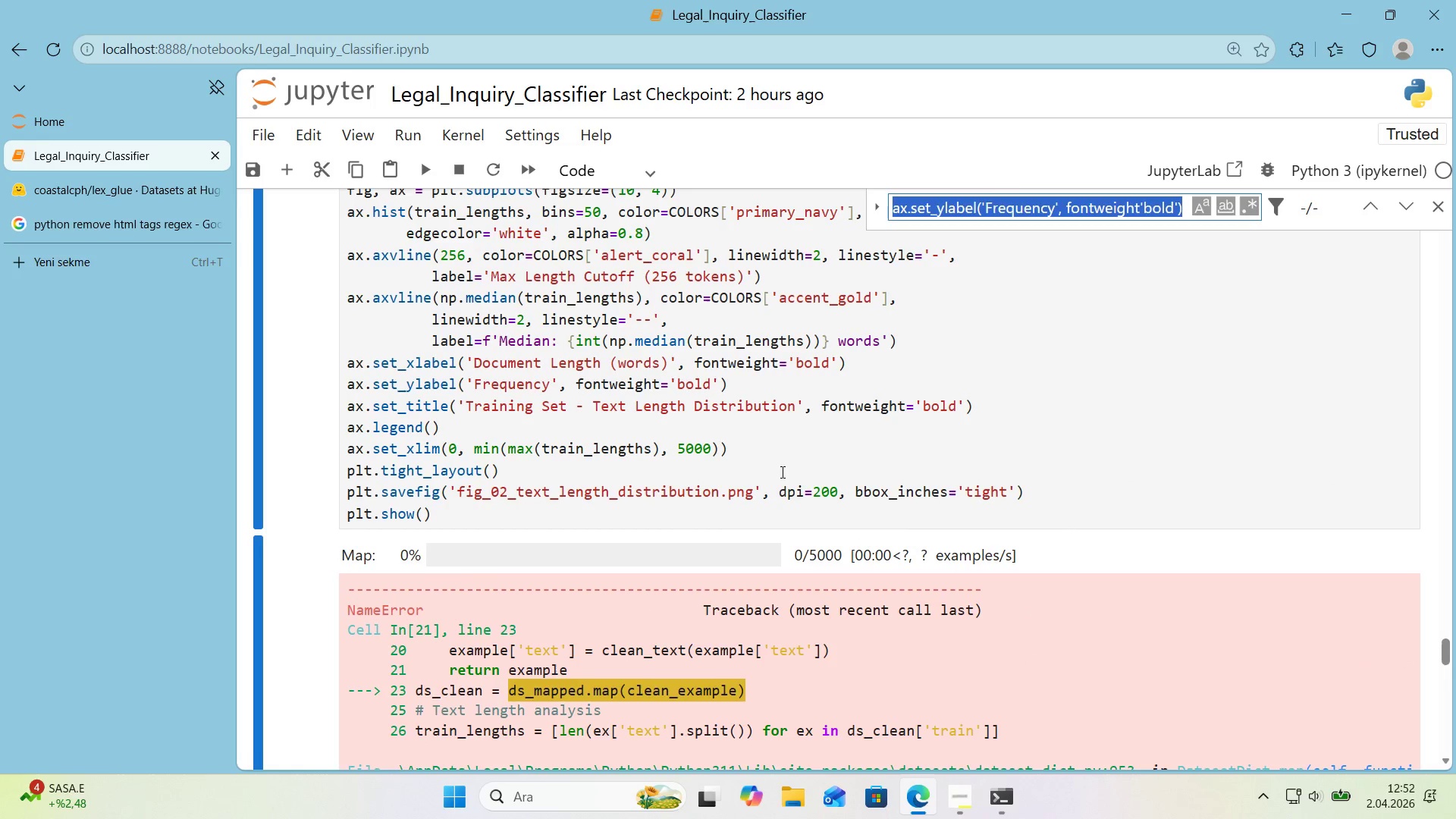 
key(Control+F)
 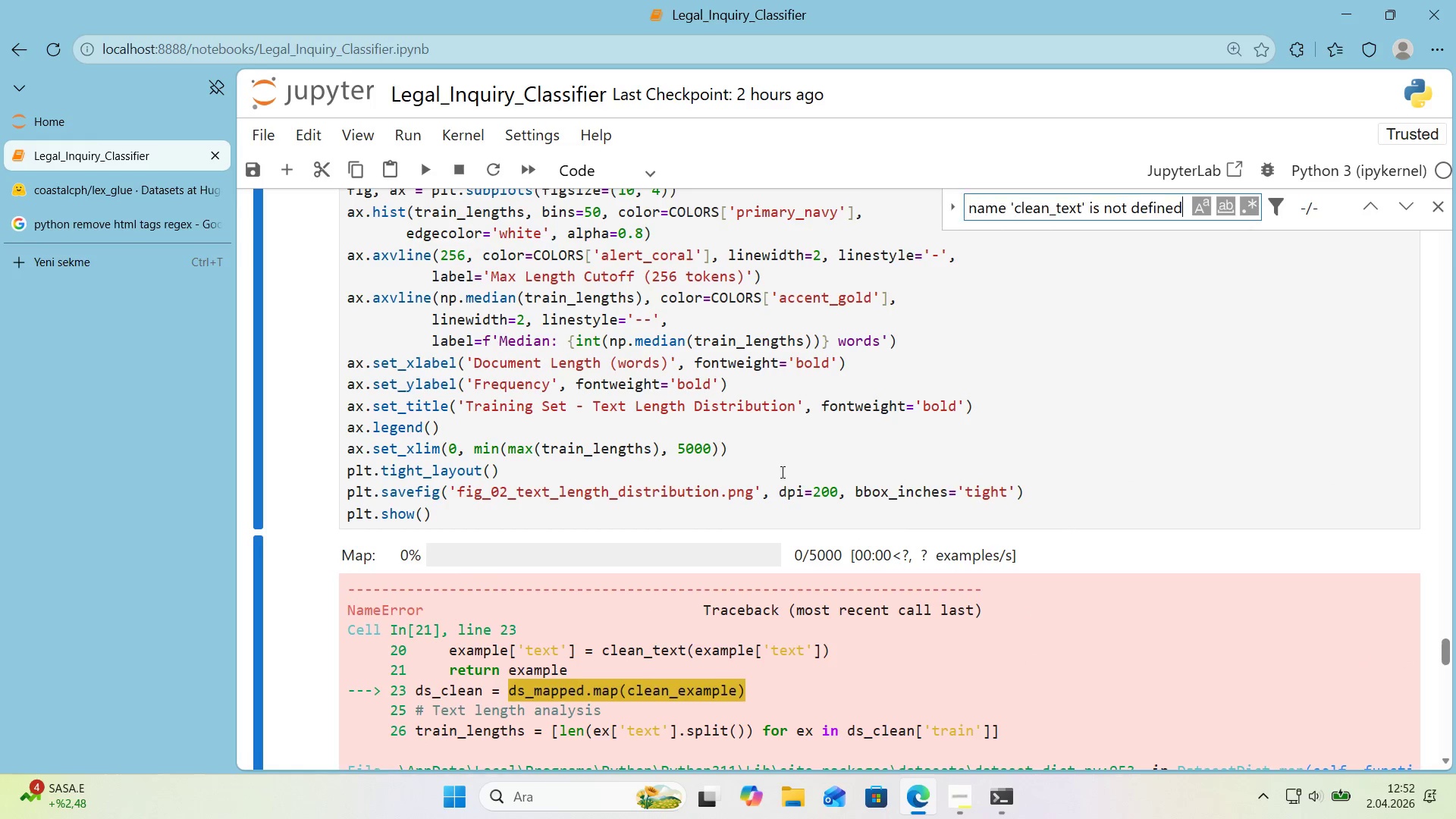 
key(Control+ControlLeft)
 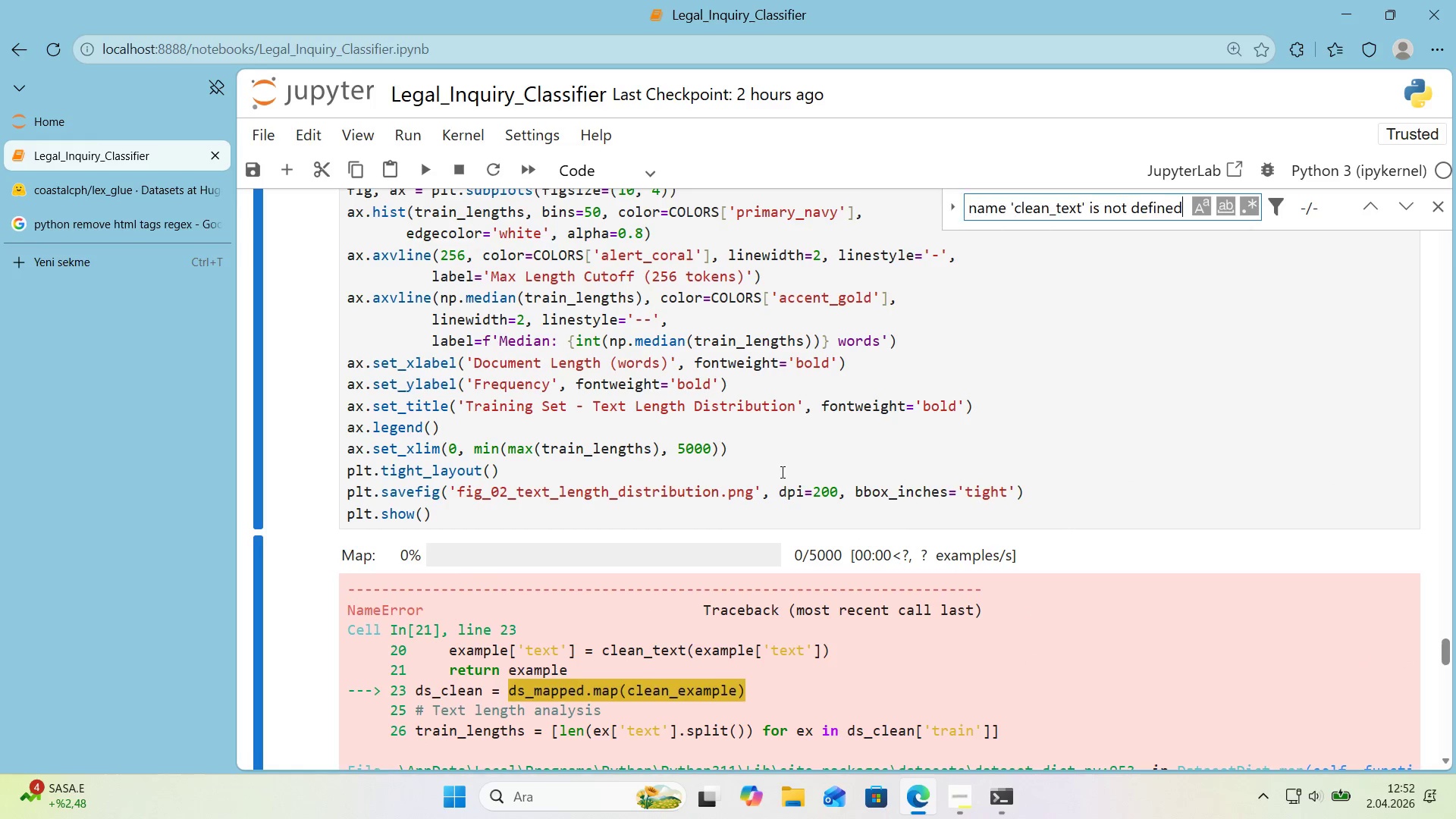 
key(Control+V)
 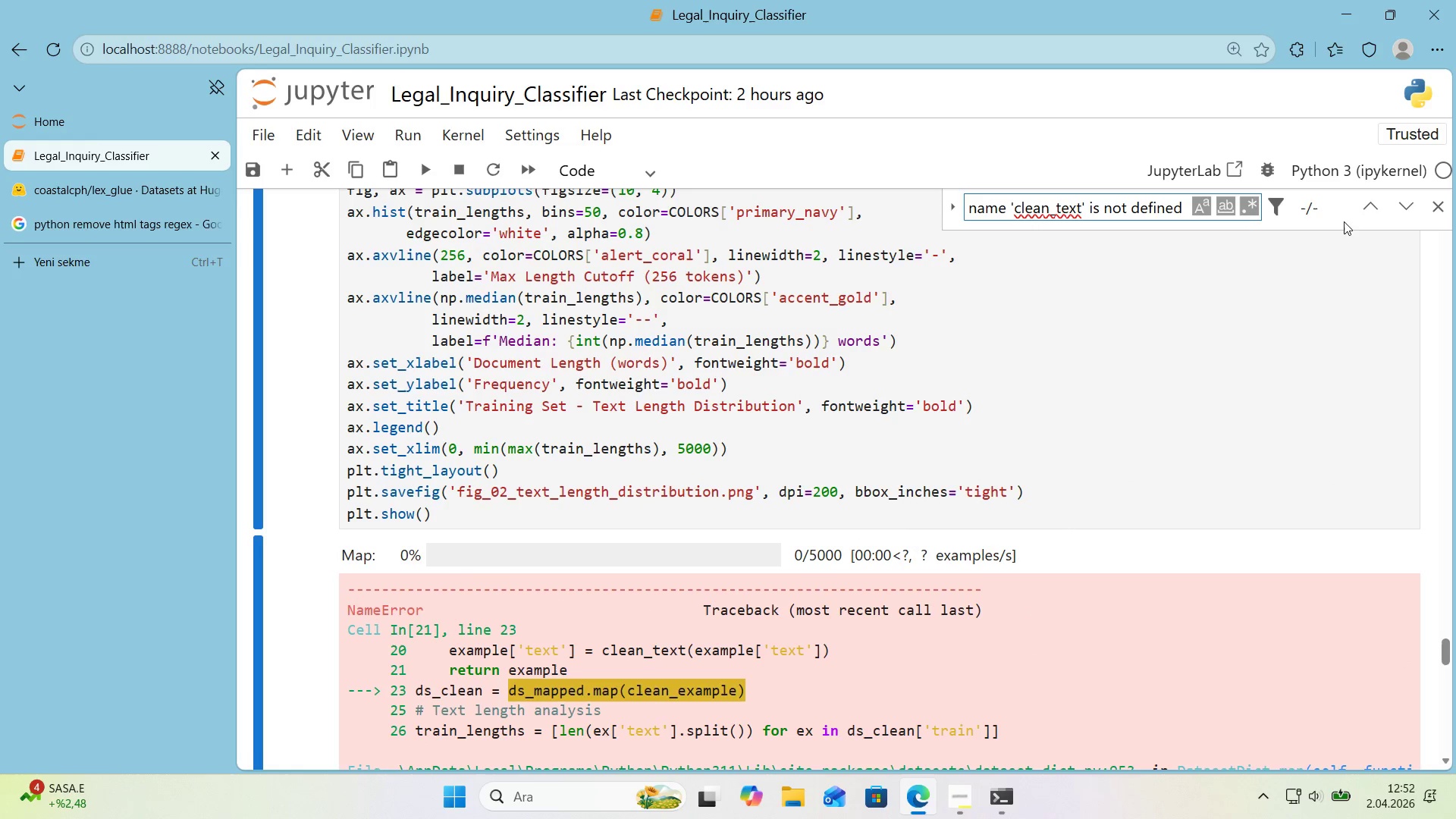 
left_click([1359, 211])
 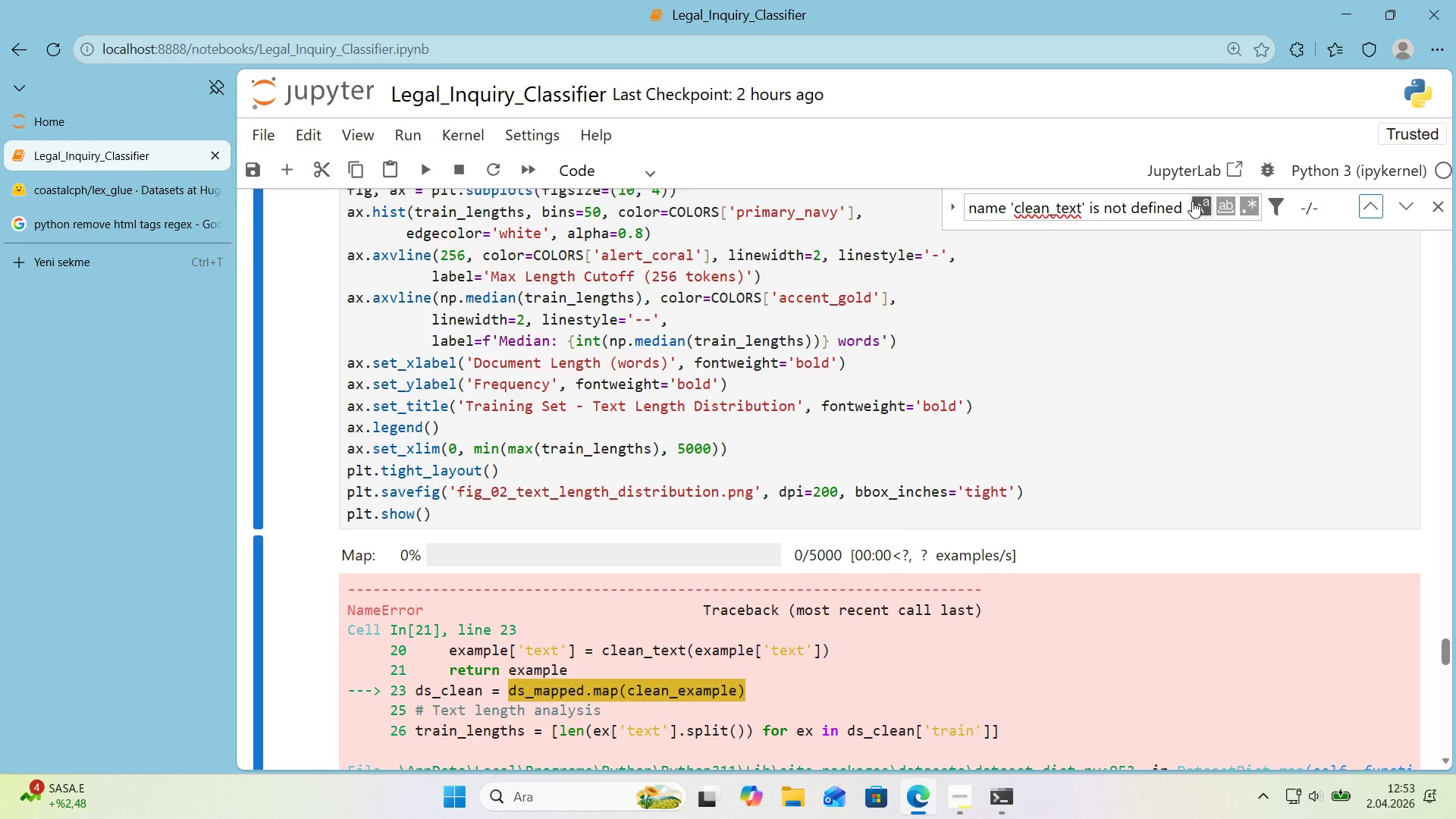 
left_click_drag(start_coordinate=[1181, 206], to_coordinate=[1086, 216])
 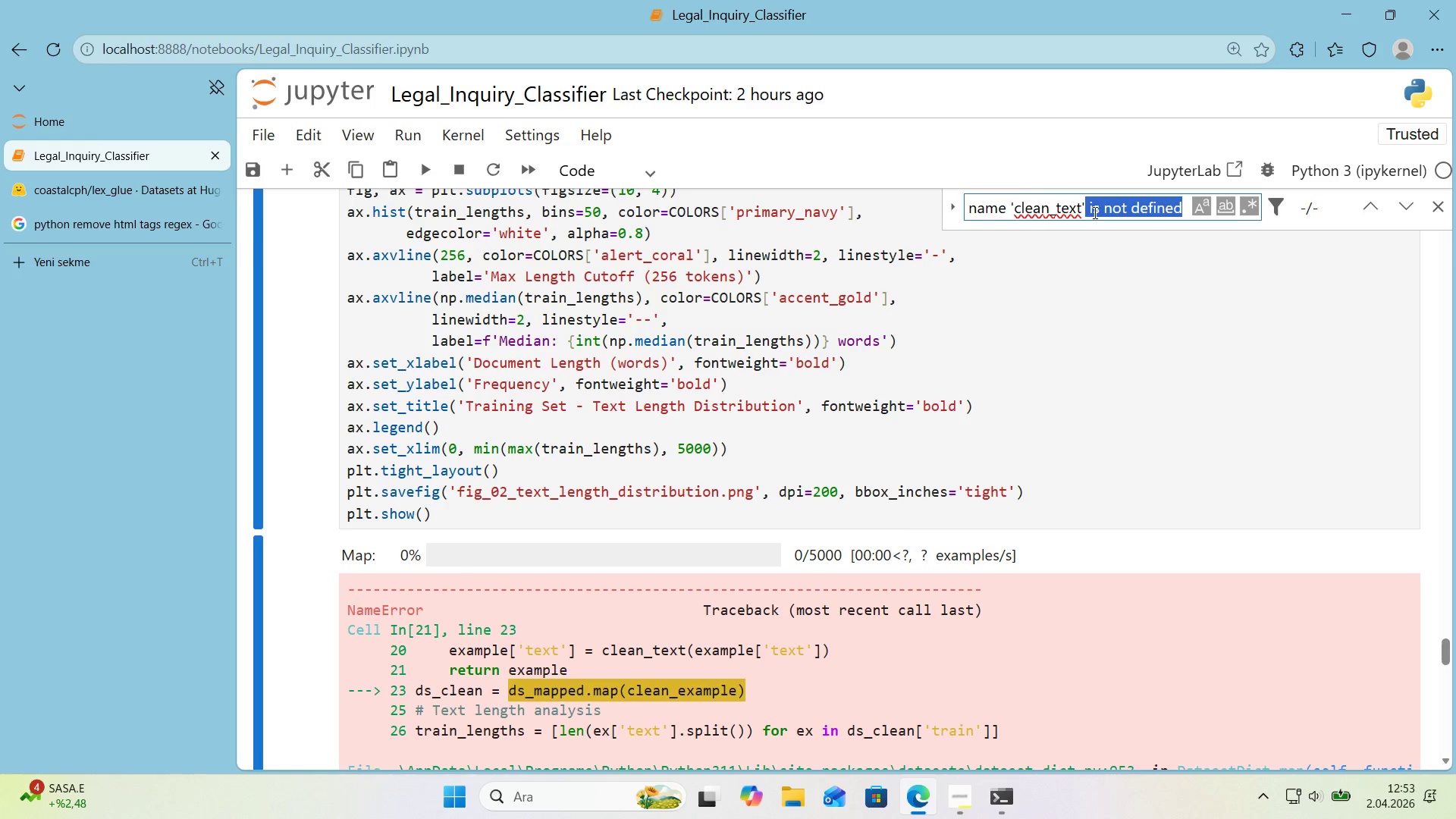 
key(Control+X)
 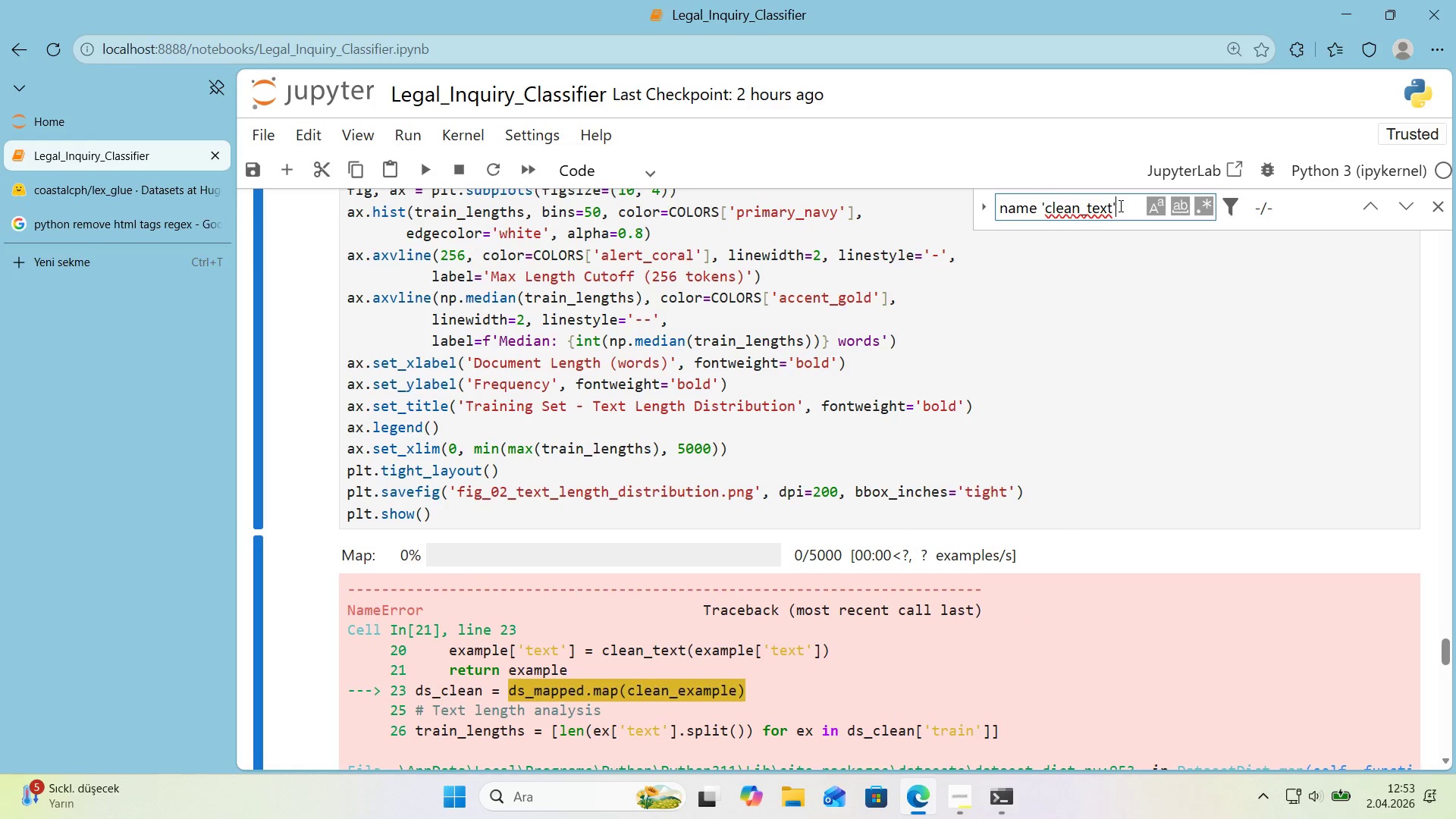 
left_click_drag(start_coordinate=[1119, 206], to_coordinate=[926, 218])
 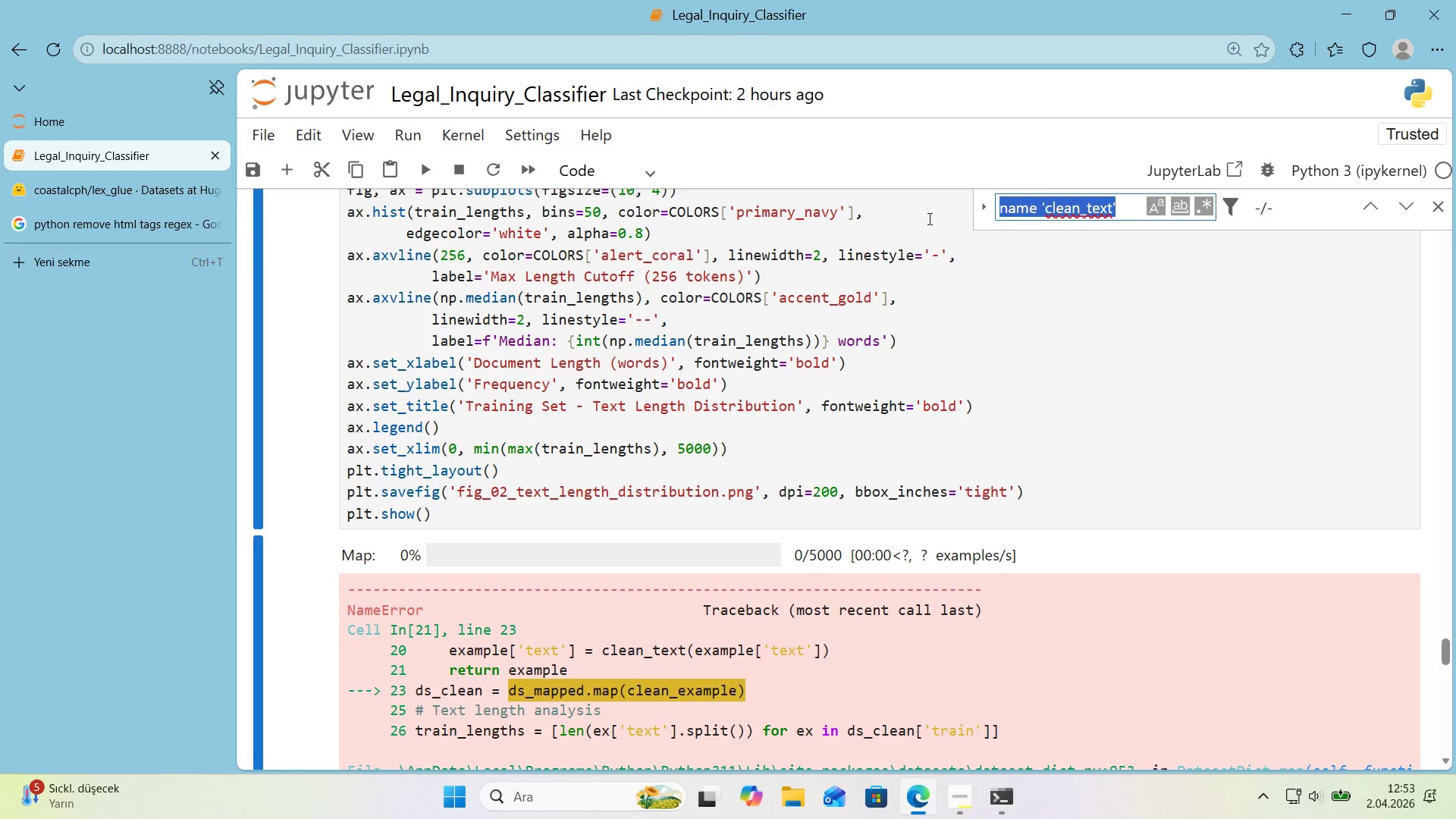 
key(Control+ControlLeft)
 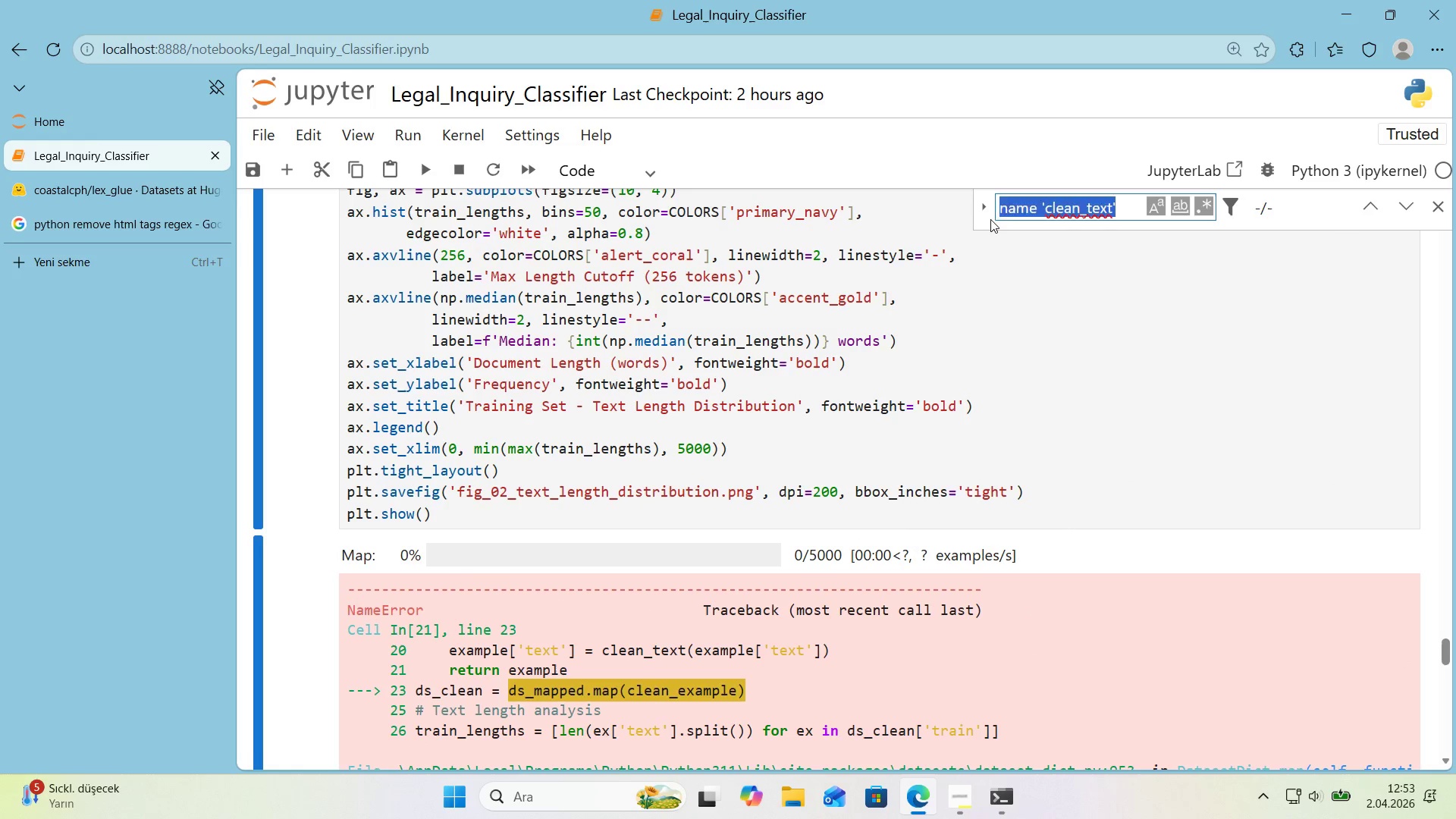 
key(Control+X)
 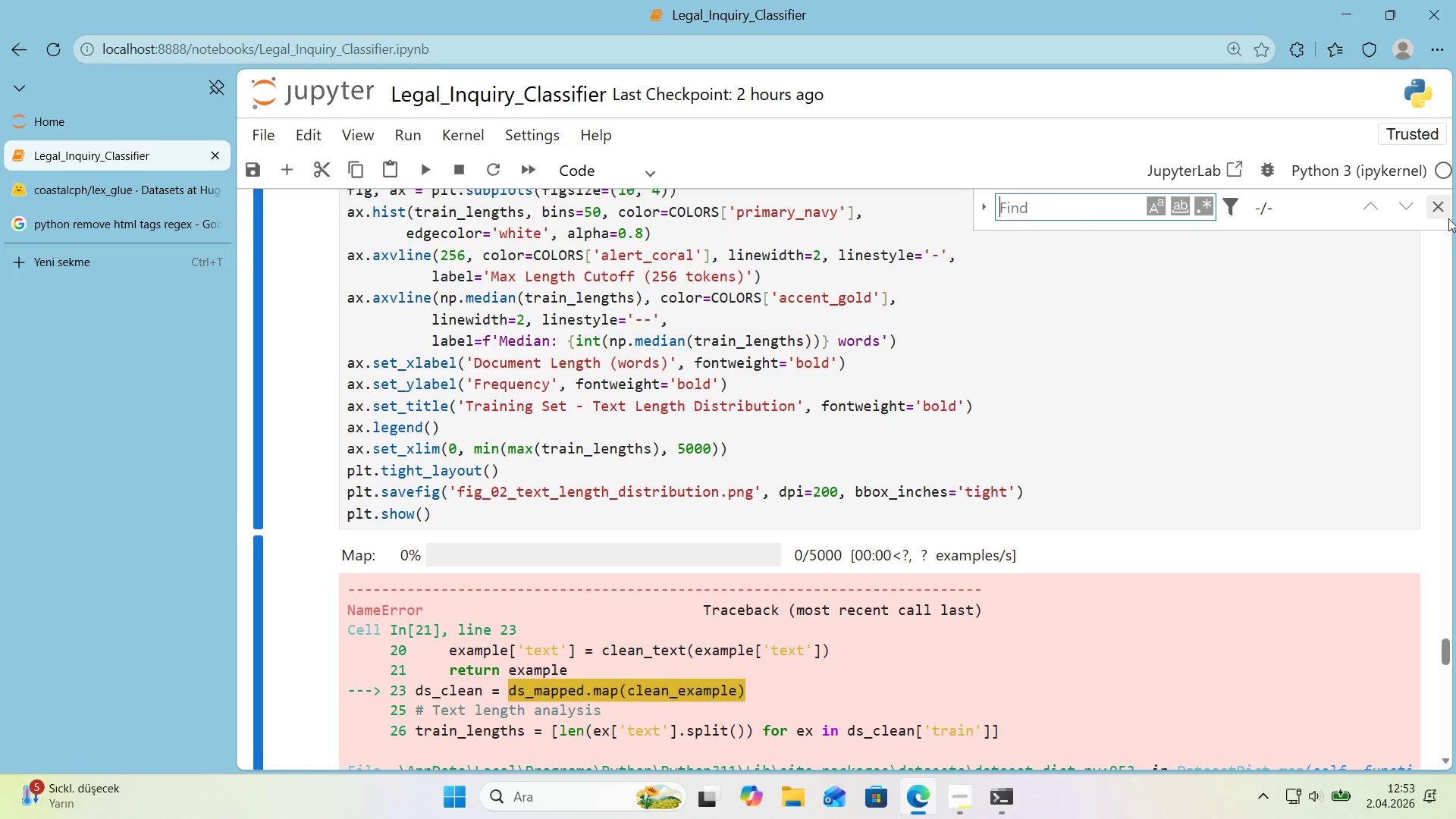 
left_click([1447, 218])
 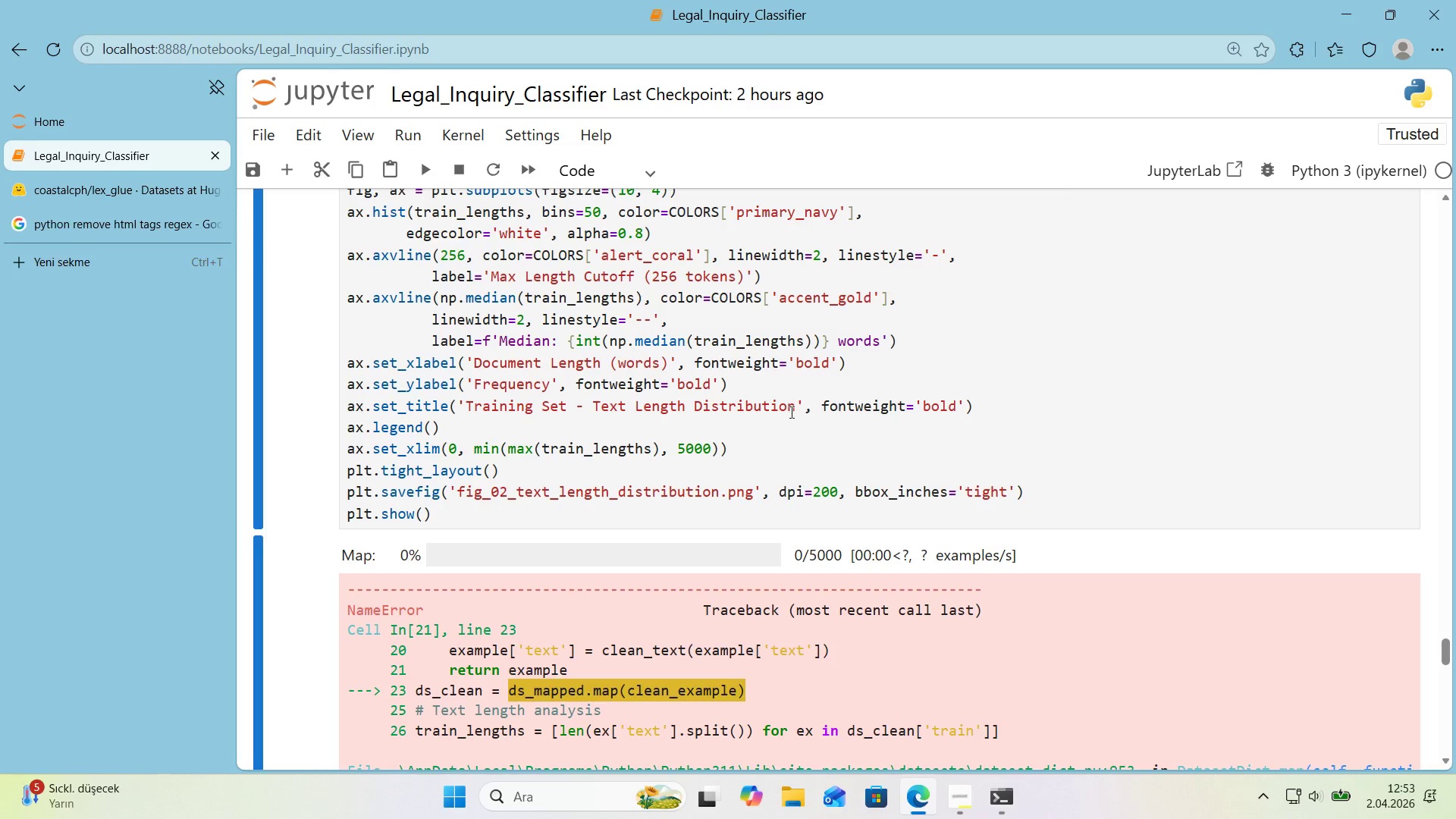 
scroll: coordinate [781, 413], scroll_direction: down, amount: 20.0
 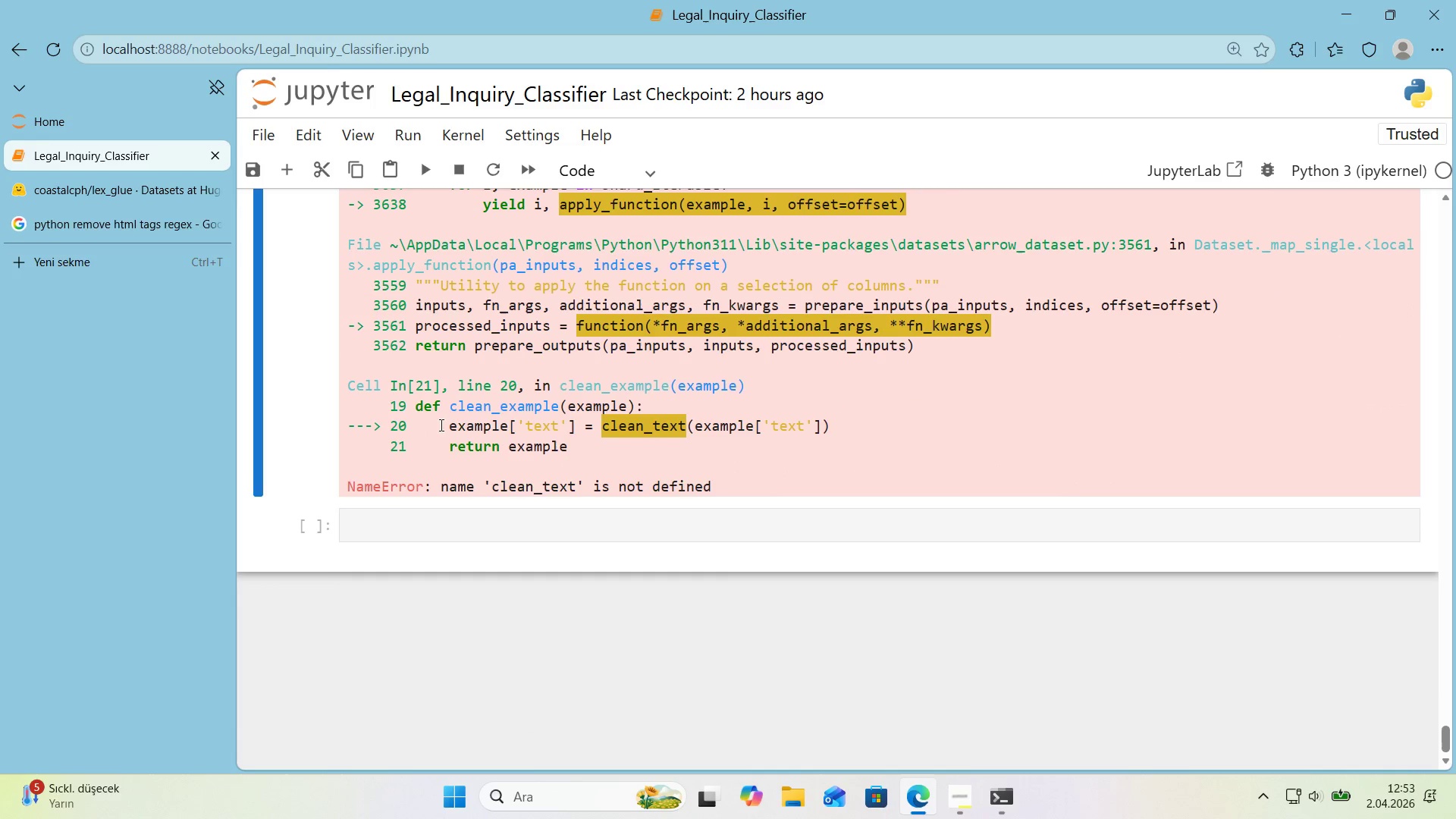 
left_click_drag(start_coordinate=[448, 426], to_coordinate=[877, 430])
 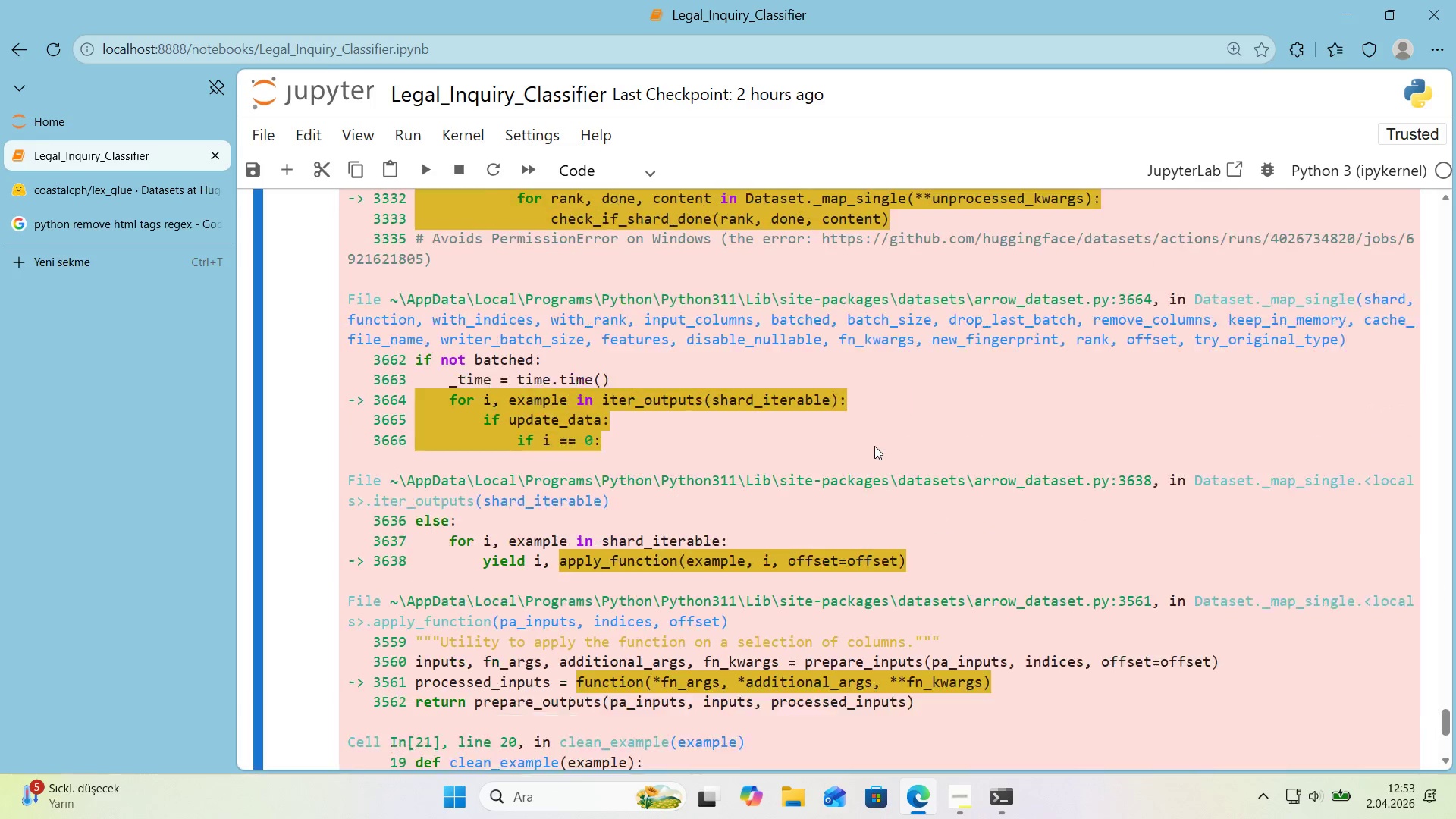 
key(Control+ControlLeft)
 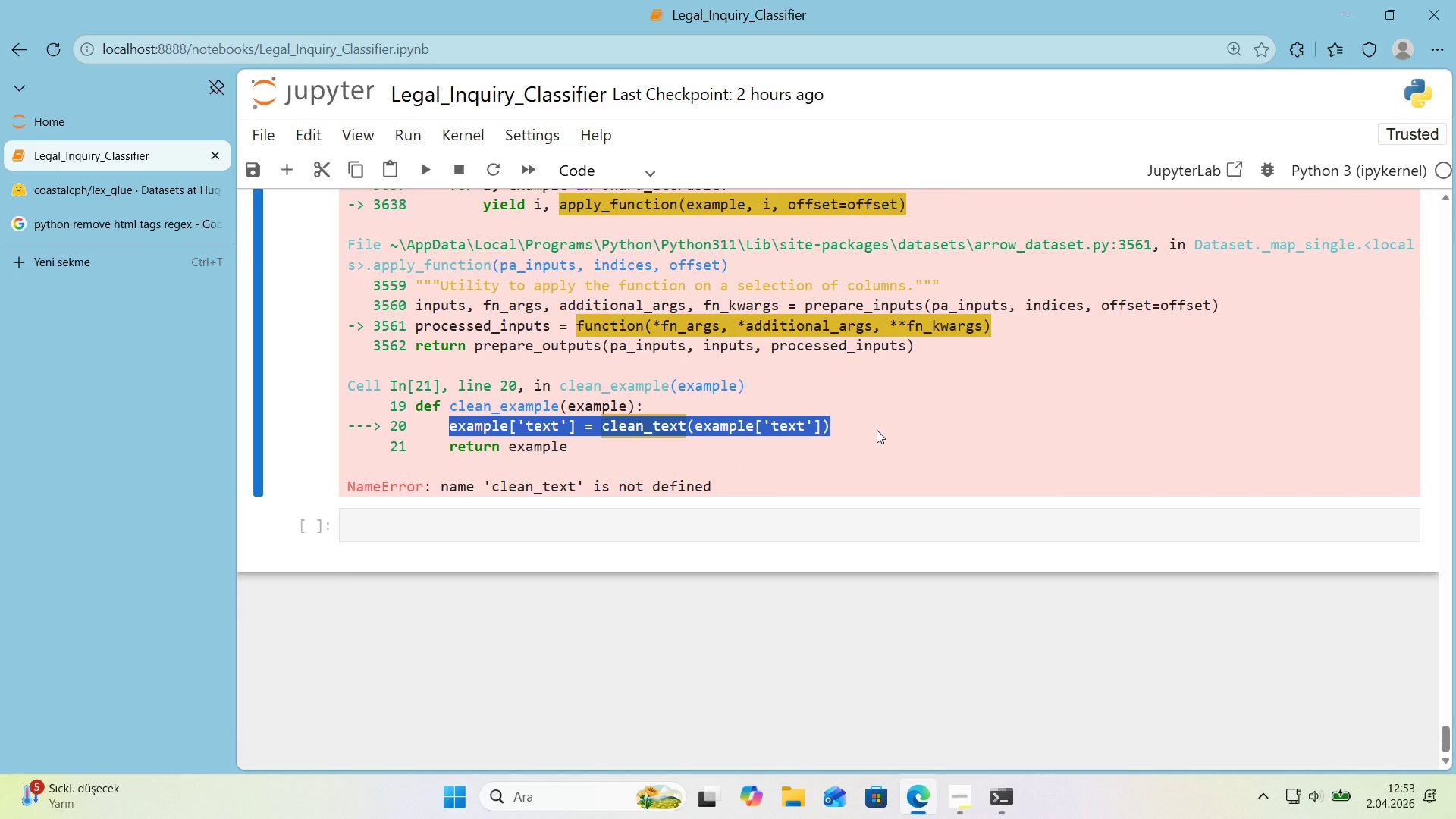 
key(C)
 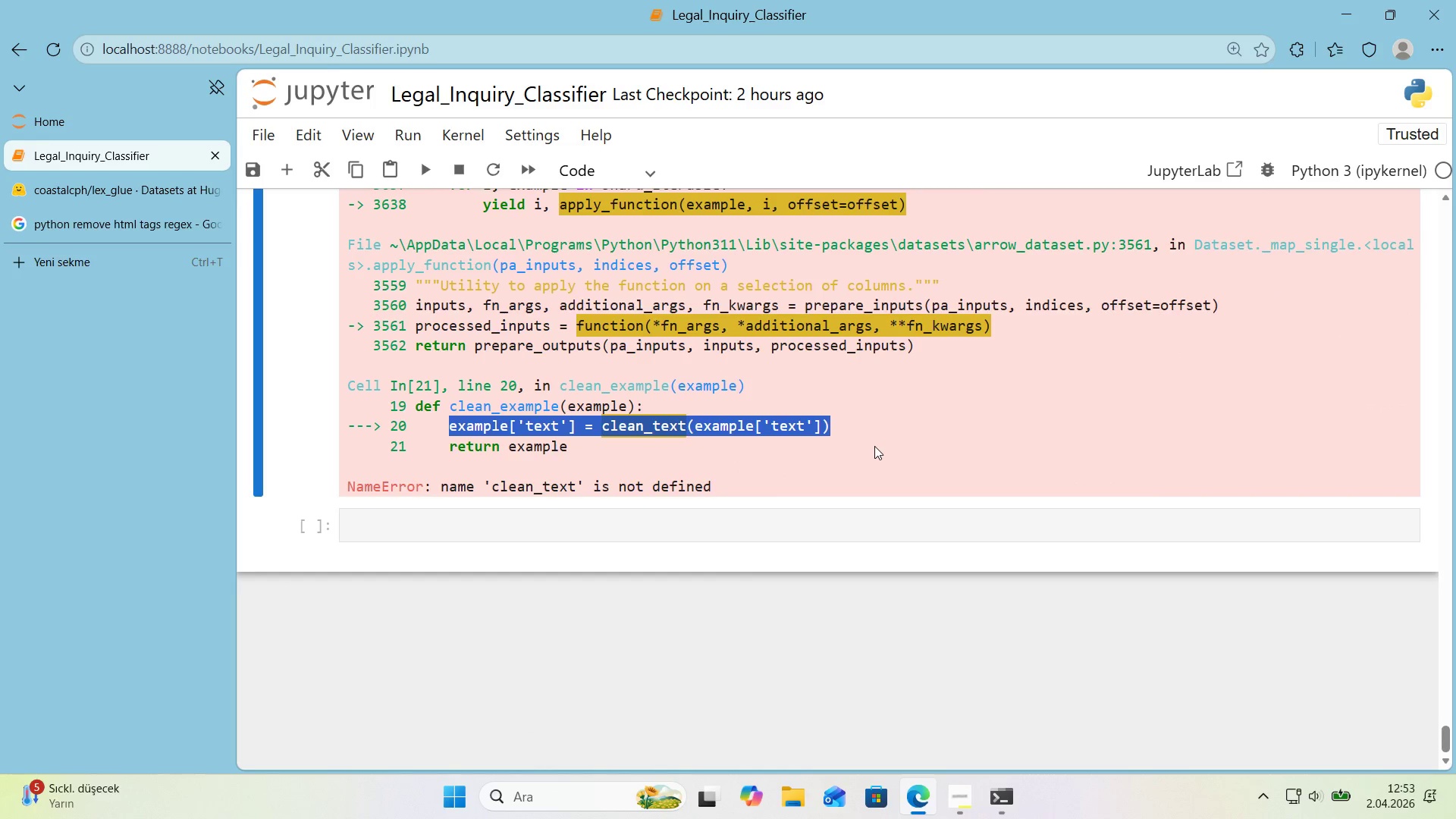 
left_click([1100, 413])
 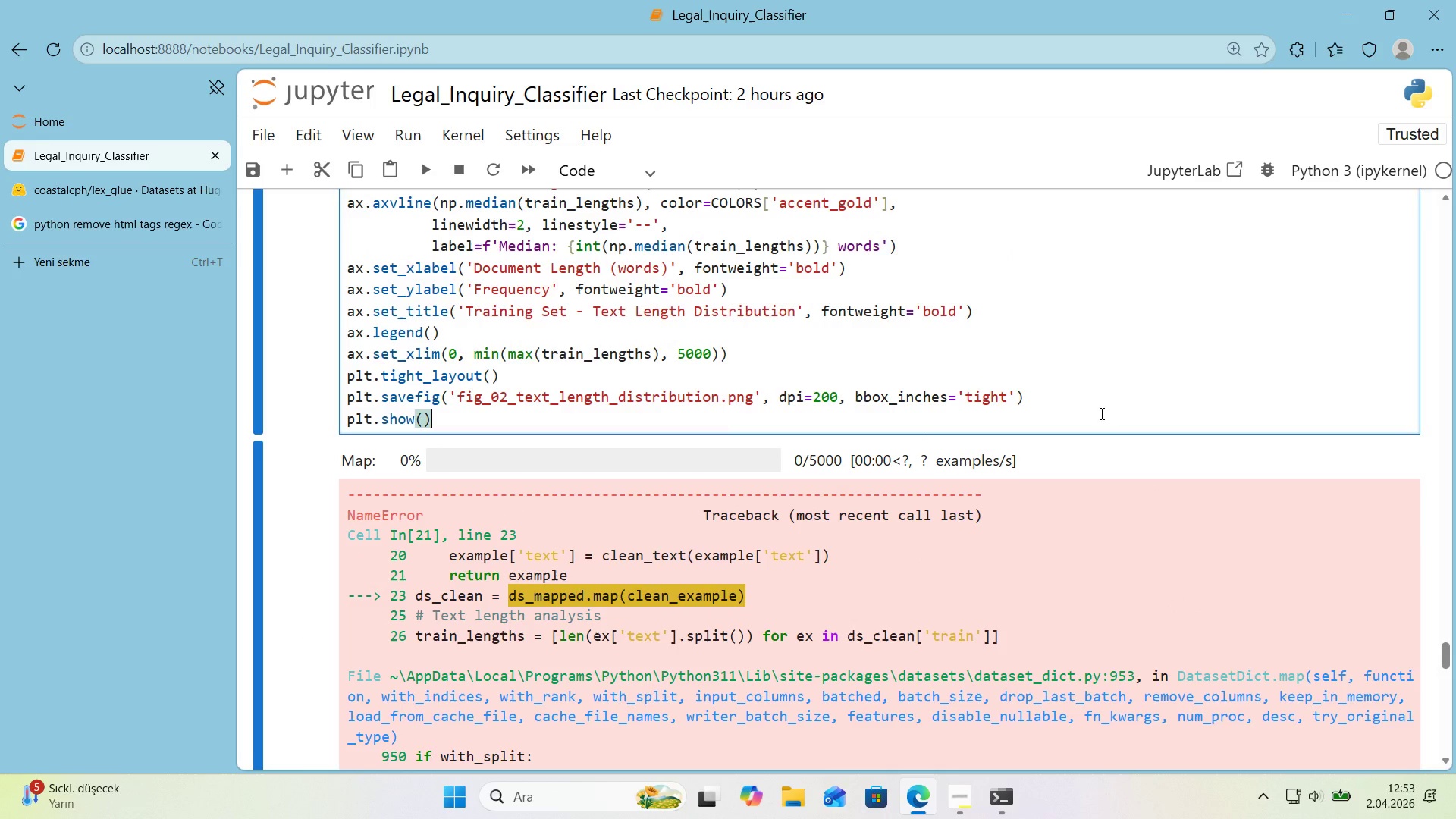 
scroll: coordinate [869, 447], scroll_direction: up, amount: 19.0
 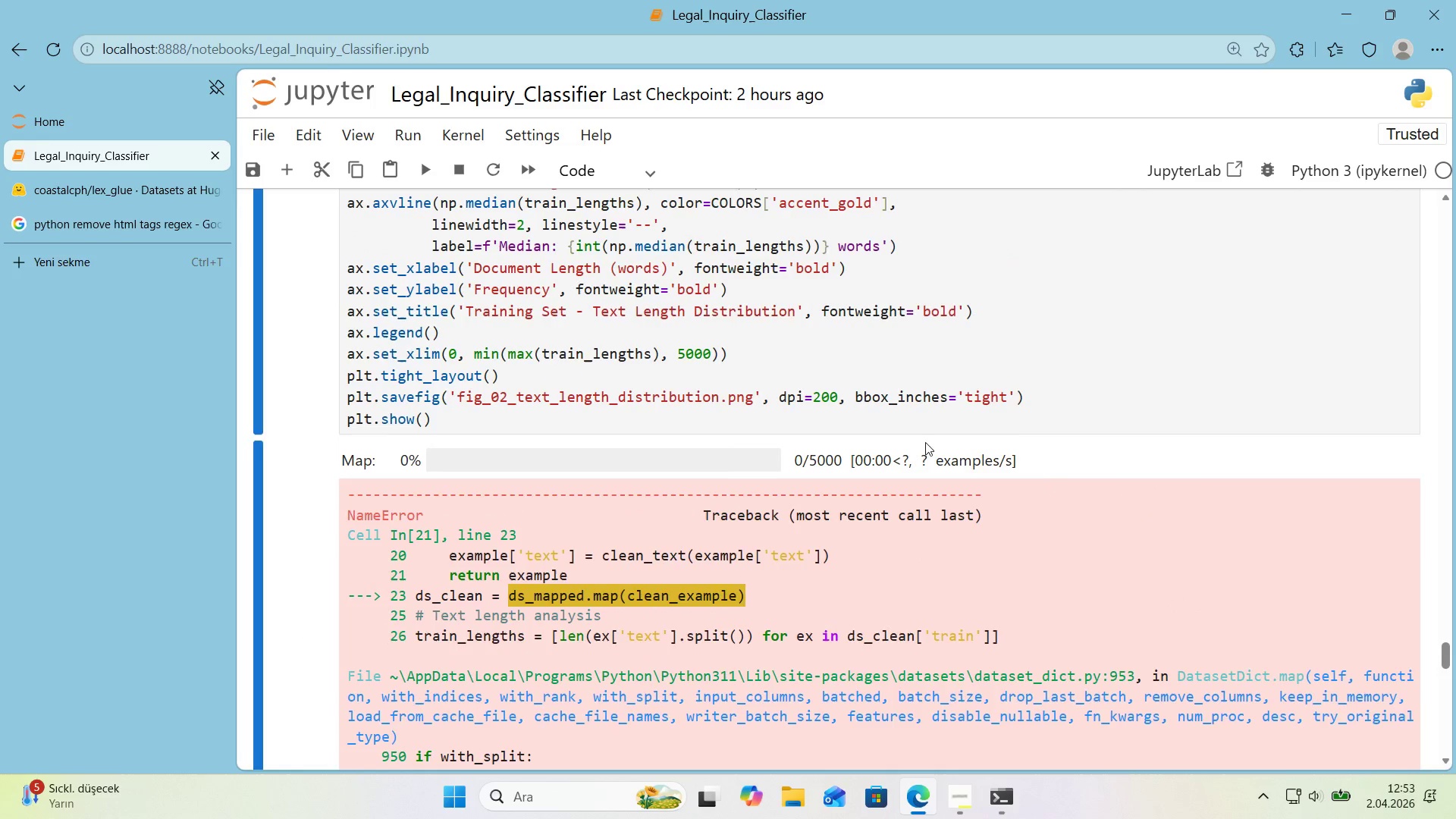 
key(Control+ControlLeft)
 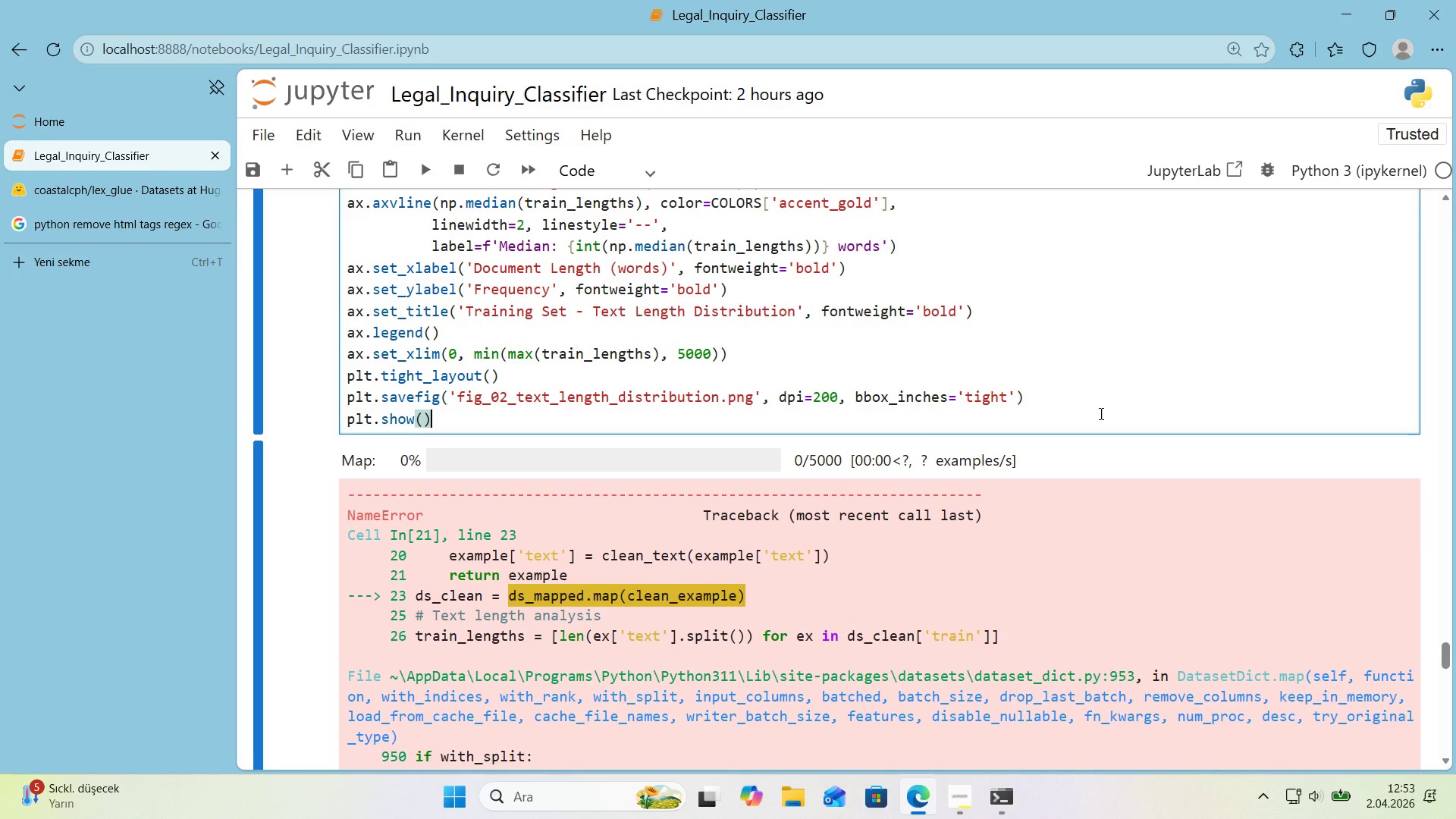 
key(Control+F)
 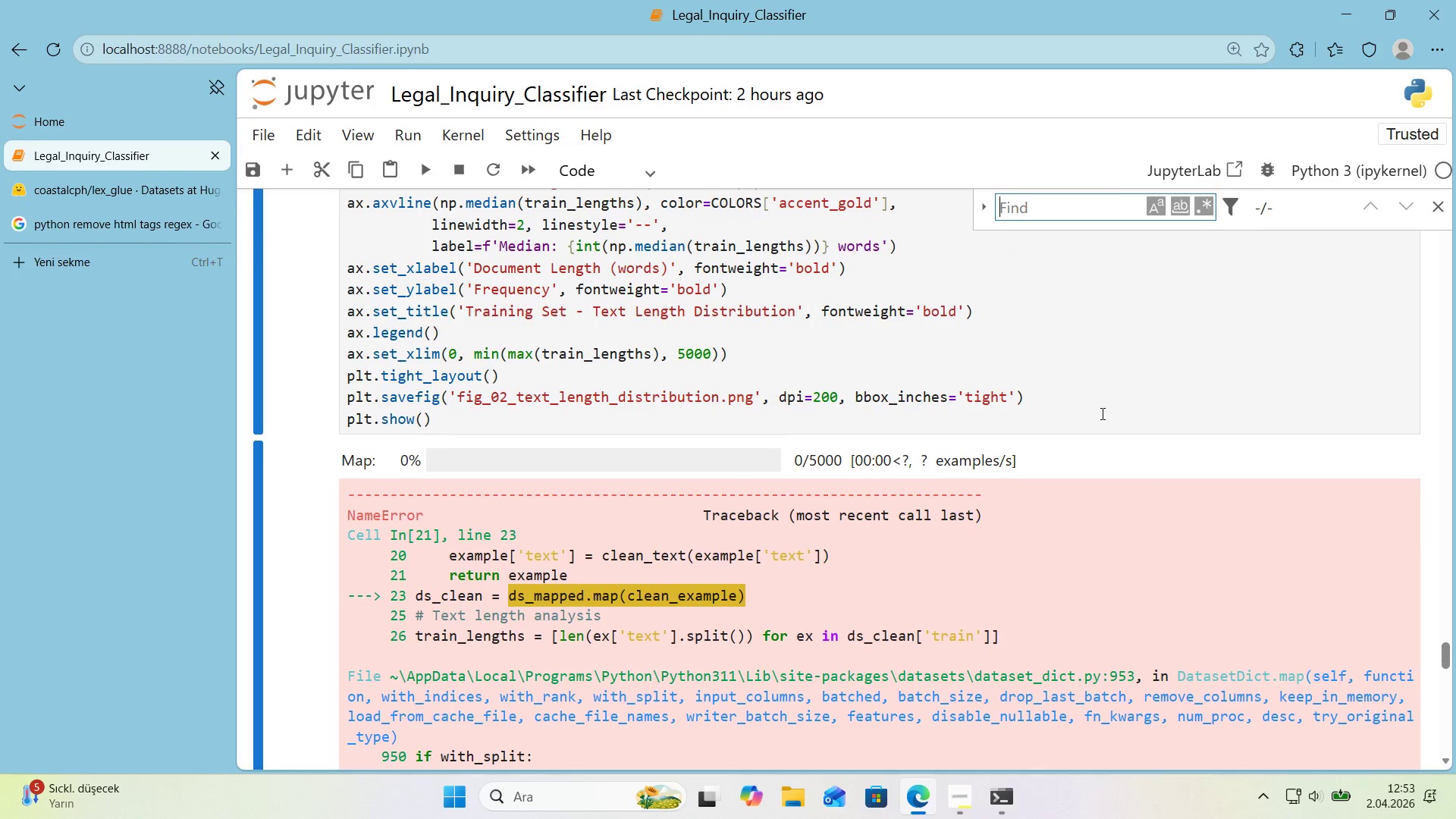 
key(Control+ControlLeft)
 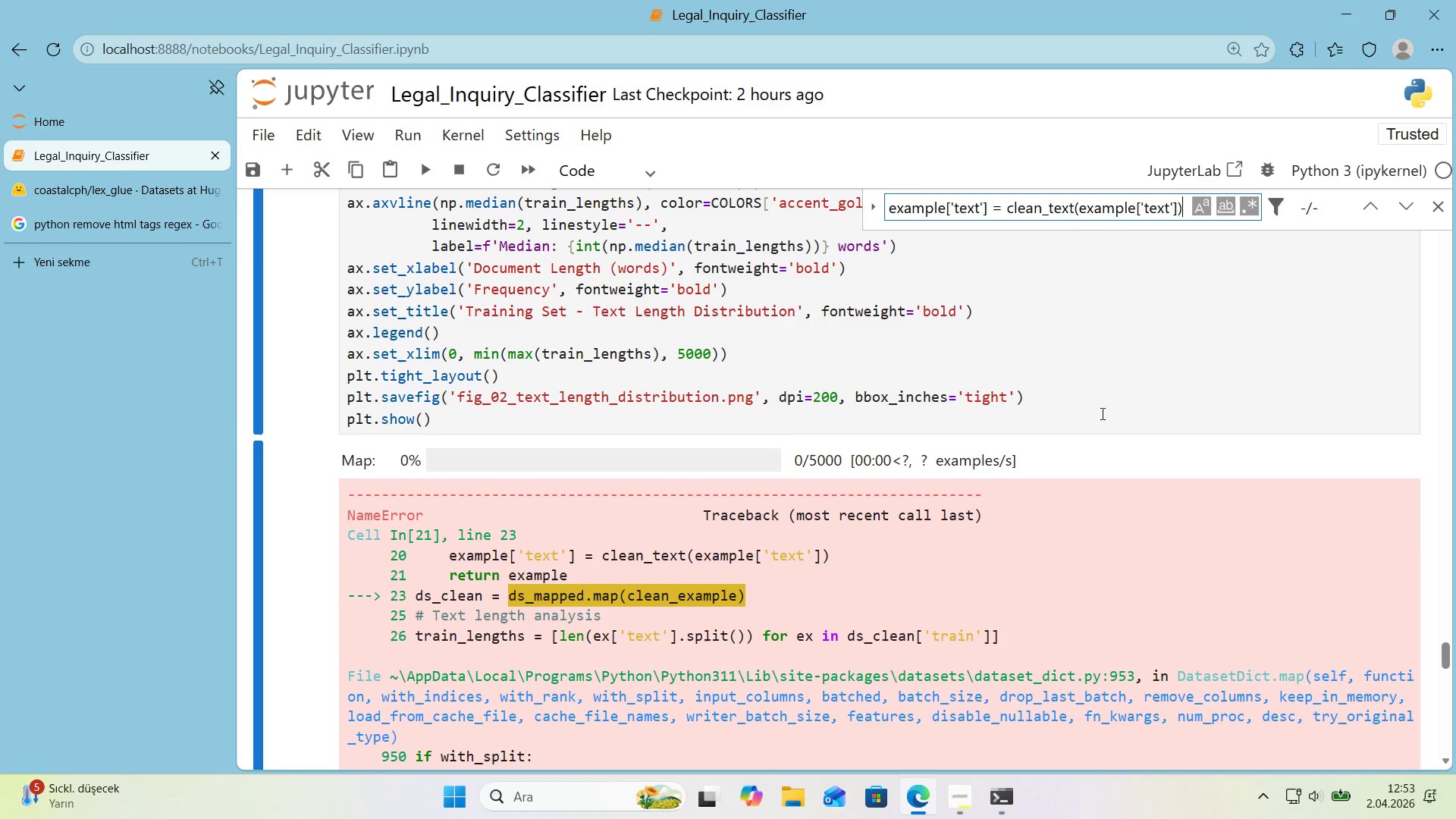 
key(Control+V)
 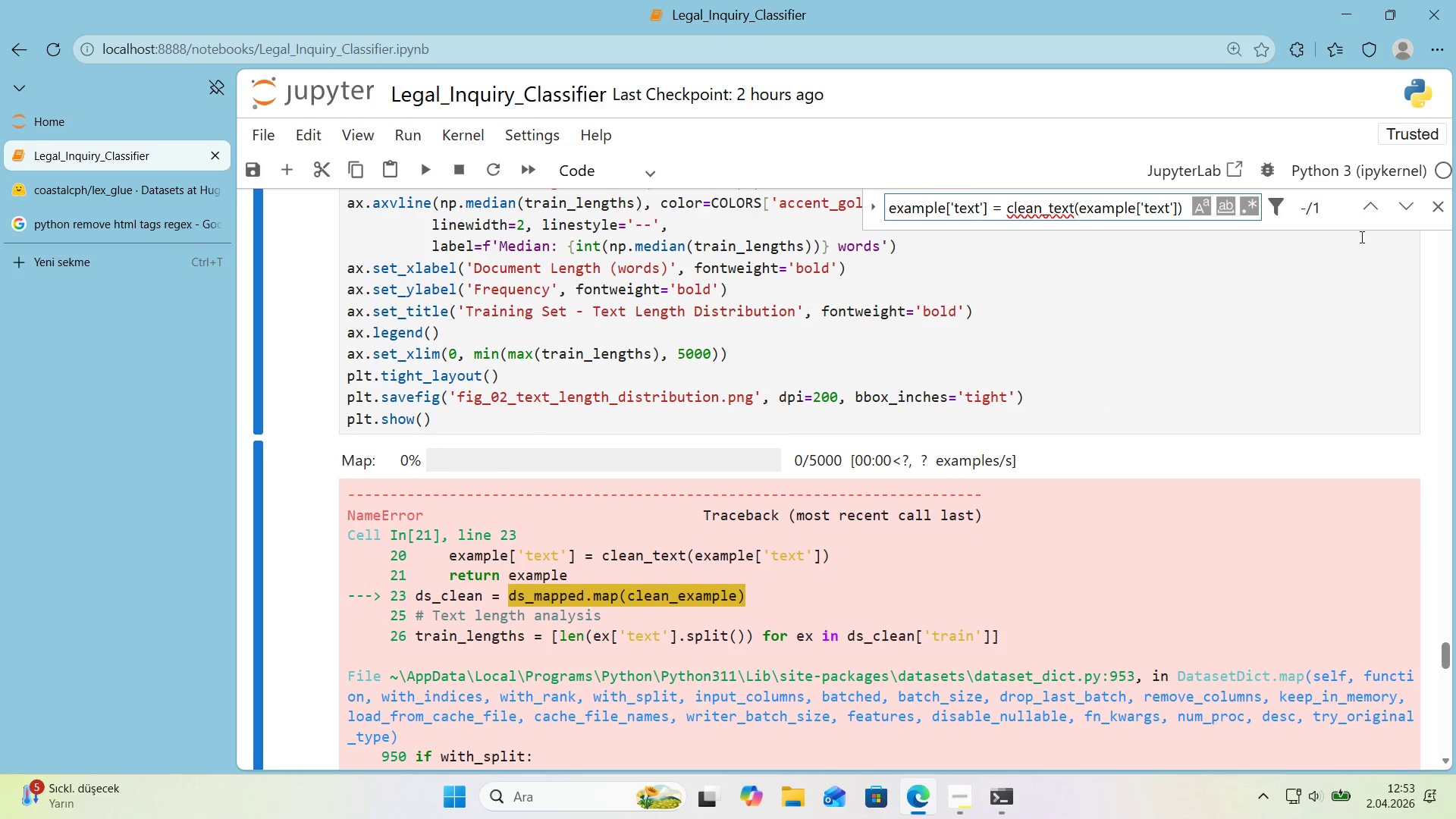 
left_click([1372, 210])
 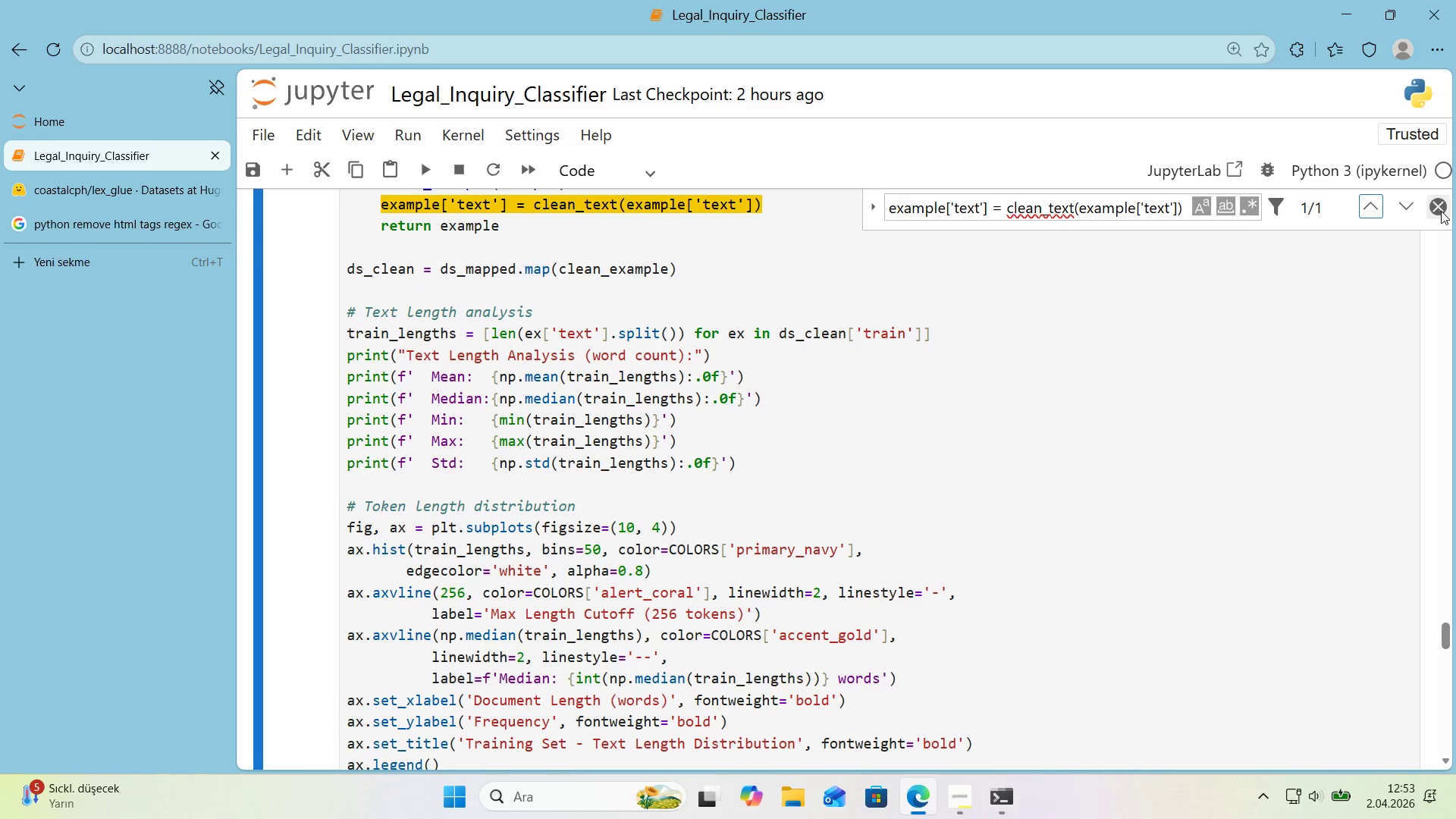 
left_click([1441, 211])
 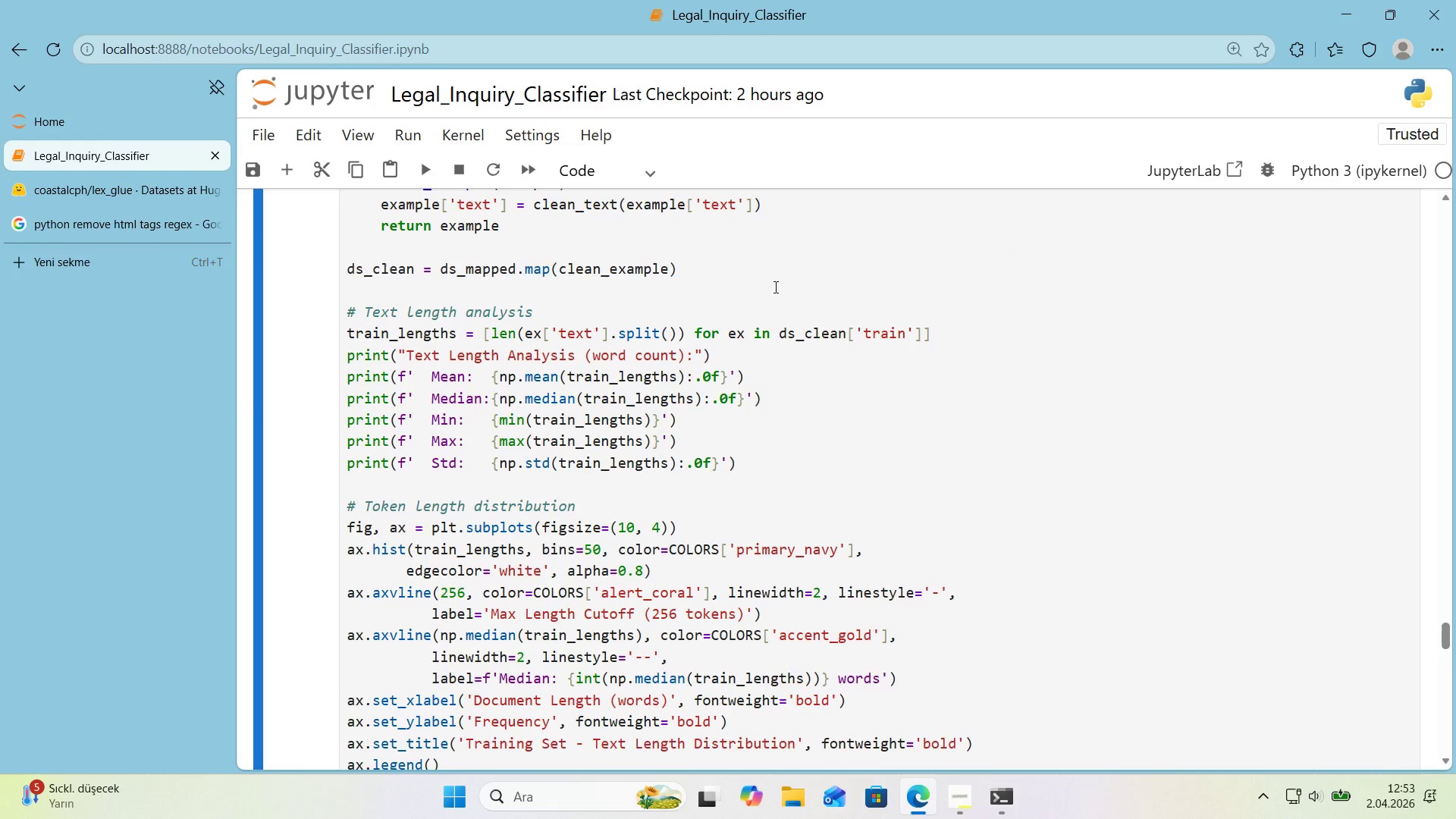 
scroll: coordinate [774, 287], scroll_direction: up, amount: 1.0
 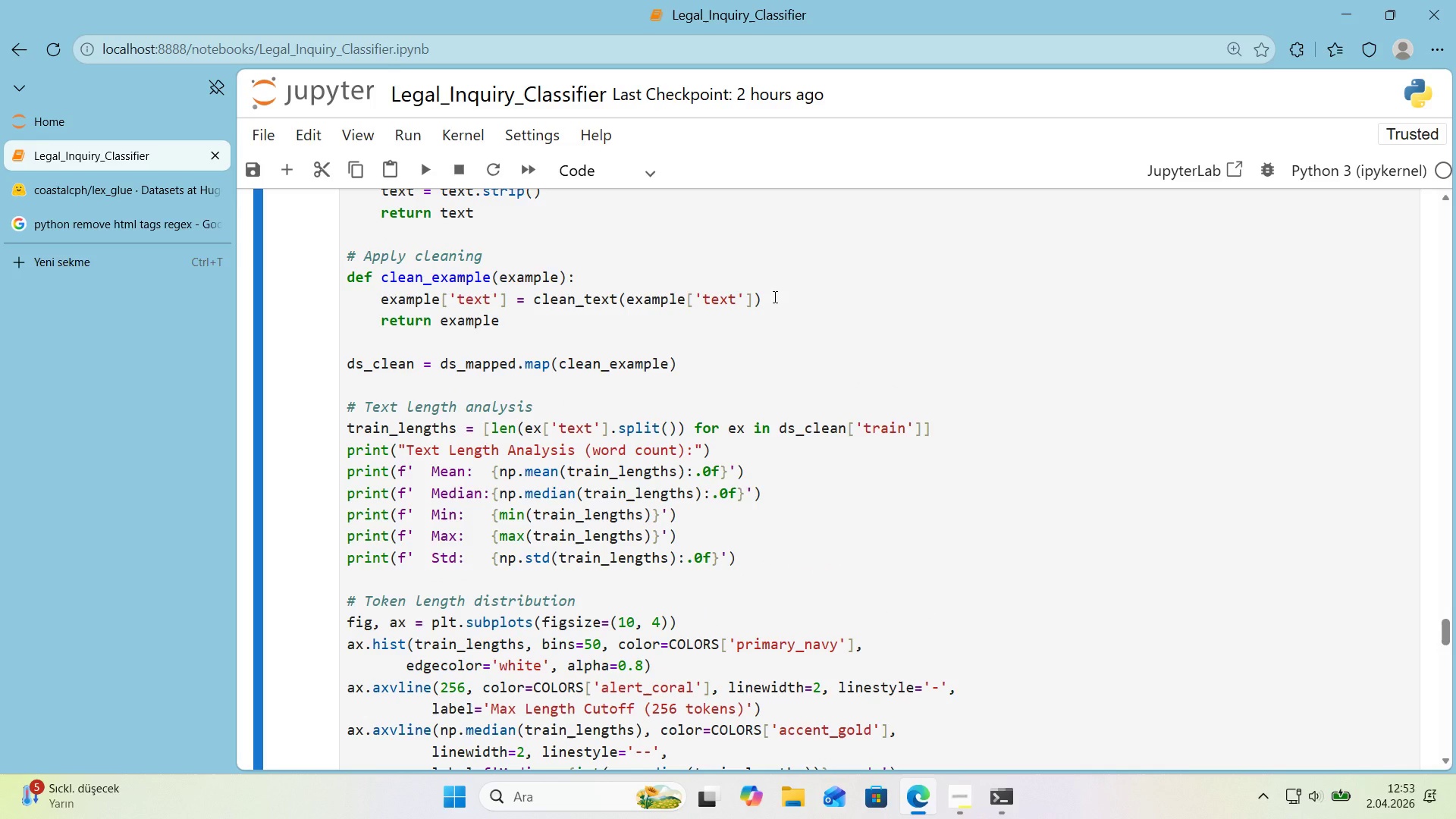 
left_click([774, 297])
 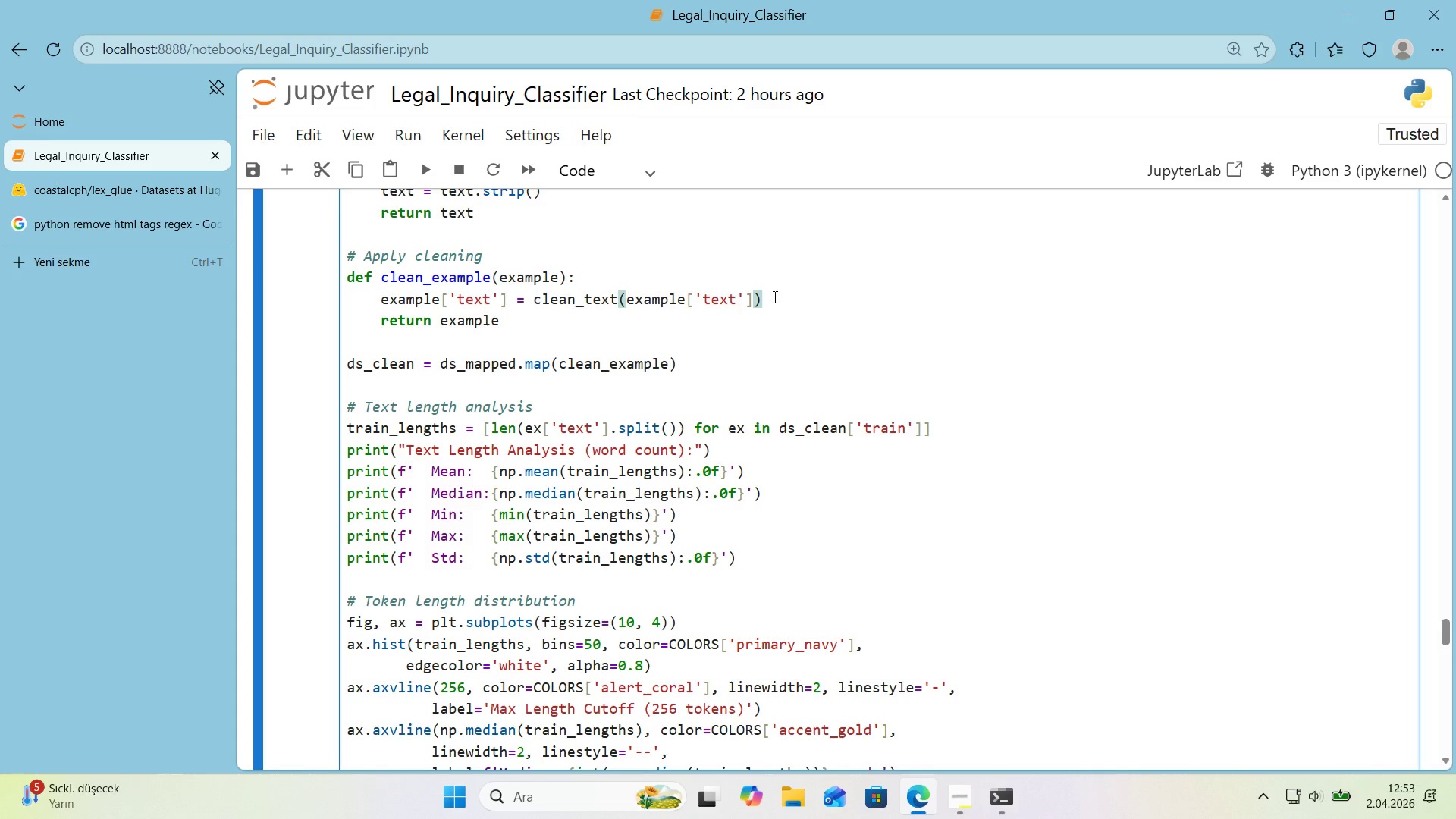 
wait(14.08)
 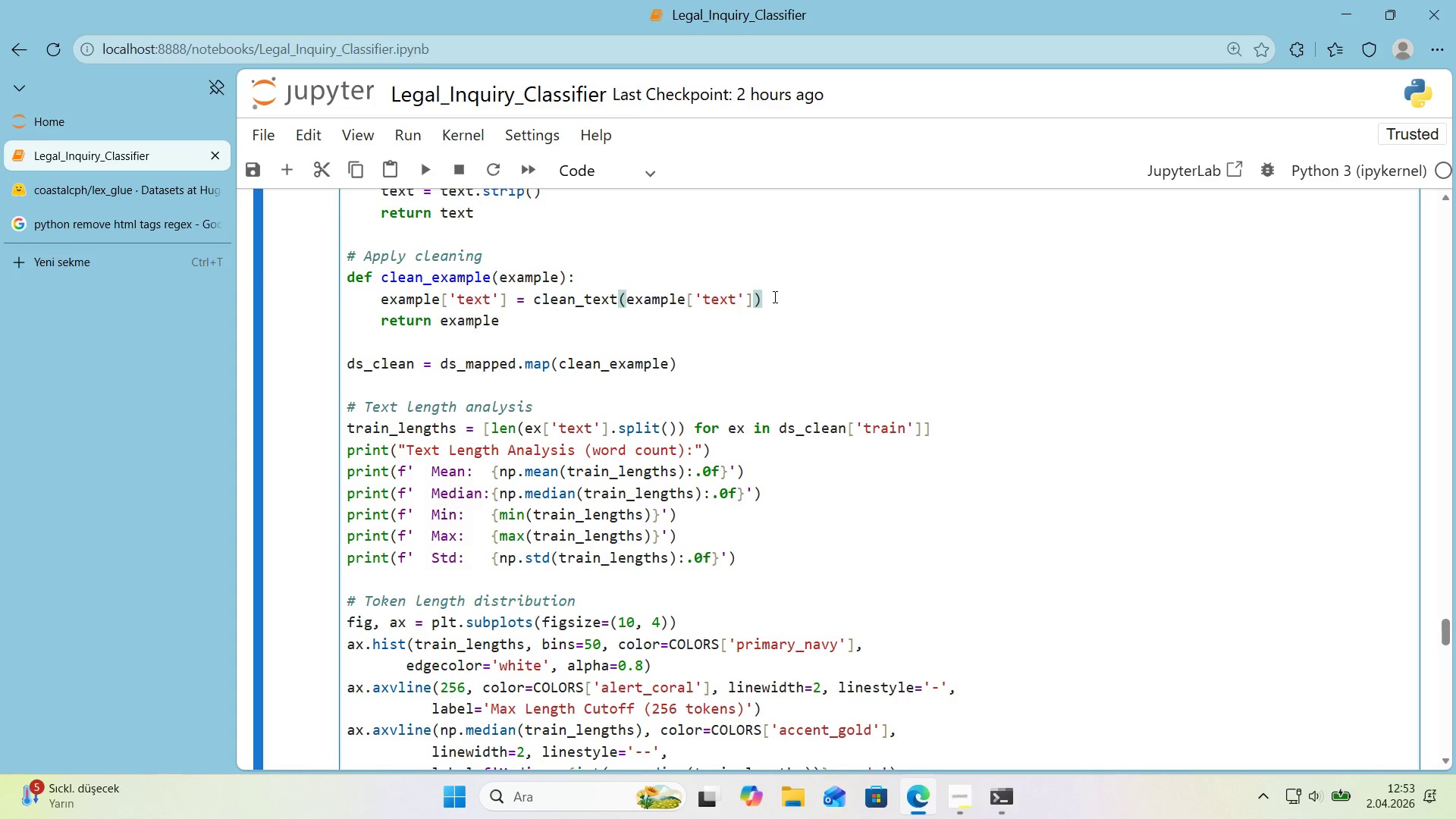 
scroll: coordinate [774, 297], scroll_direction: up, amount: 1.0
 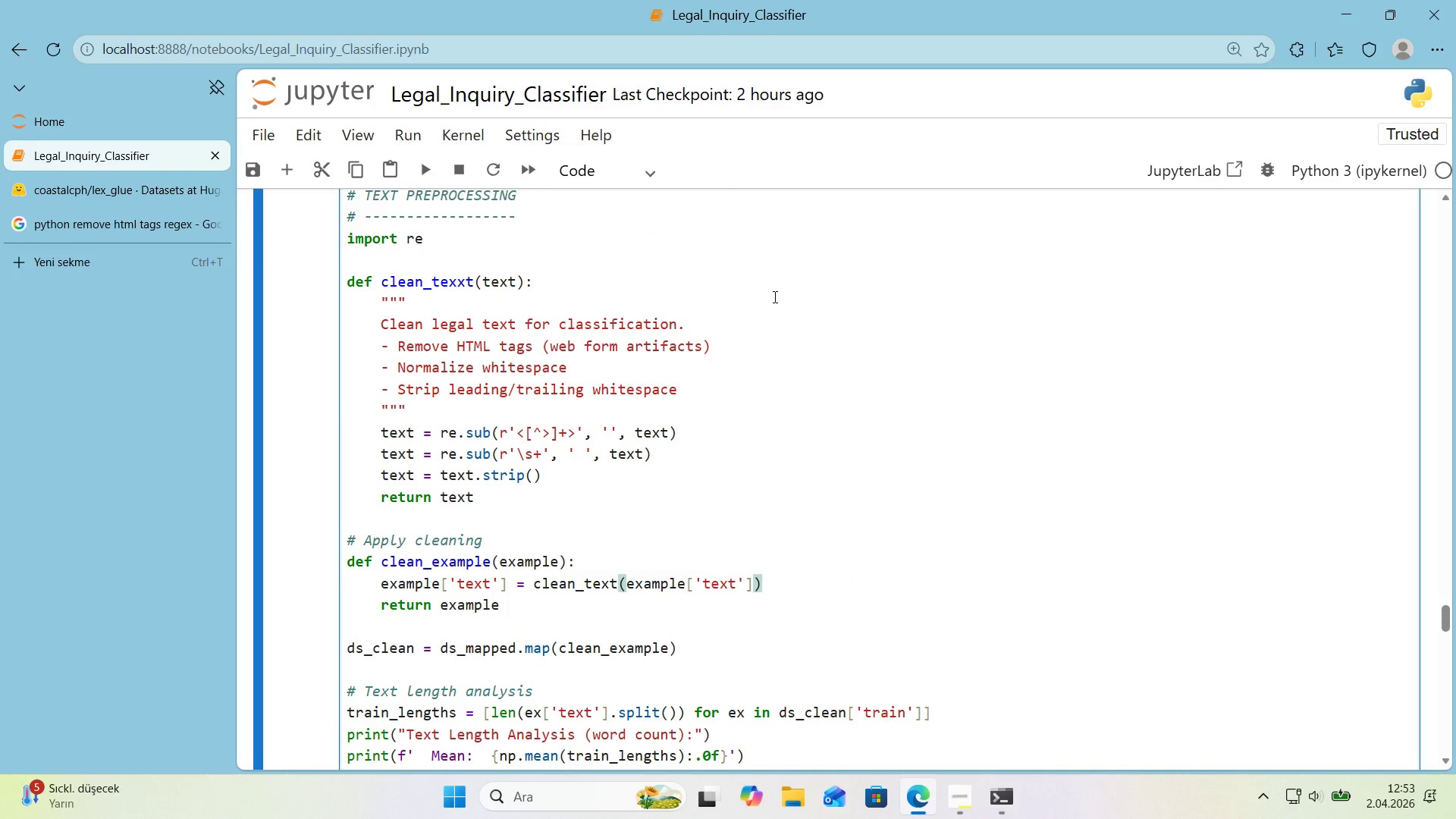 
left_click([463, 284])
 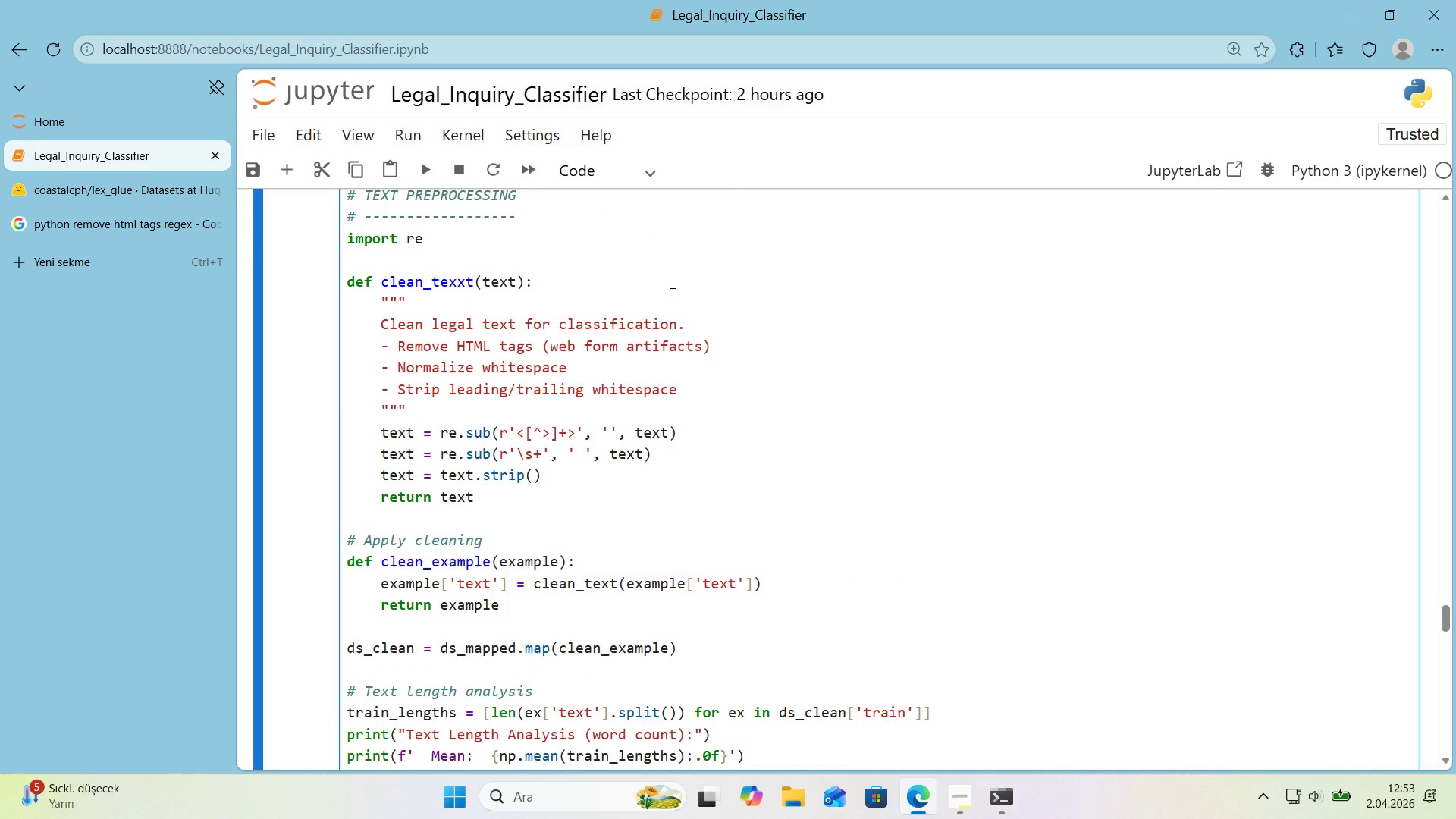 
key(Backspace)
 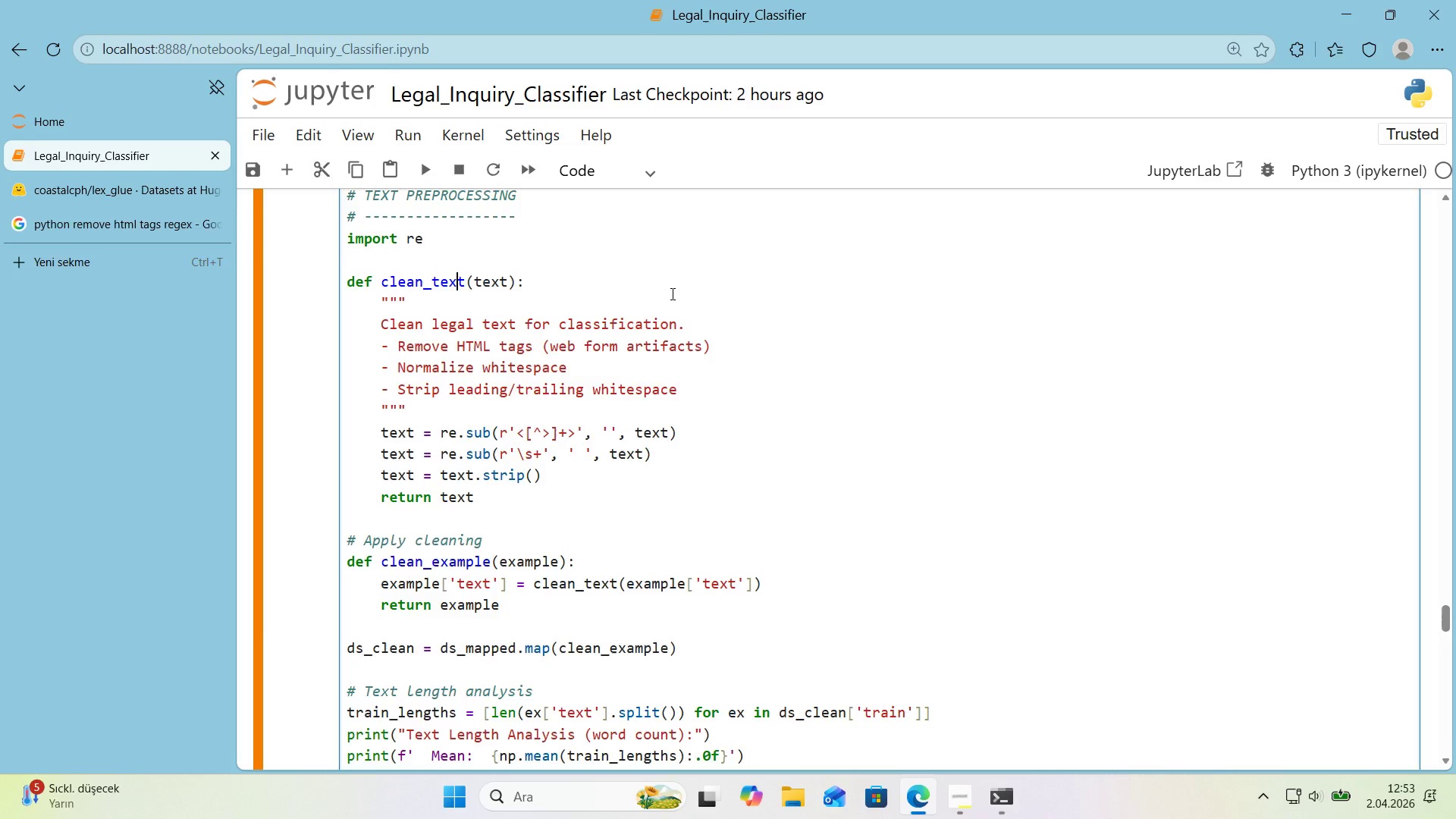 
key(Shift+Enter)
 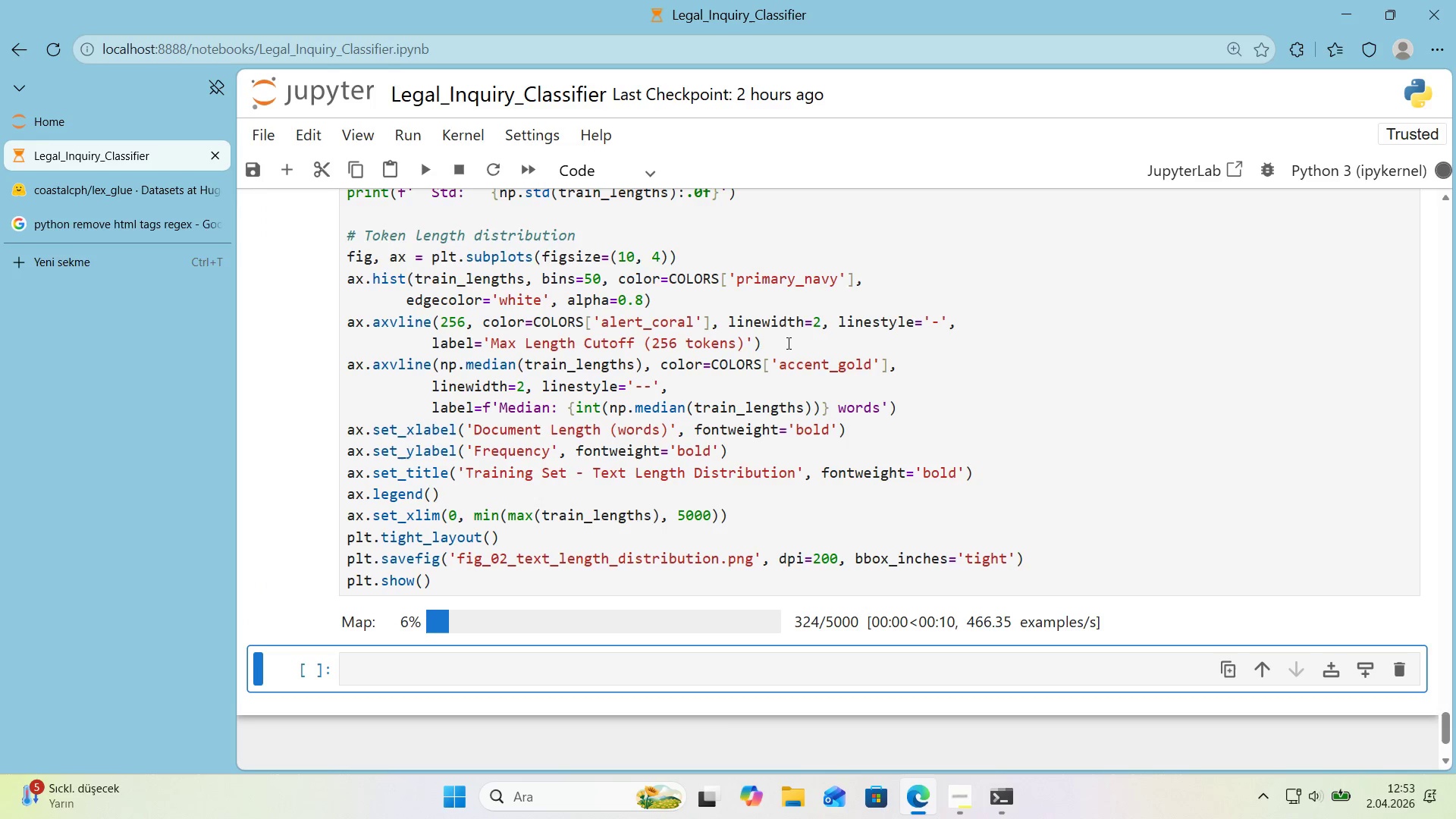 
scroll: coordinate [787, 343], scroll_direction: down, amount: 1.0
 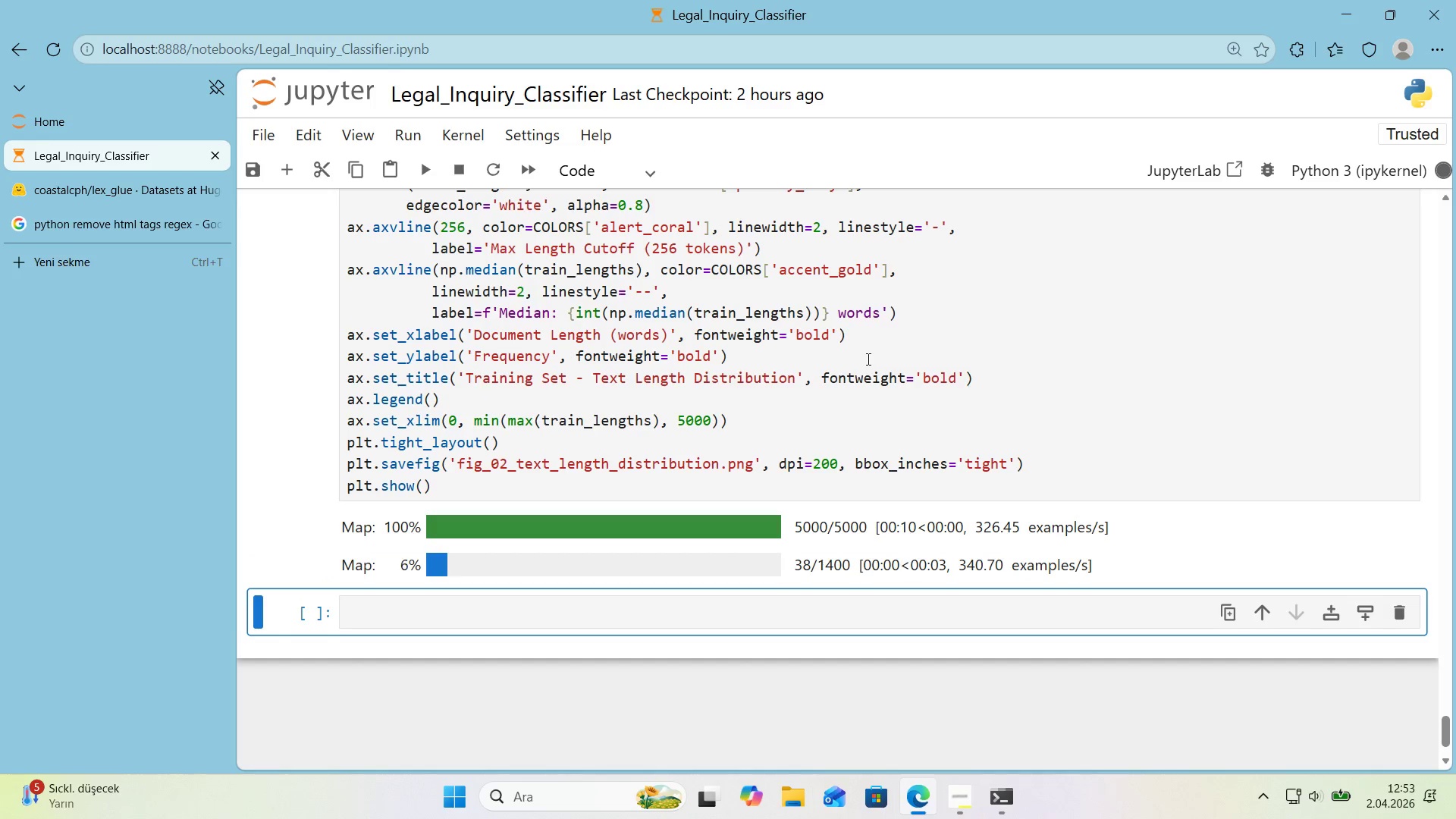 
wait(14.18)
 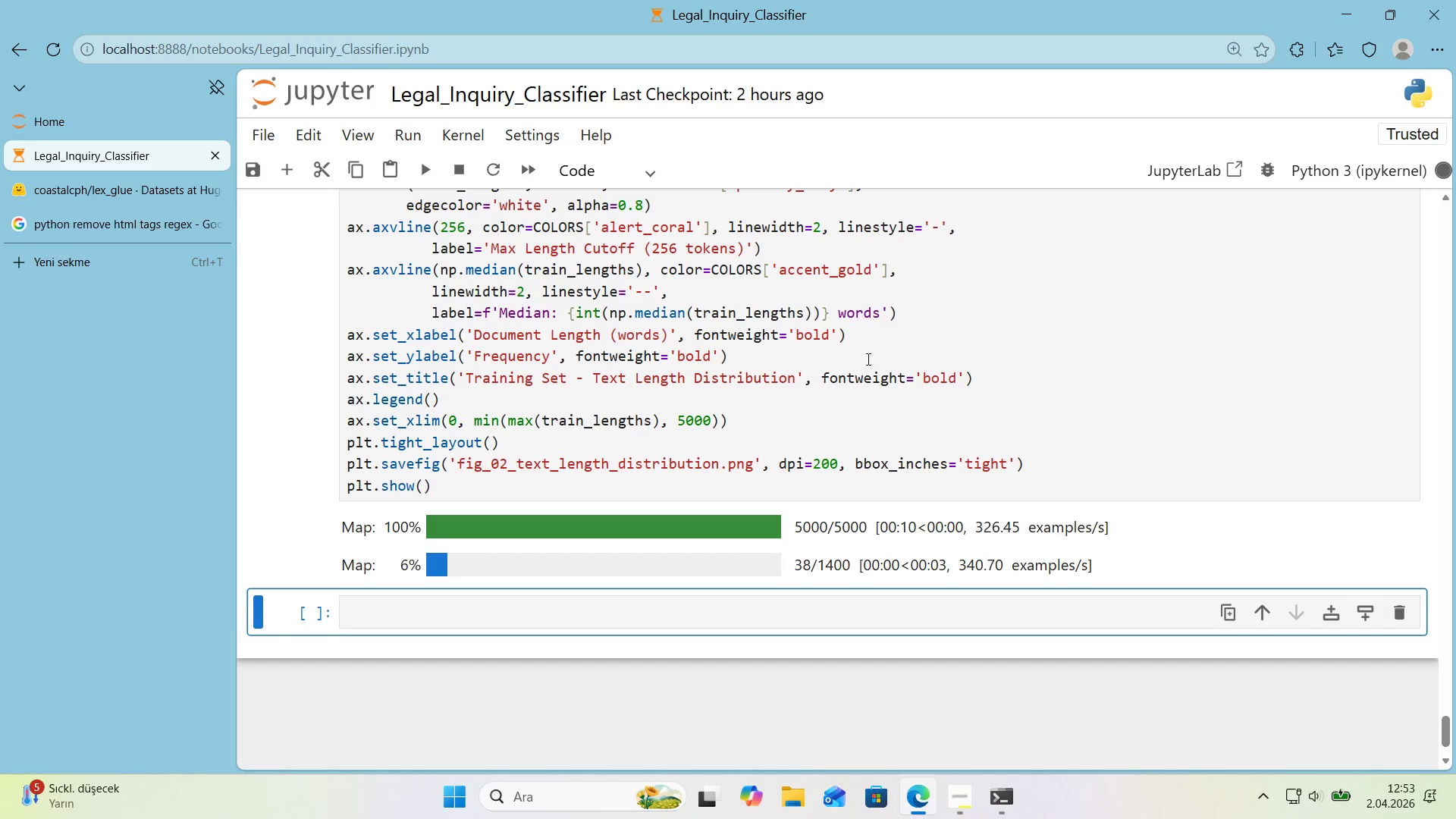 
scroll: coordinate [867, 359], scroll_direction: down, amount: 1.0
 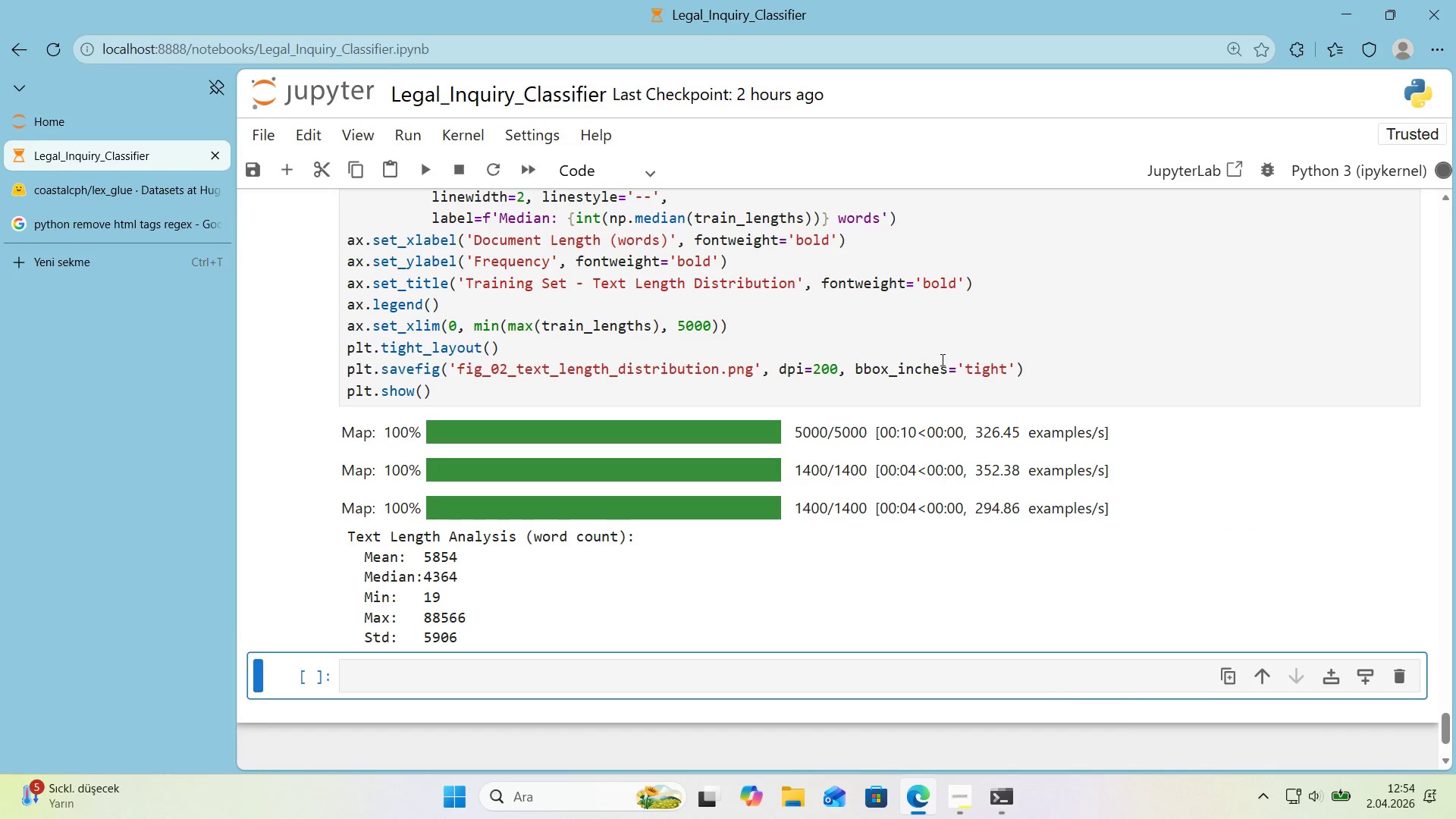 
wait(6.61)
 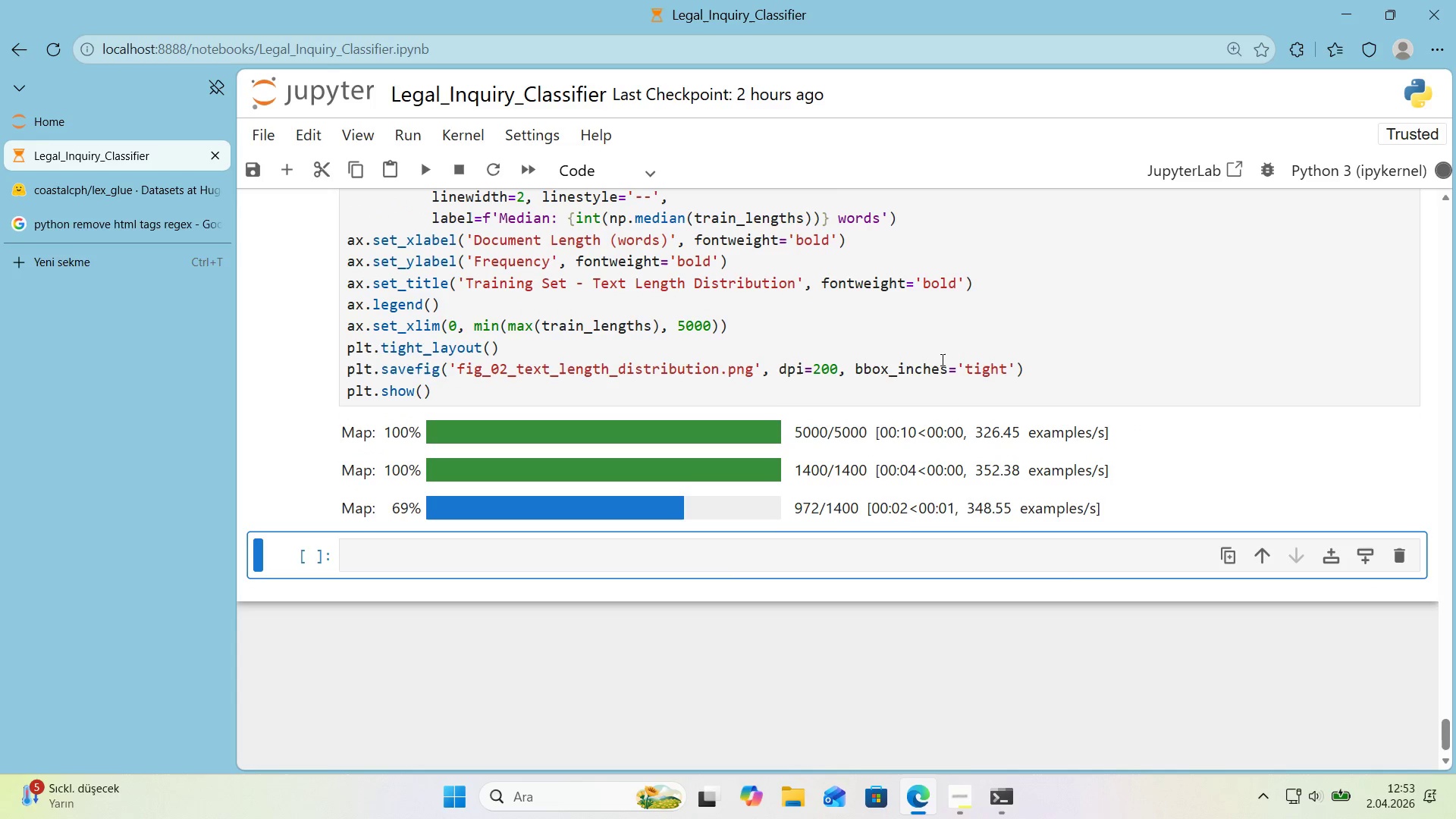 
scroll: coordinate [941, 359], scroll_direction: down, amount: 3.0
 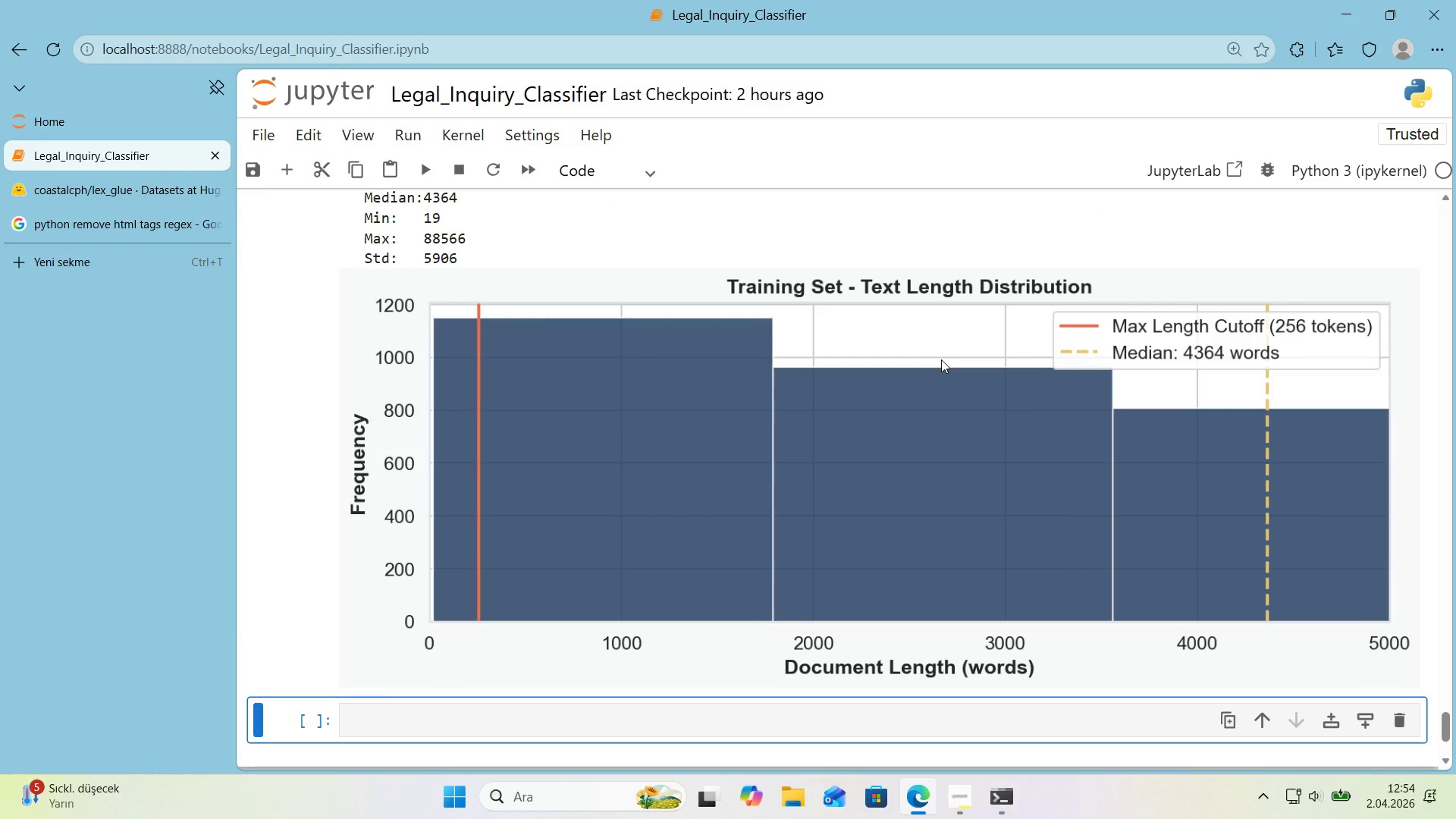 
scroll: coordinate [941, 359], scroll_direction: up, amount: 1.0
 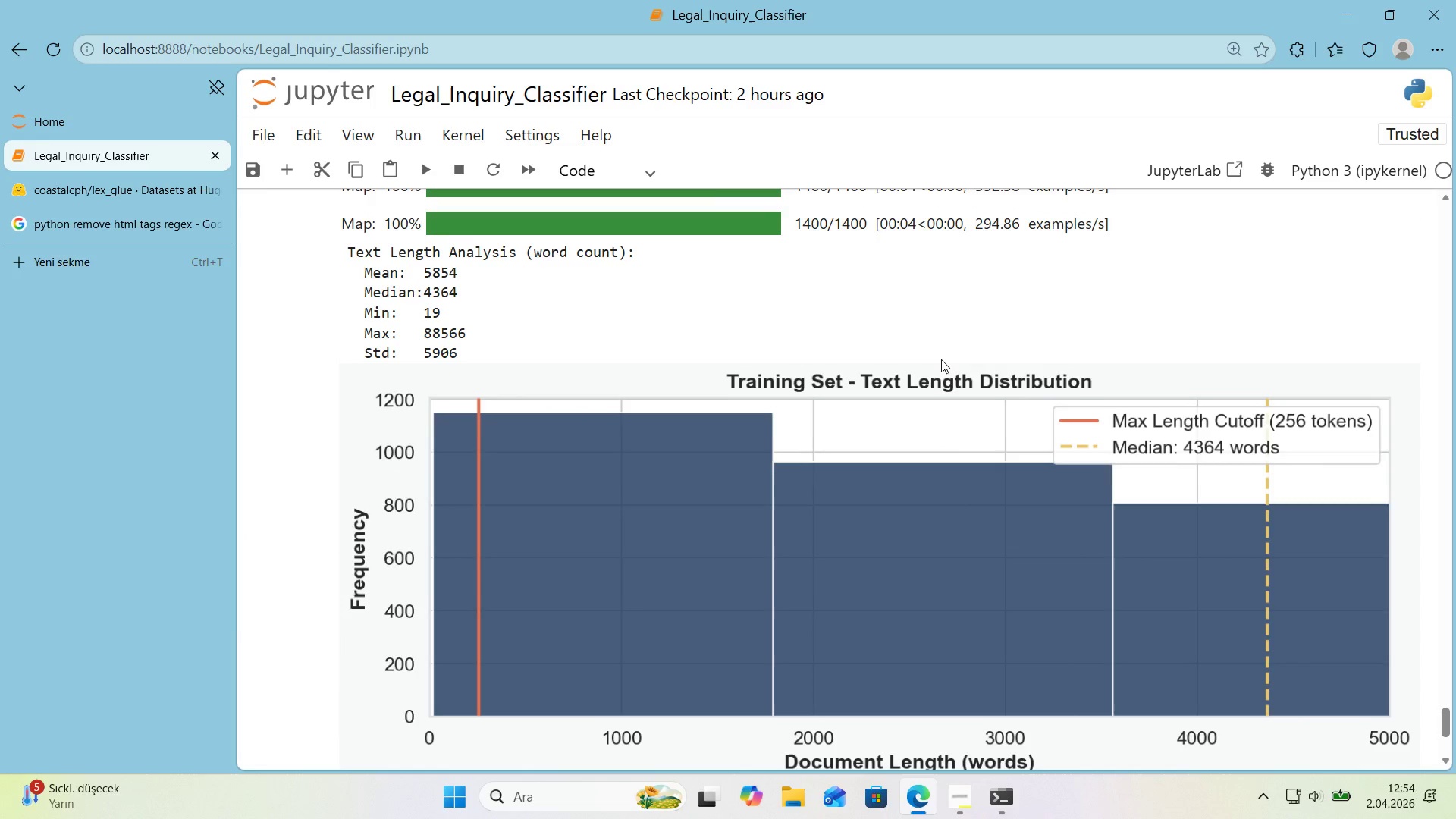 
scroll: coordinate [941, 359], scroll_direction: down, amount: 1.0
 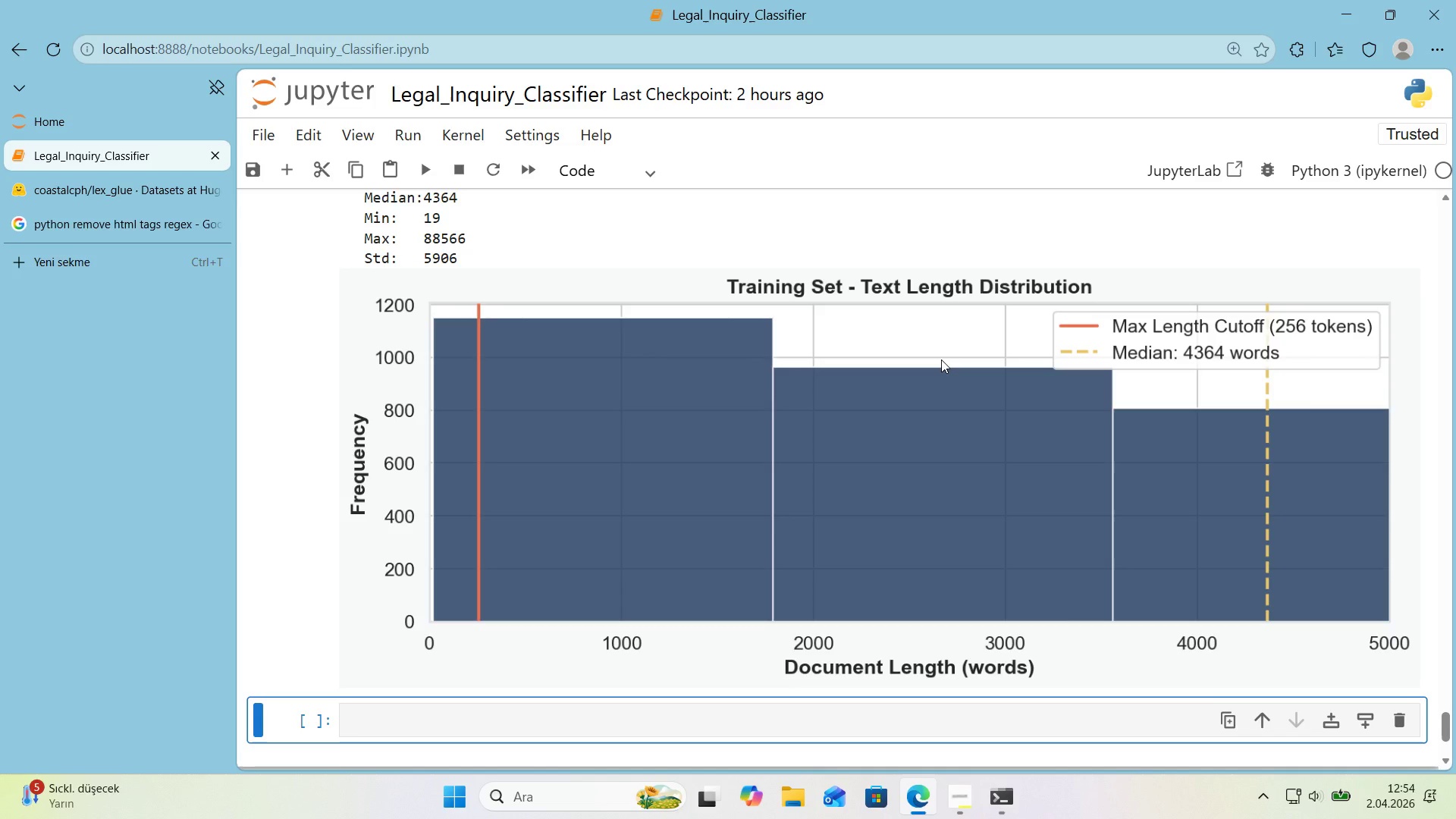 
scroll: coordinate [941, 359], scroll_direction: up, amount: 3.0
 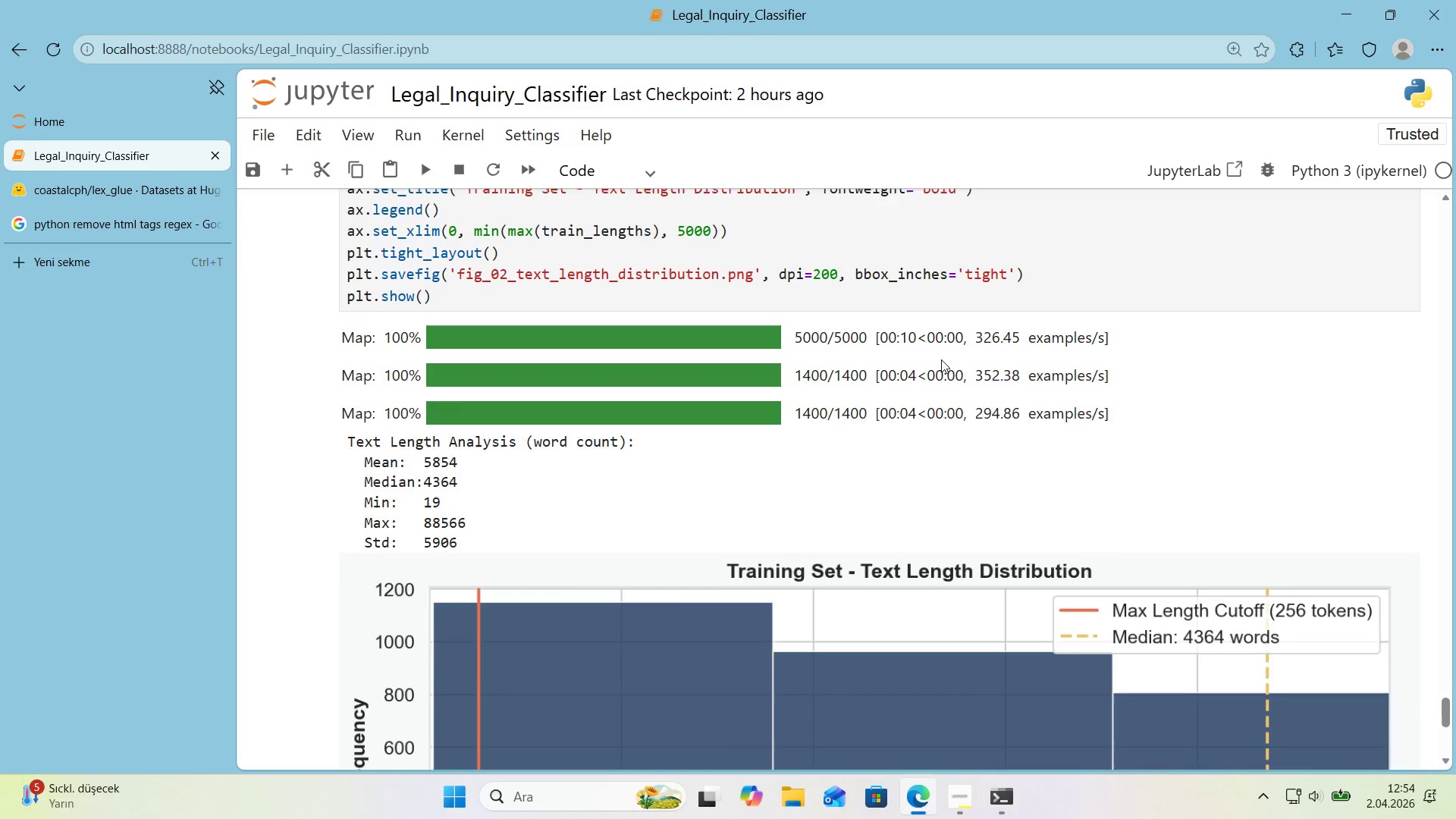 
scroll: coordinate [941, 359], scroll_direction: down, amount: 1.0
 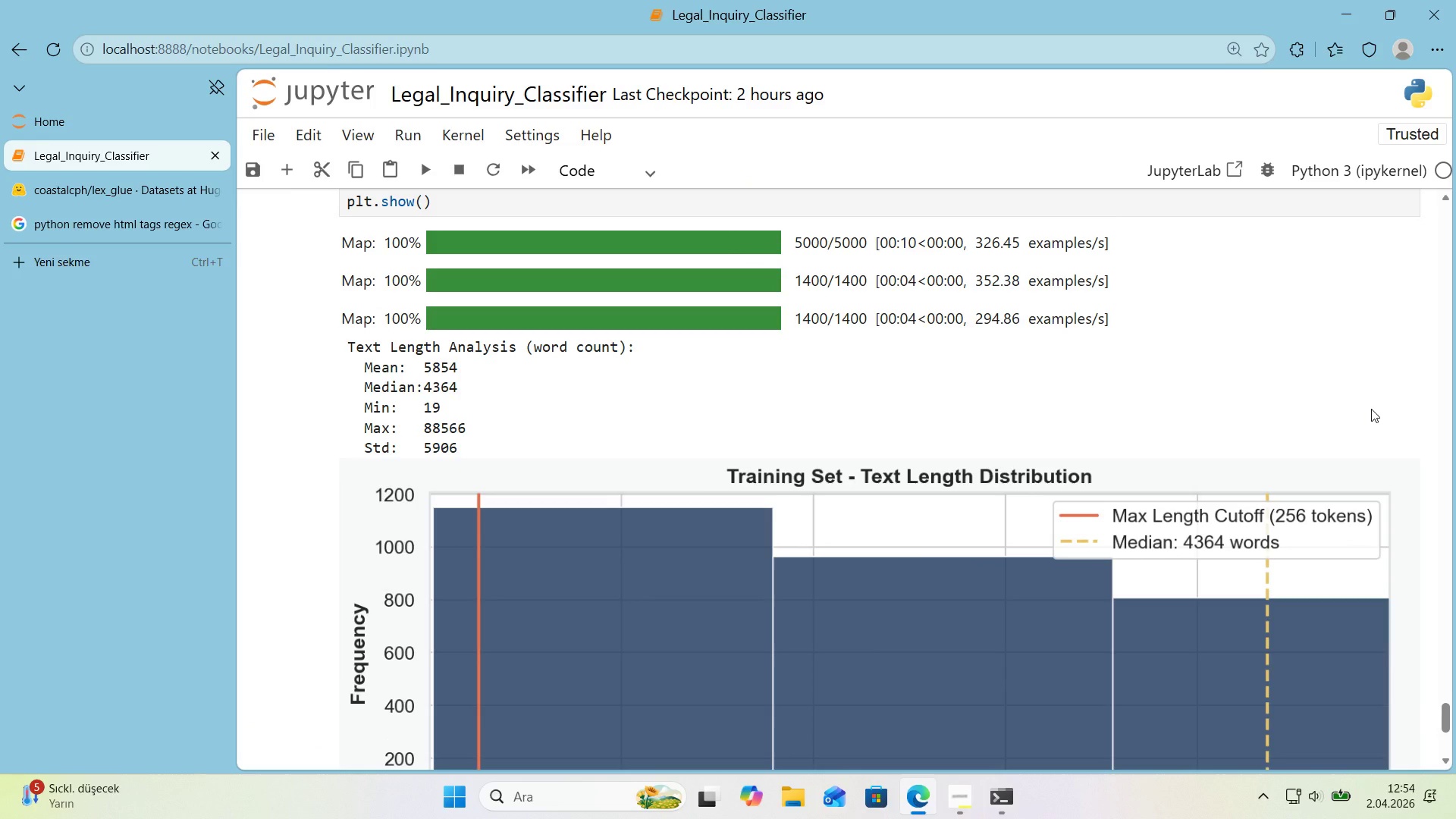 
wait(14.45)
 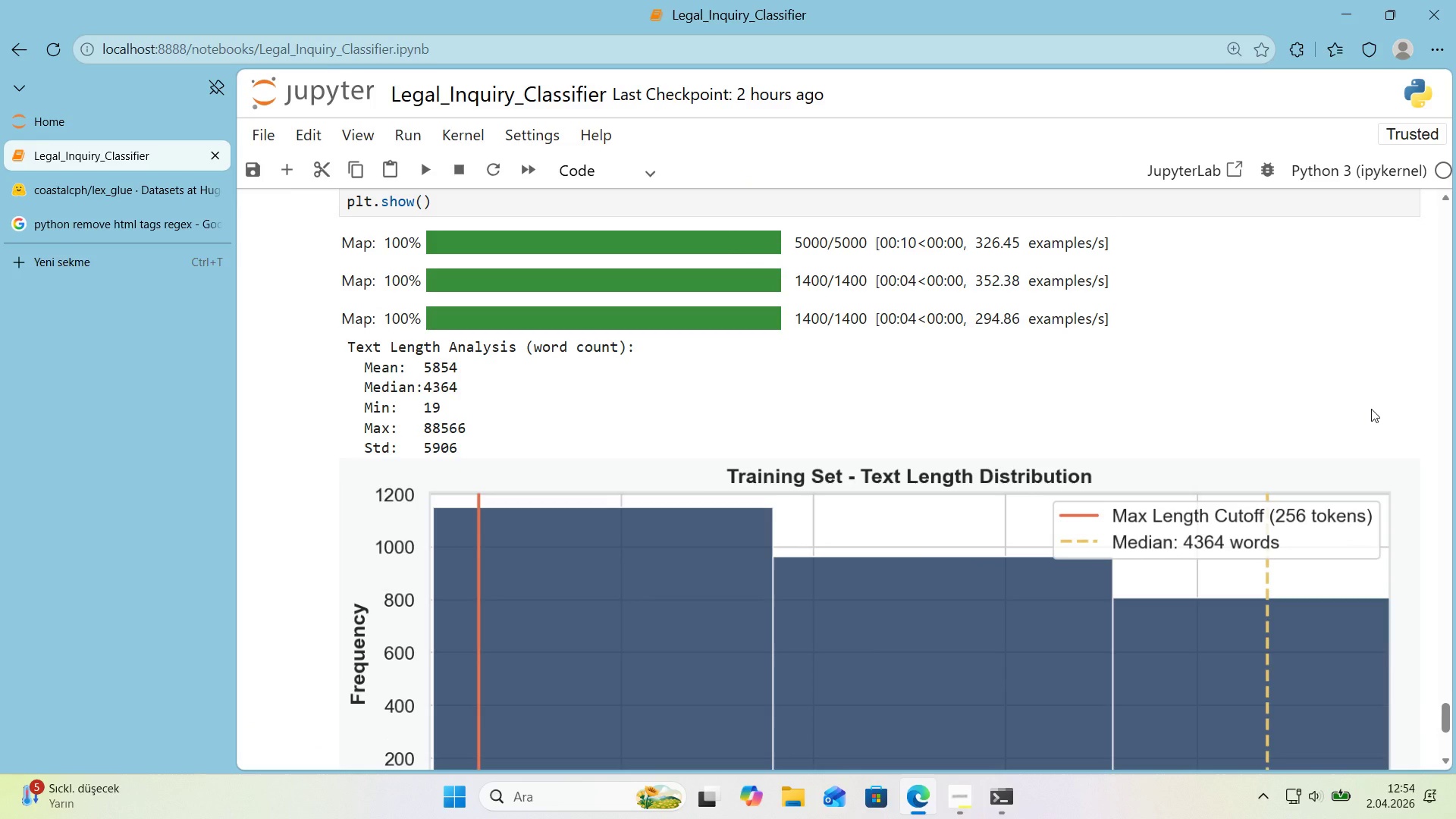 
scroll: coordinate [1384, 406], scroll_direction: down, amount: 2.0
 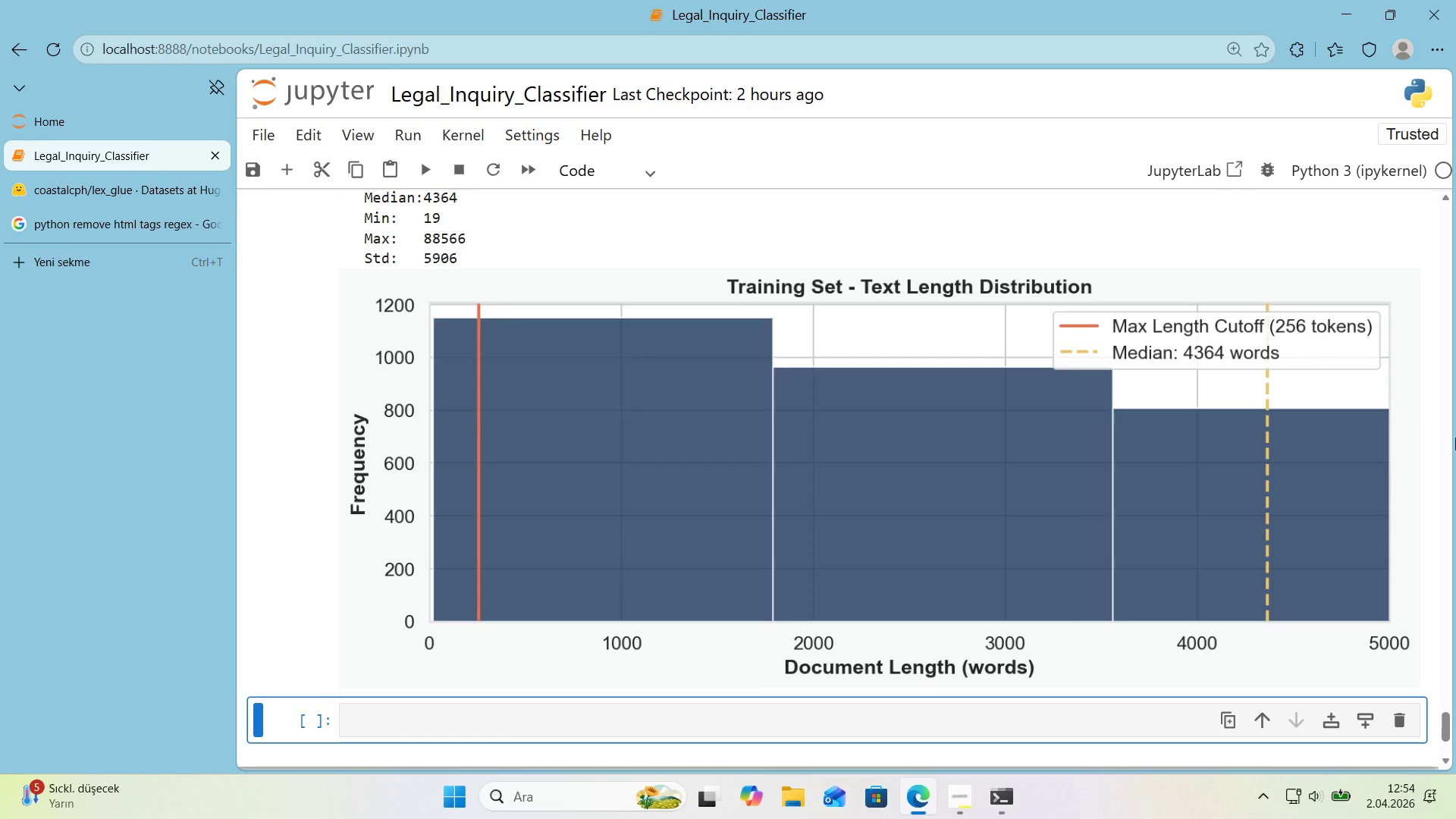 
wait(20.47)
 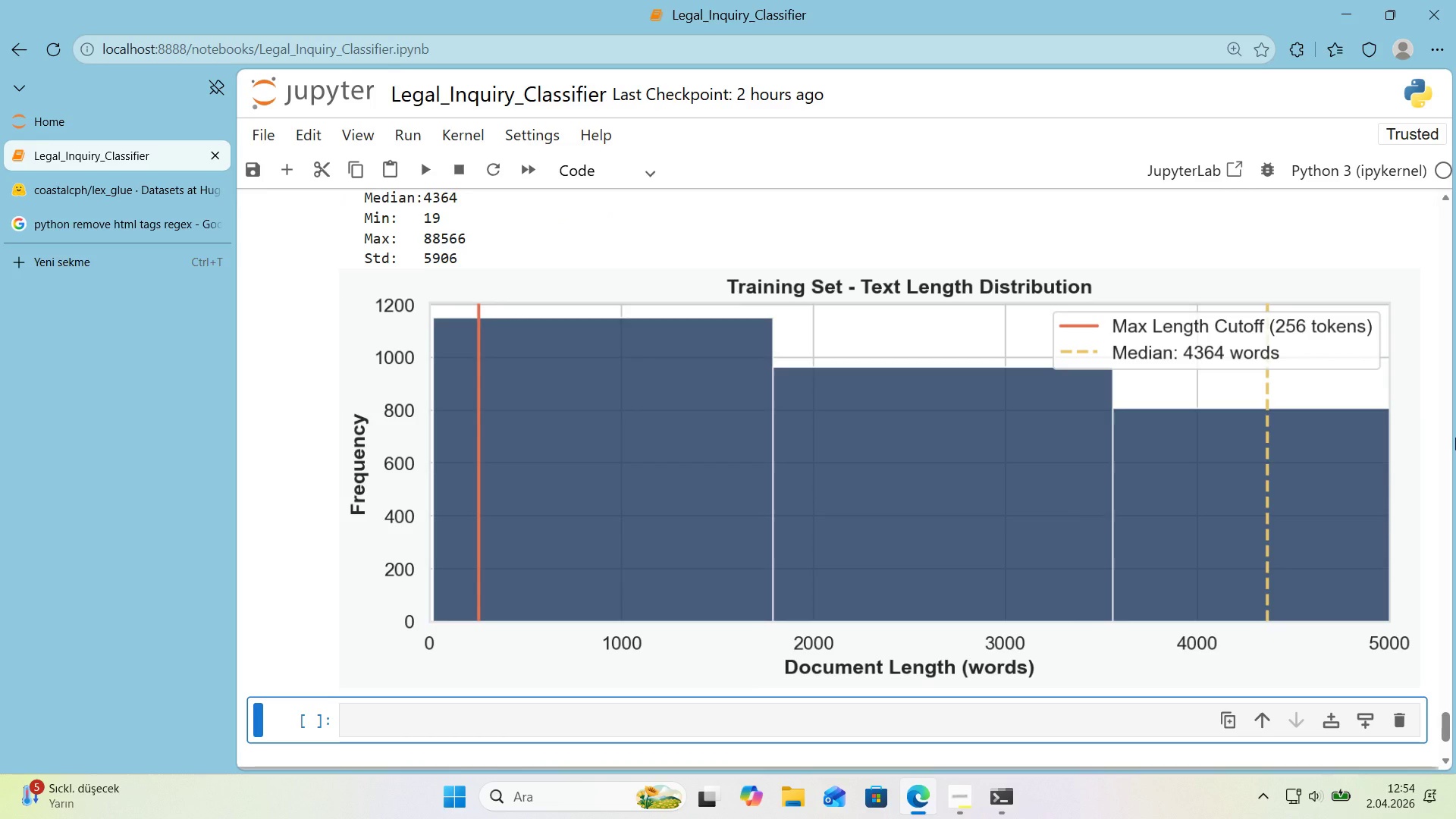 
scroll: coordinate [1178, 391], scroll_direction: up, amount: 4.0
 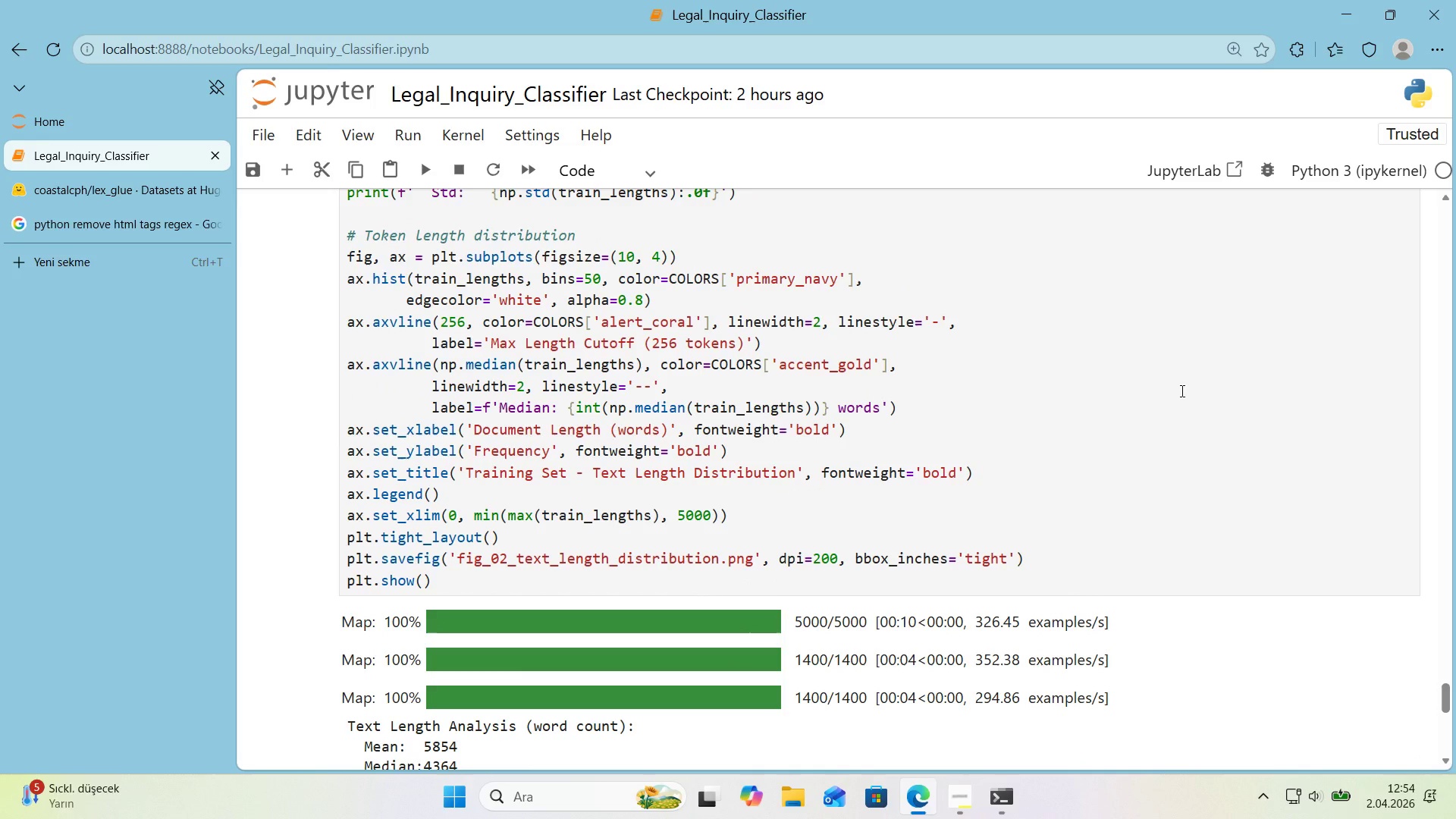 
scroll: coordinate [1160, 380], scroll_direction: down, amount: 6.0
 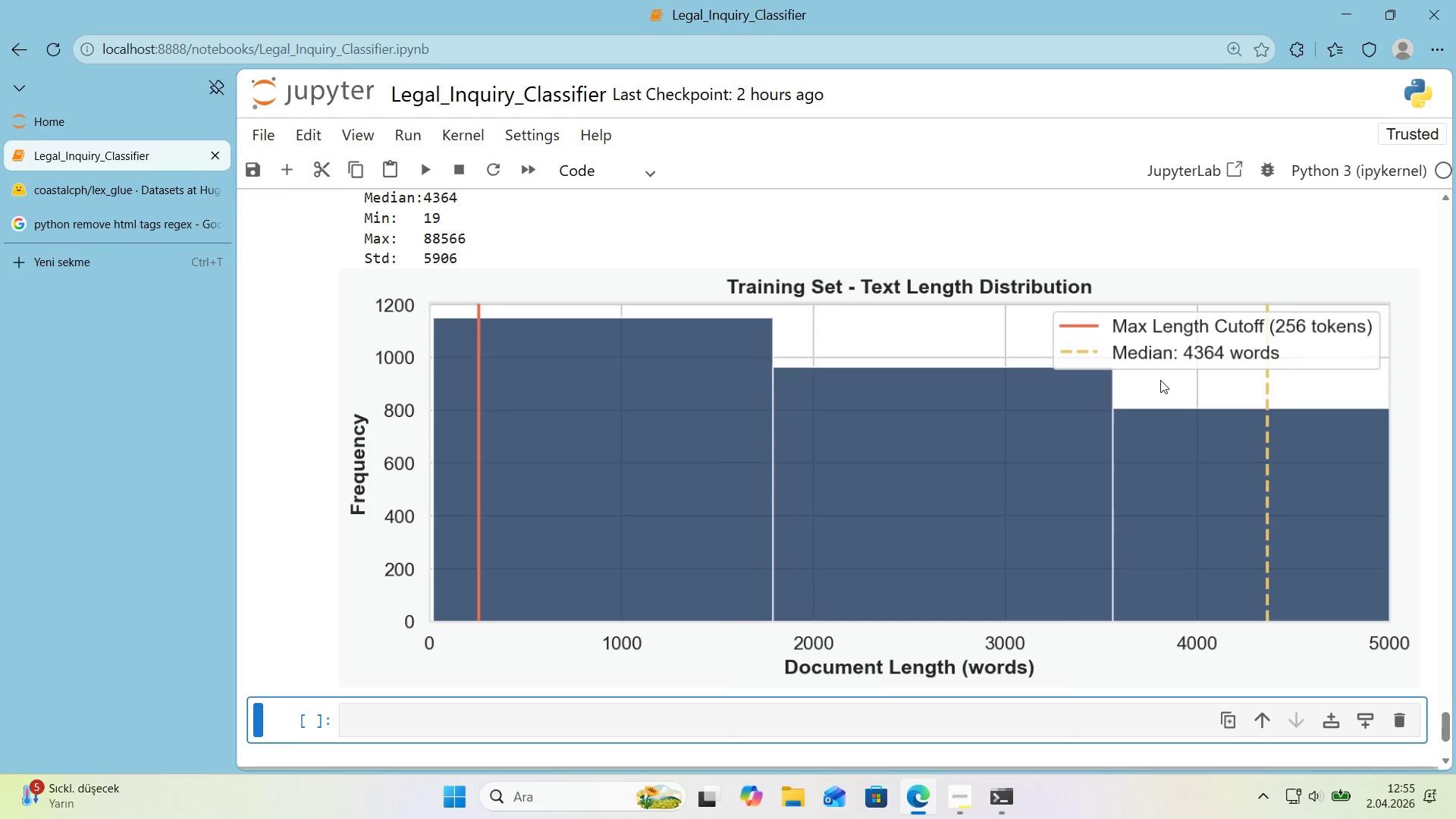 
scroll: coordinate [1160, 380], scroll_direction: none, amount: 0.0
 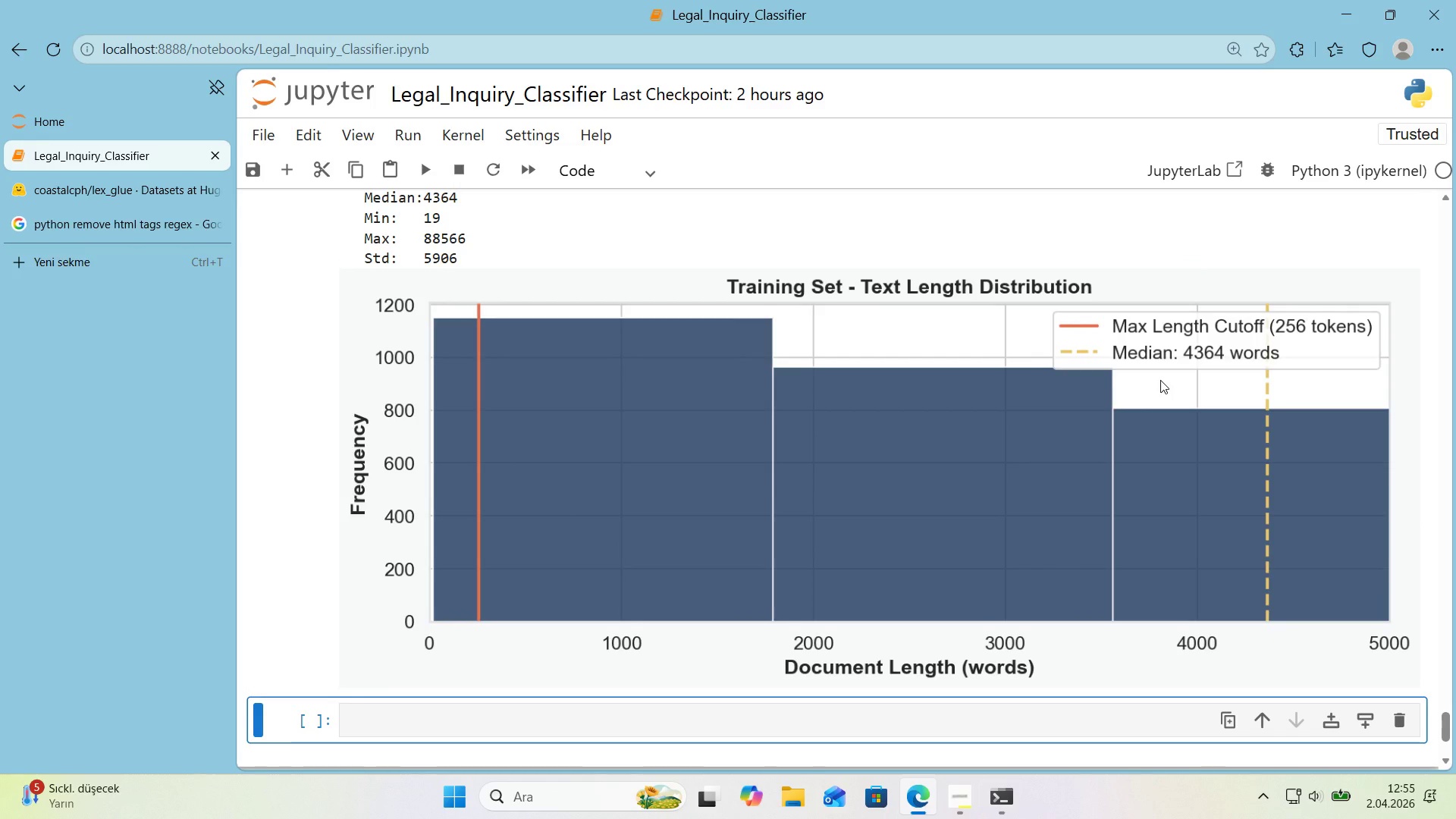 
scroll: coordinate [1150, 383], scroll_direction: up, amount: 3.0
 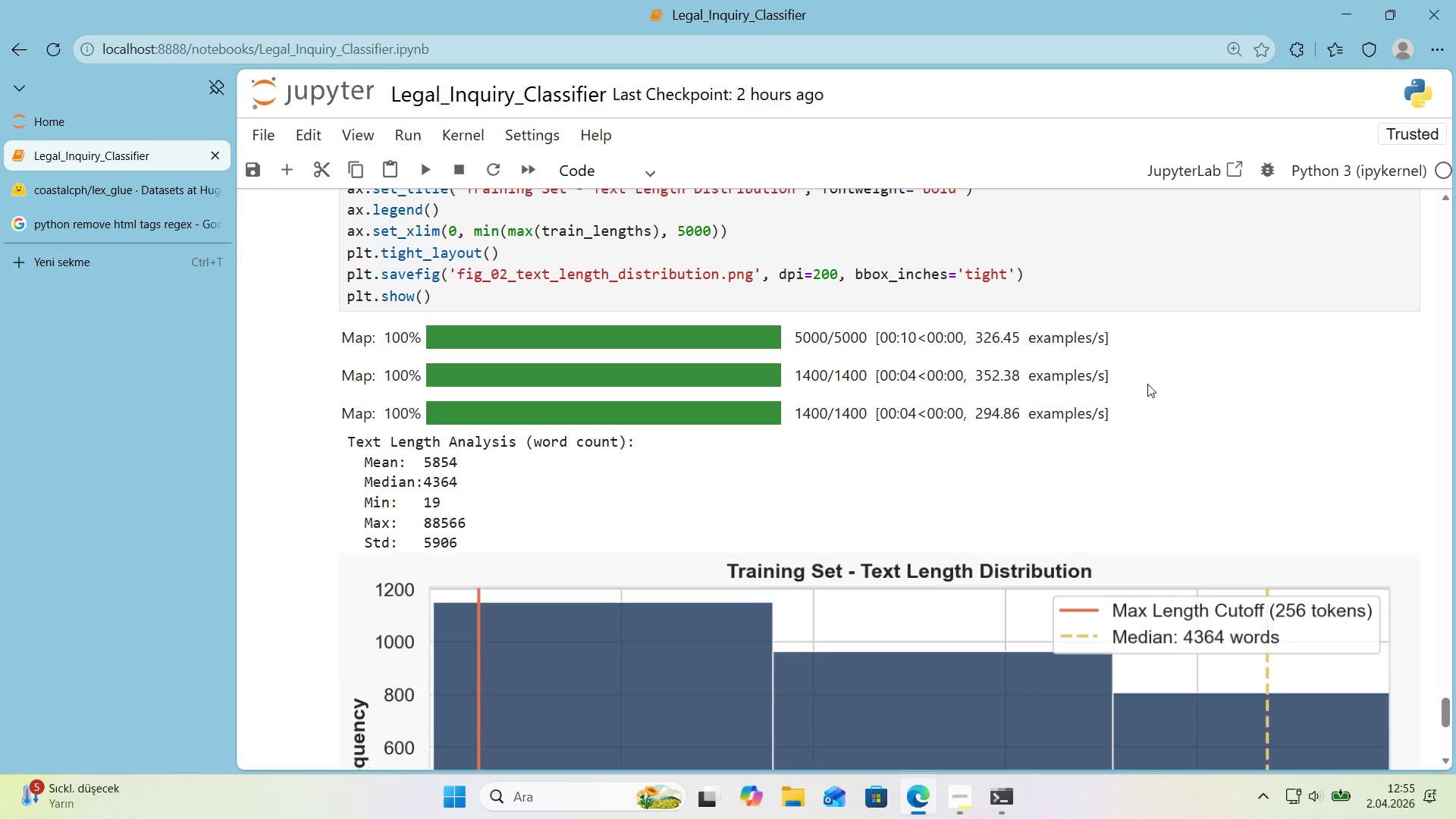 
scroll: coordinate [1147, 384], scroll_direction: down, amount: 3.0
 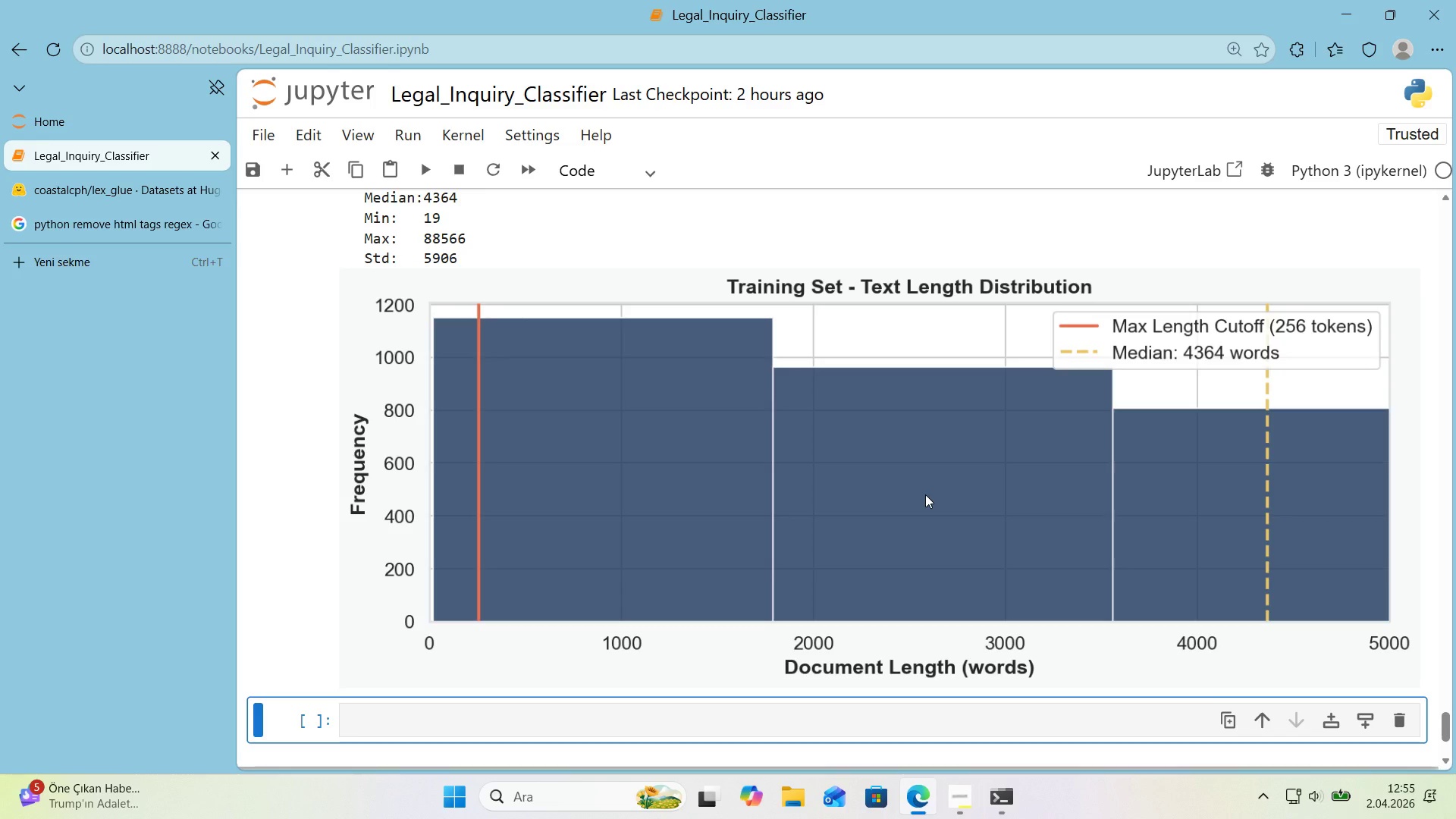 
wait(33.8)
 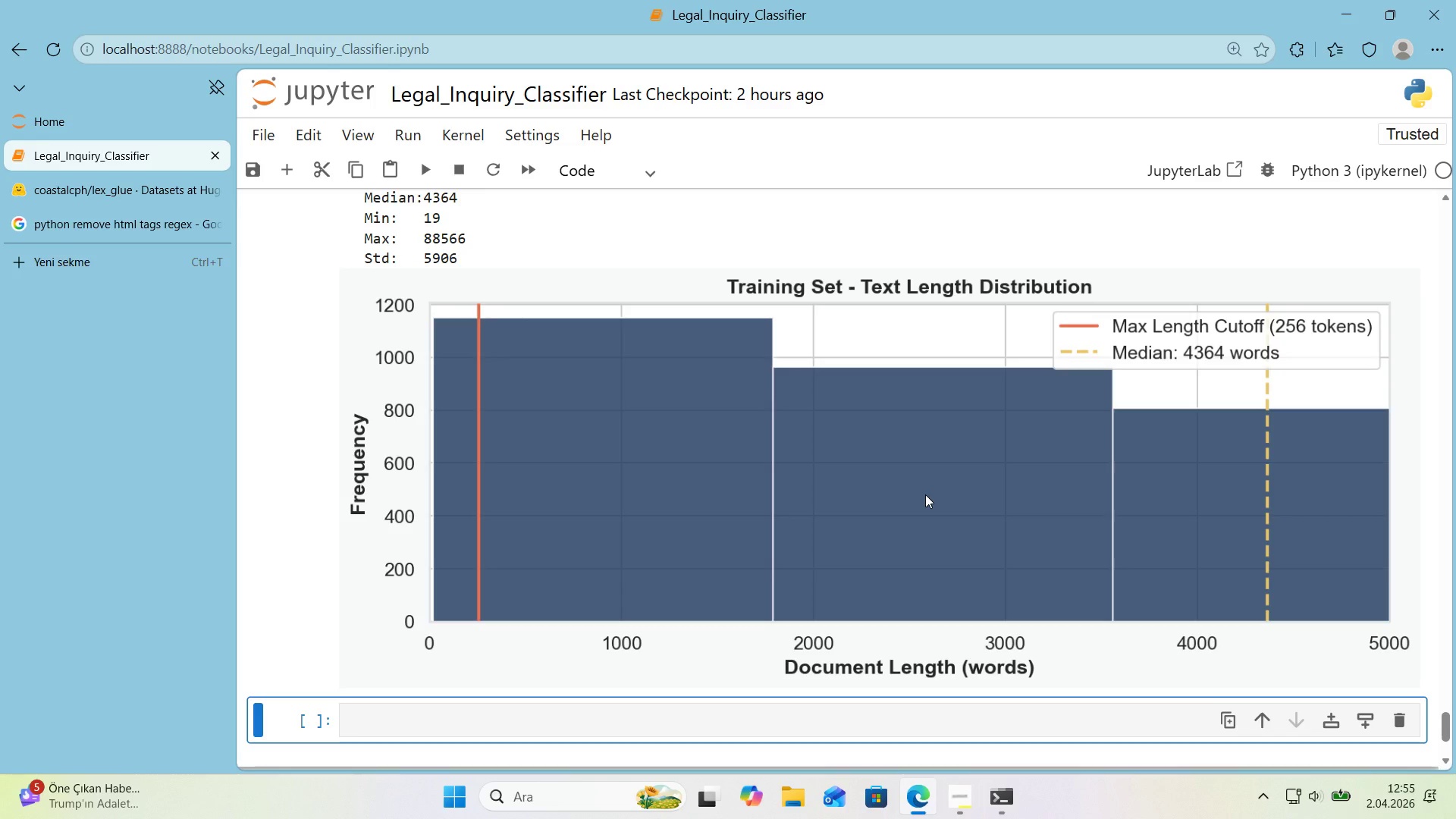 
scroll: coordinate [925, 494], scroll_direction: down, amount: 1.0
 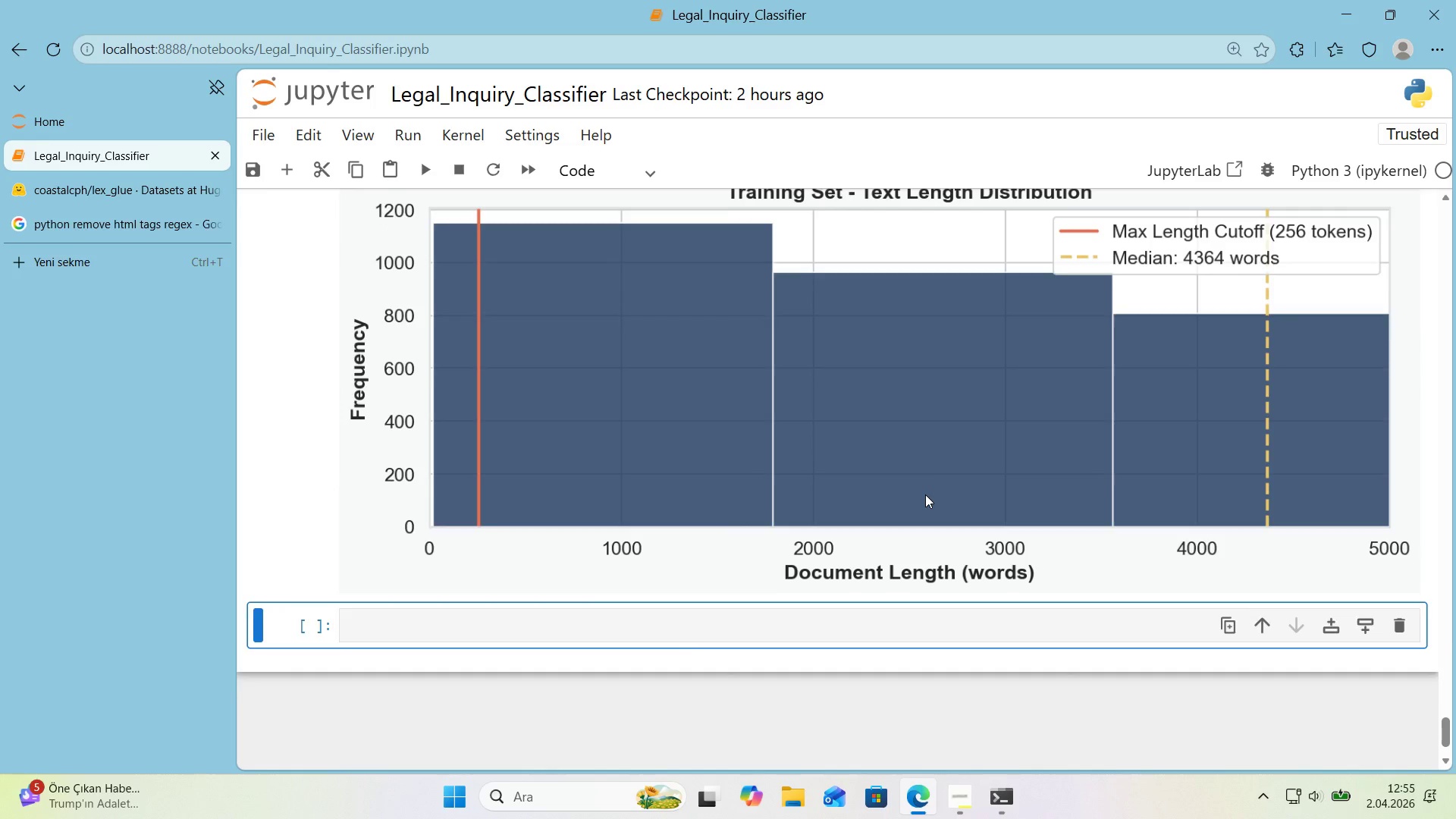 
scroll: coordinate [925, 494], scroll_direction: up, amount: 4.0
 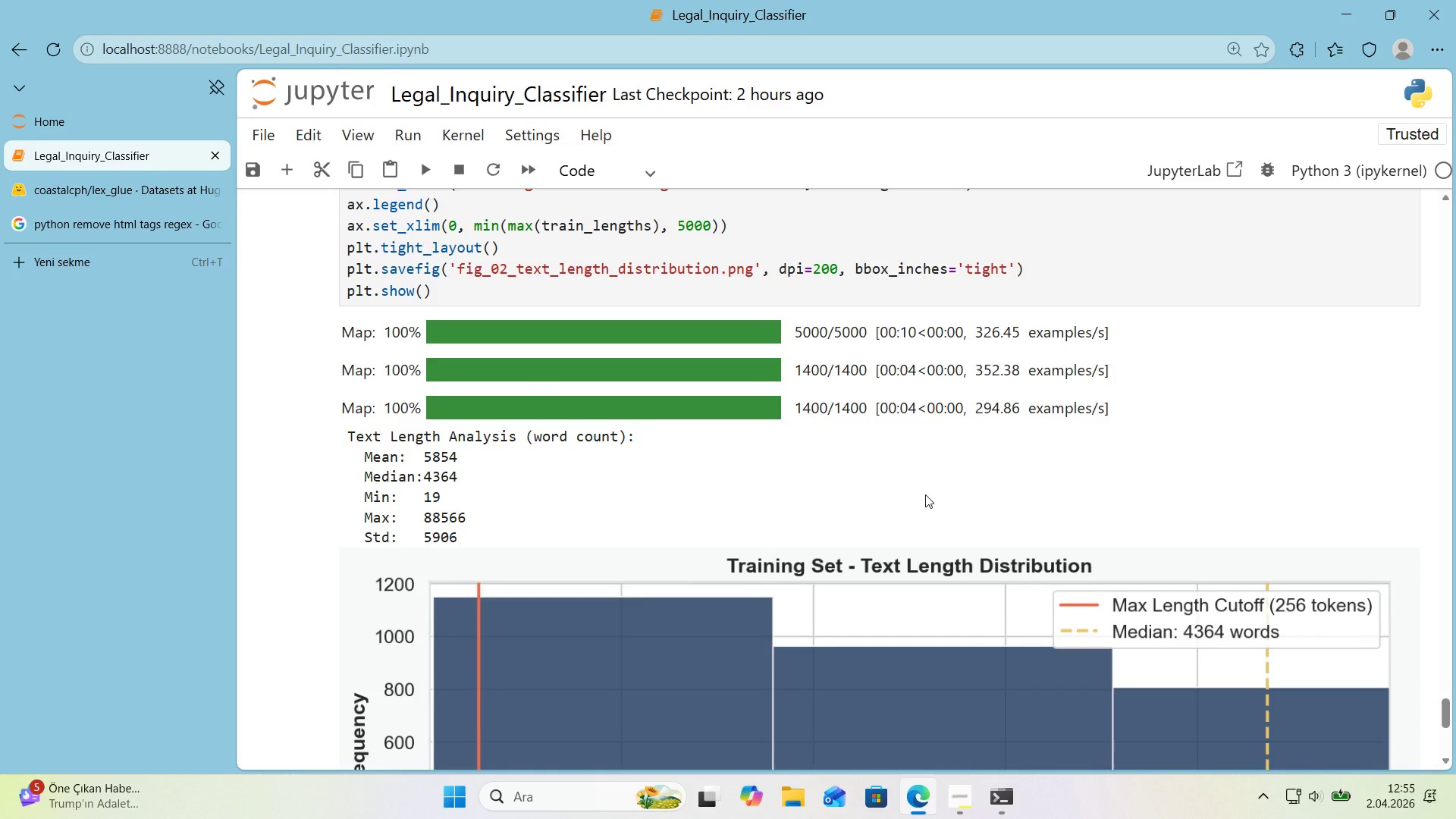 
scroll: coordinate [925, 494], scroll_direction: down, amount: 1.0
 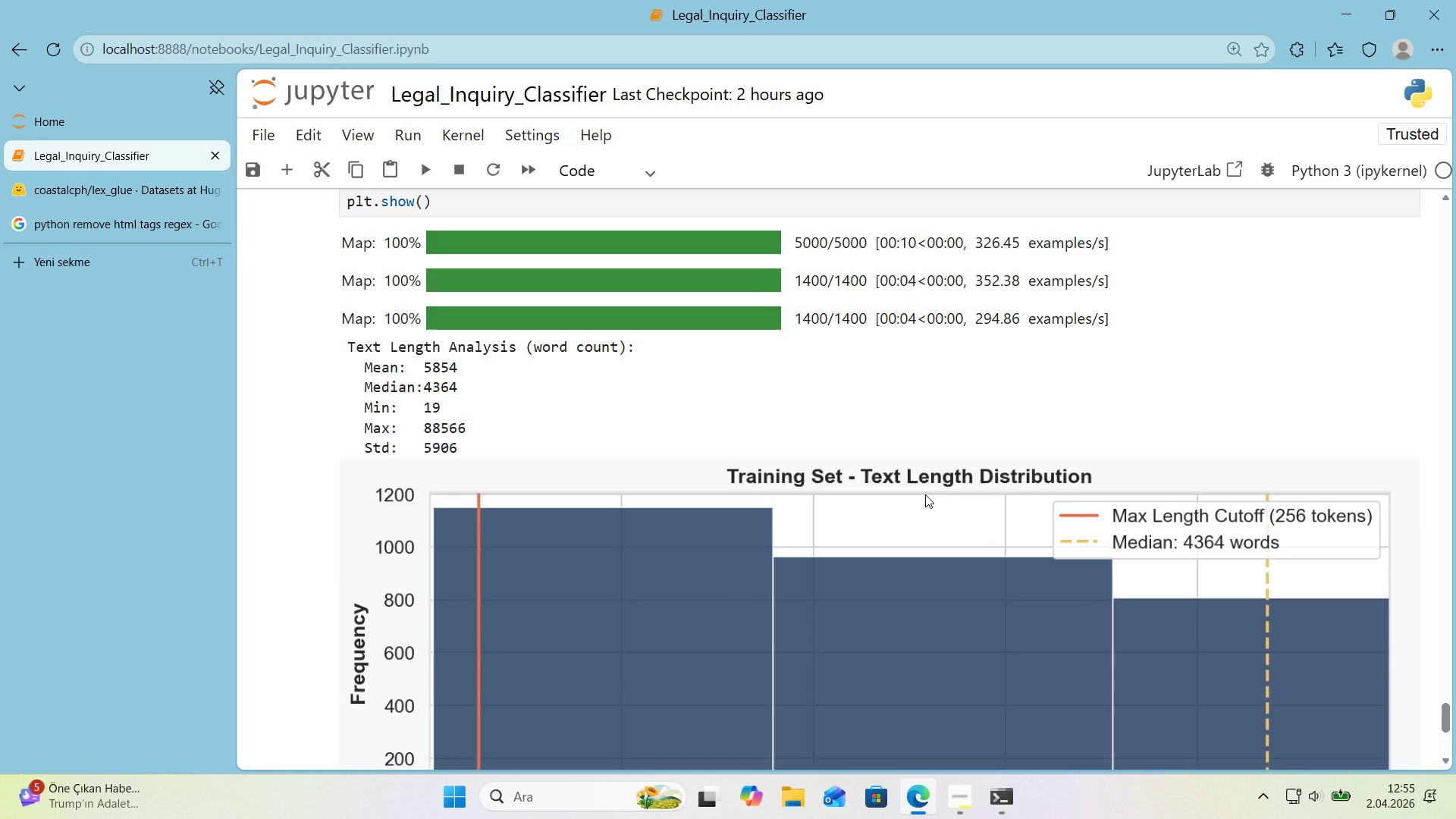 
wait(10.93)
 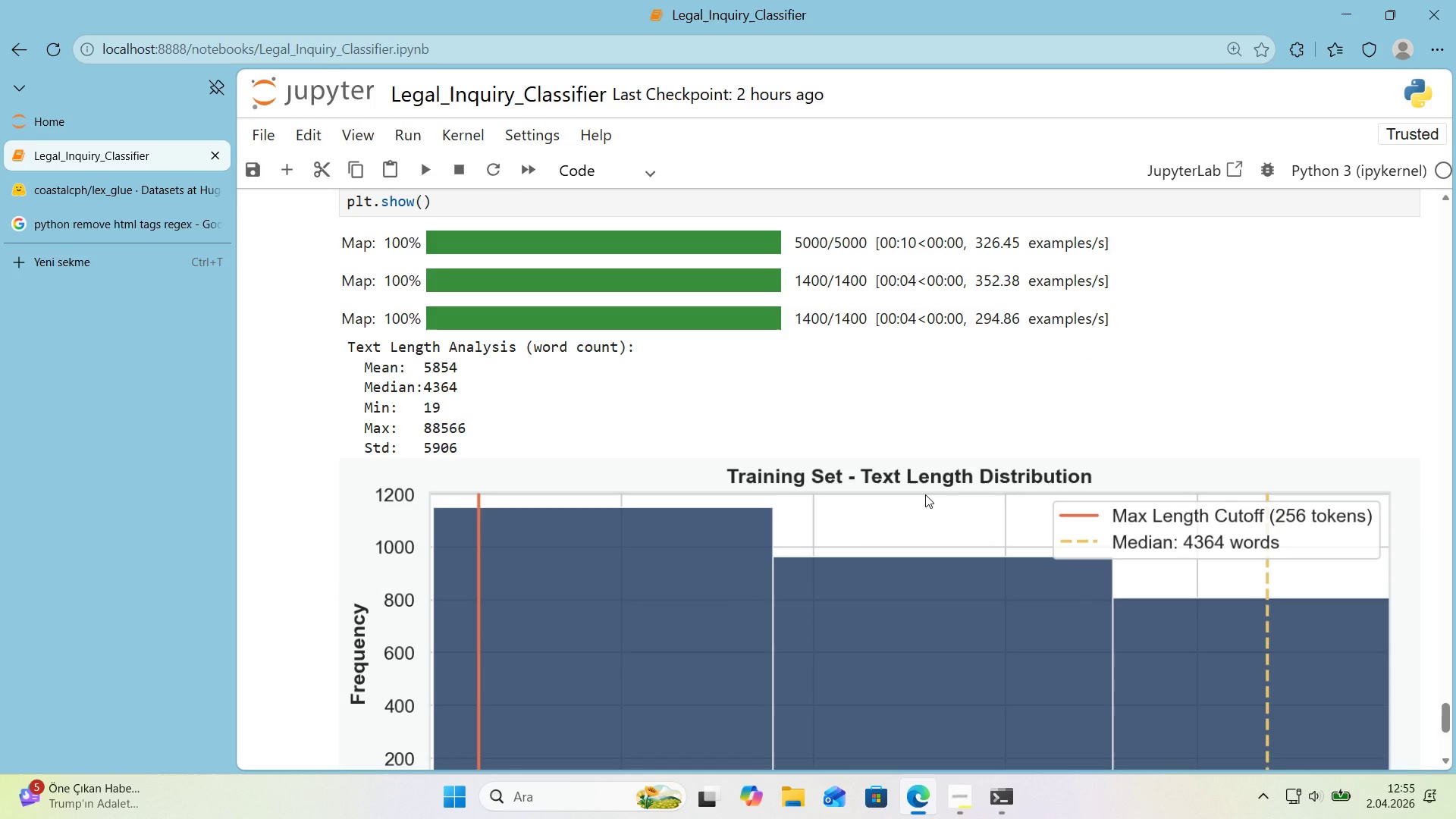 
scroll: coordinate [925, 494], scroll_direction: down, amount: 2.0
 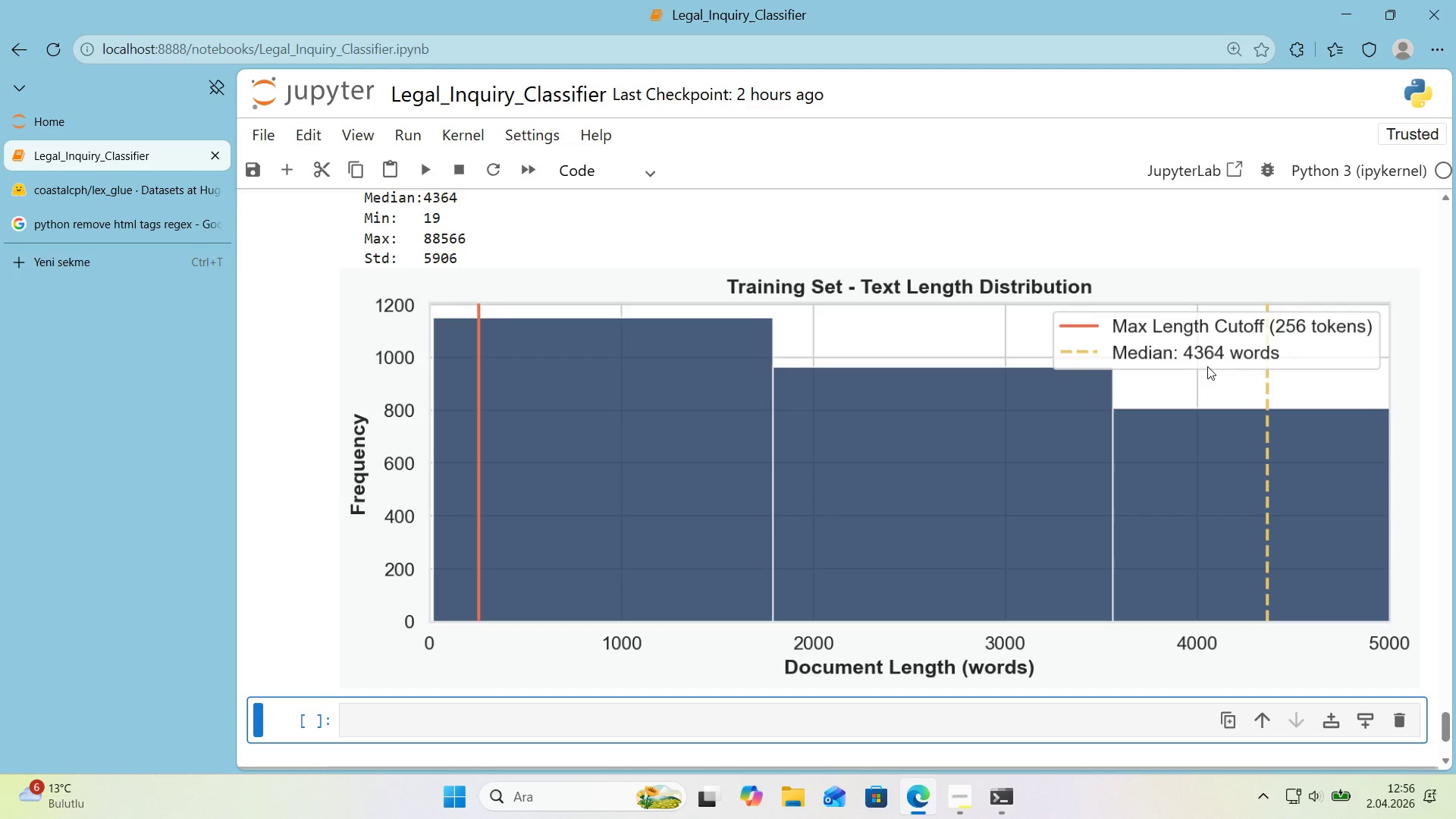 
wait(26.37)
 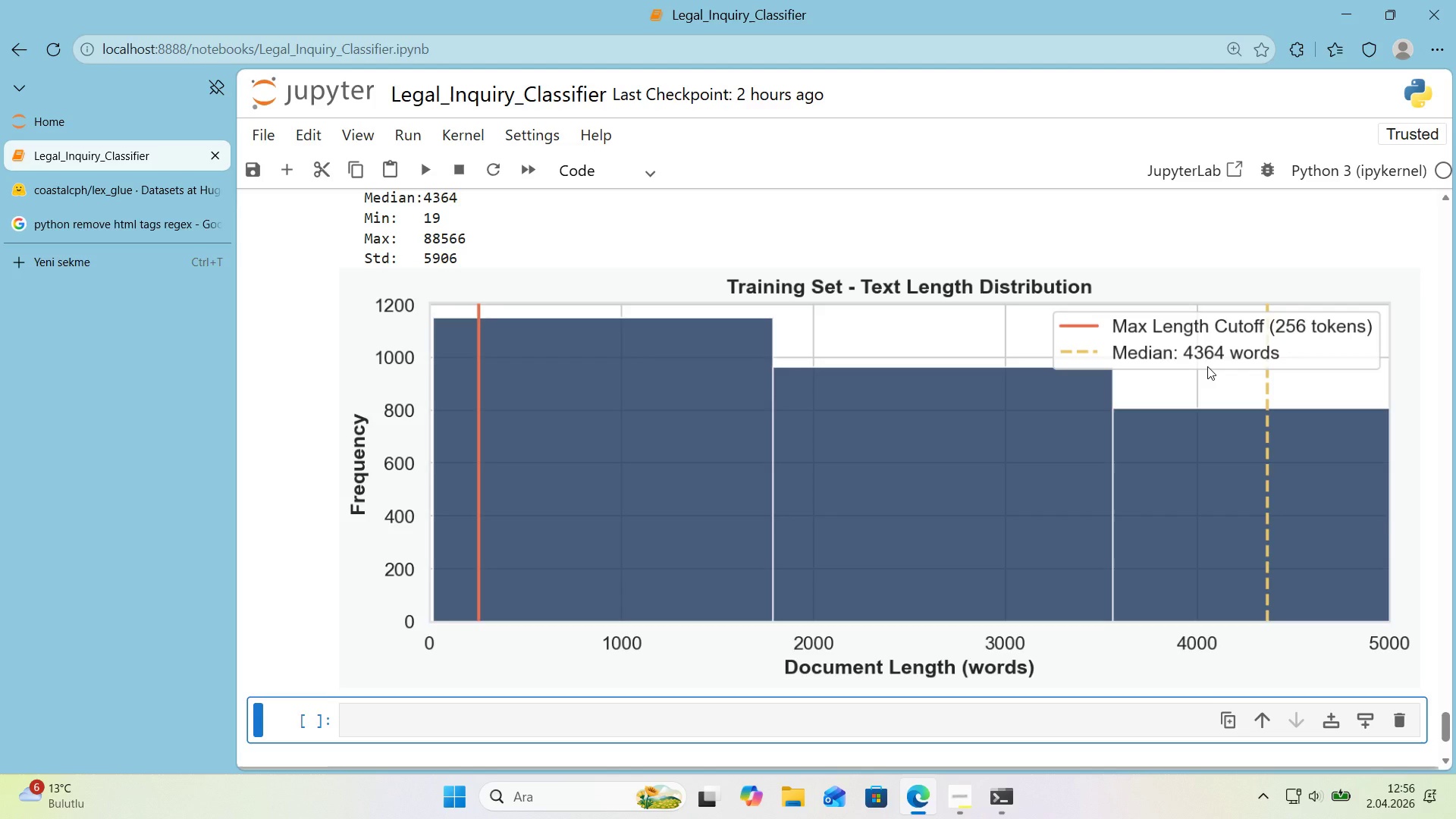 
scroll: coordinate [977, 368], scroll_direction: up, amount: 2.0
 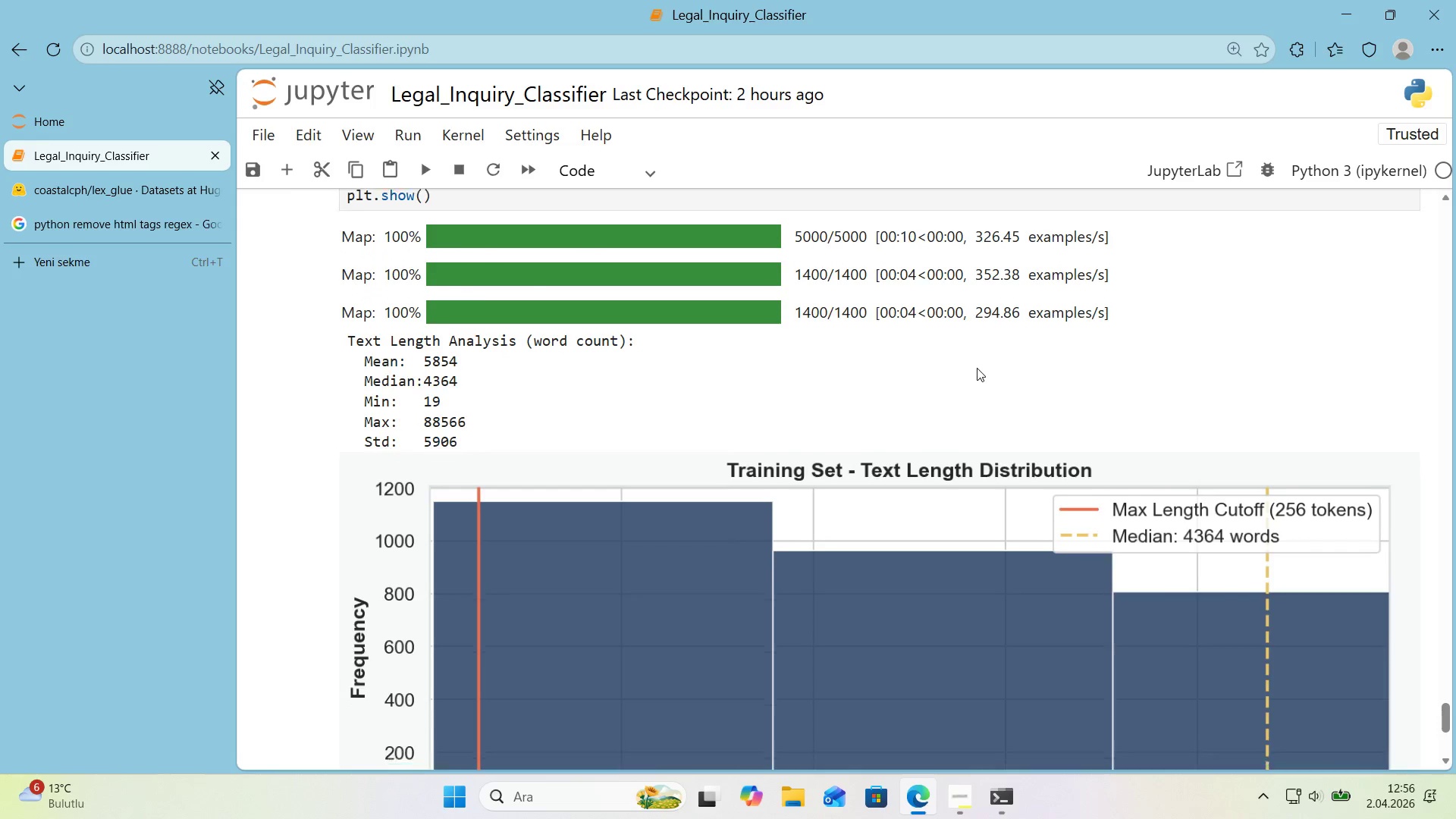 
scroll: coordinate [977, 368], scroll_direction: down, amount: 4.0
 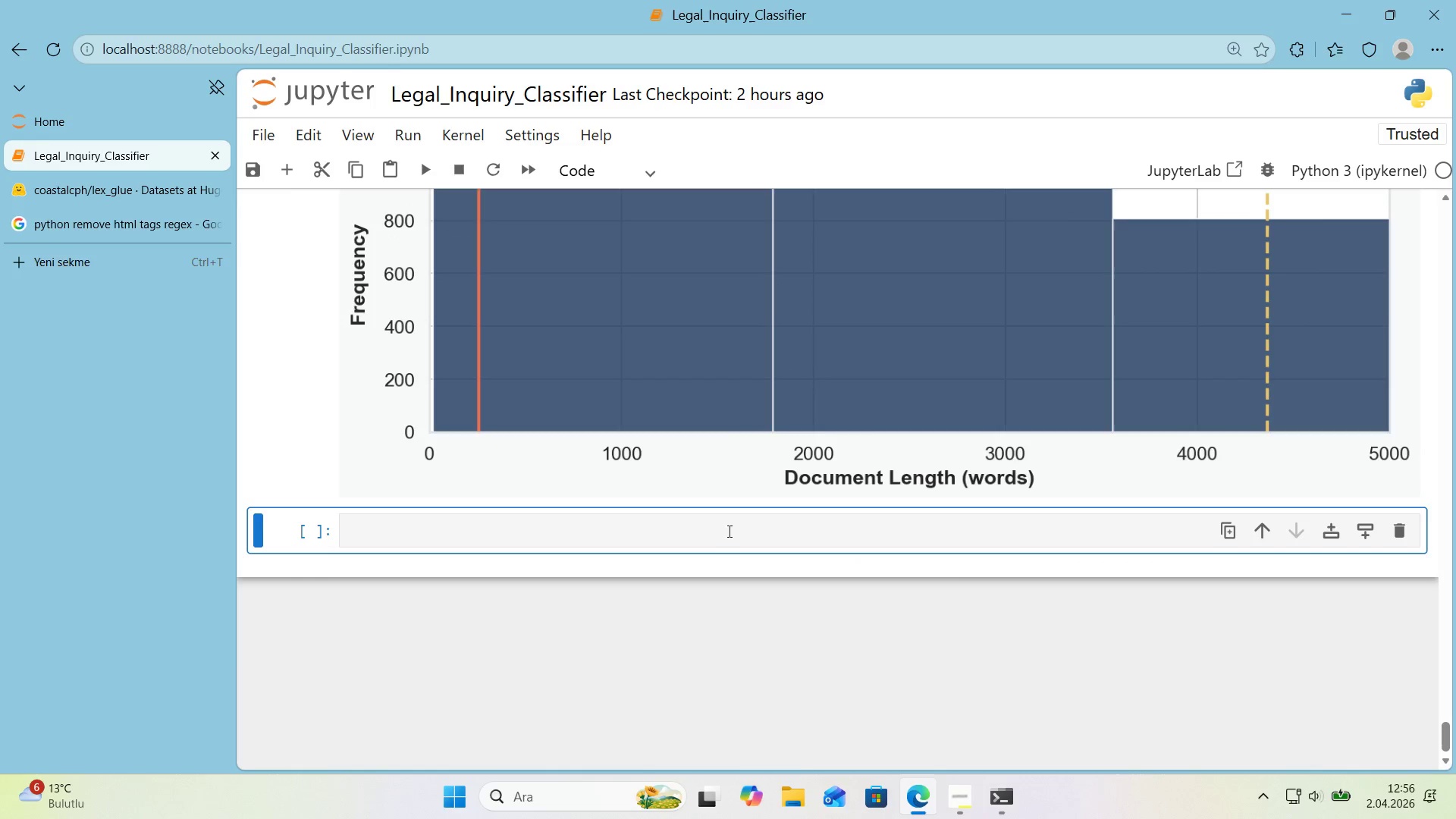 
left_click([724, 533])
 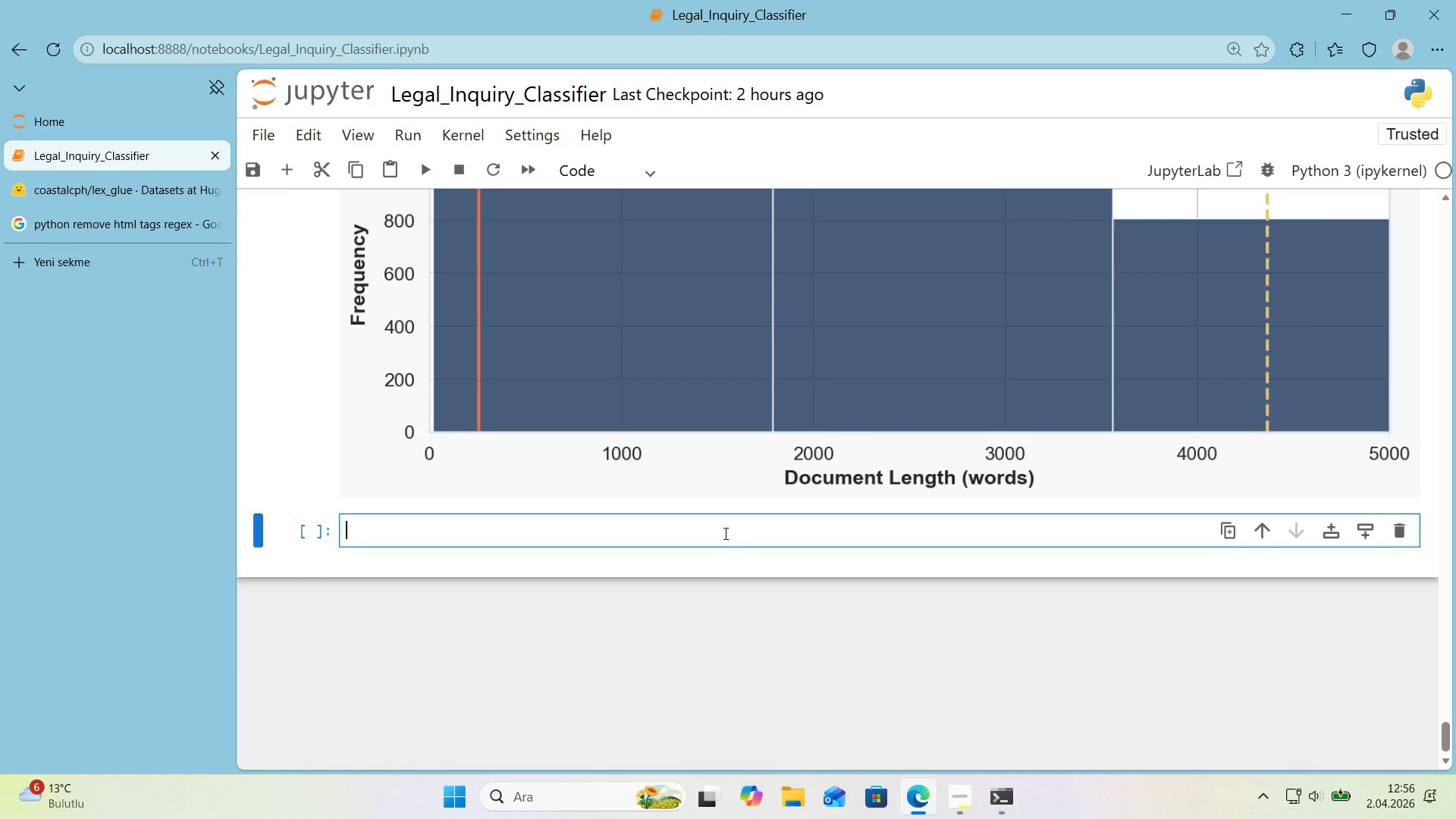 
wait(8.62)
 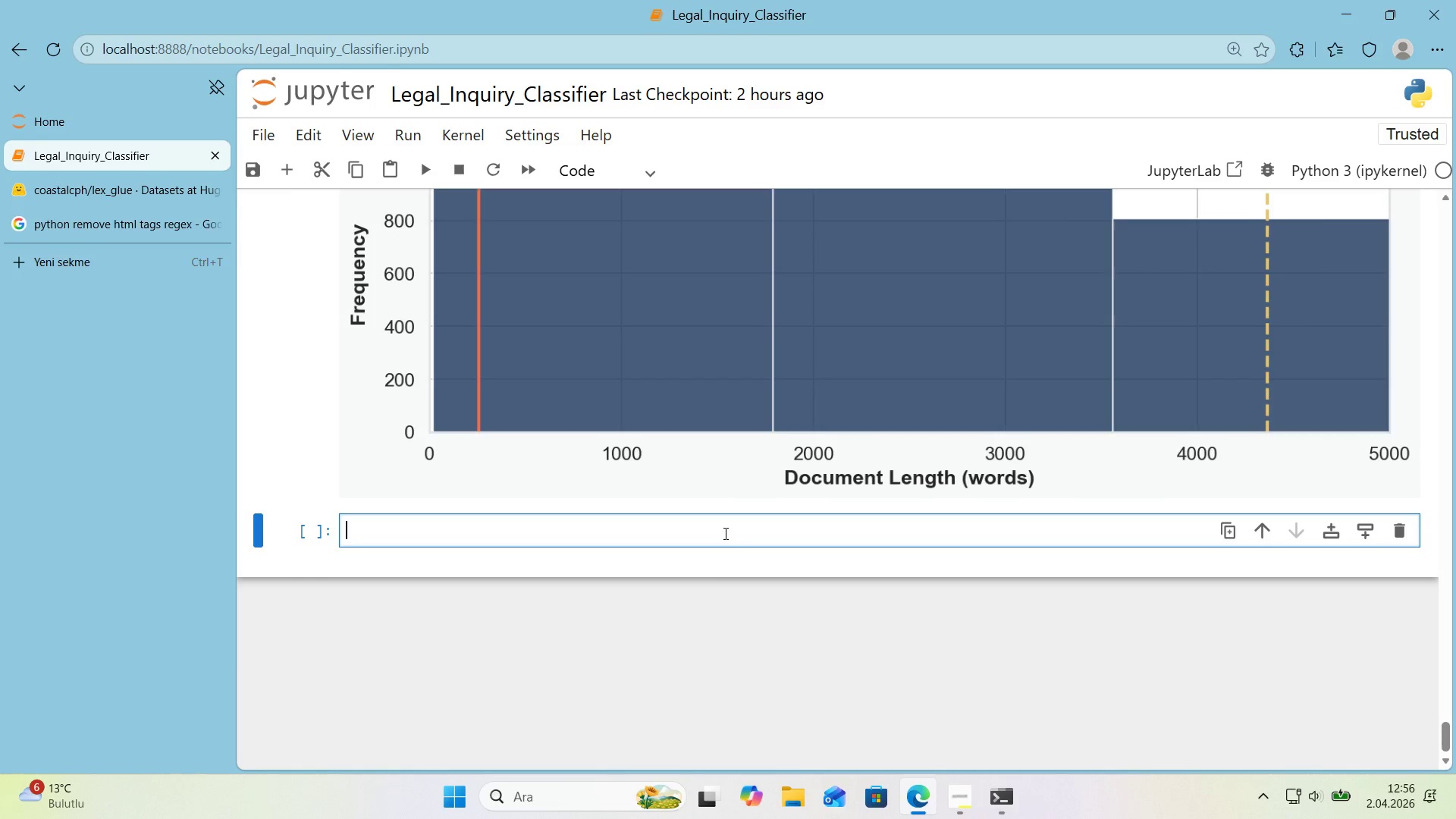 
scroll: coordinate [694, 515], scroll_direction: up, amount: 16.0
 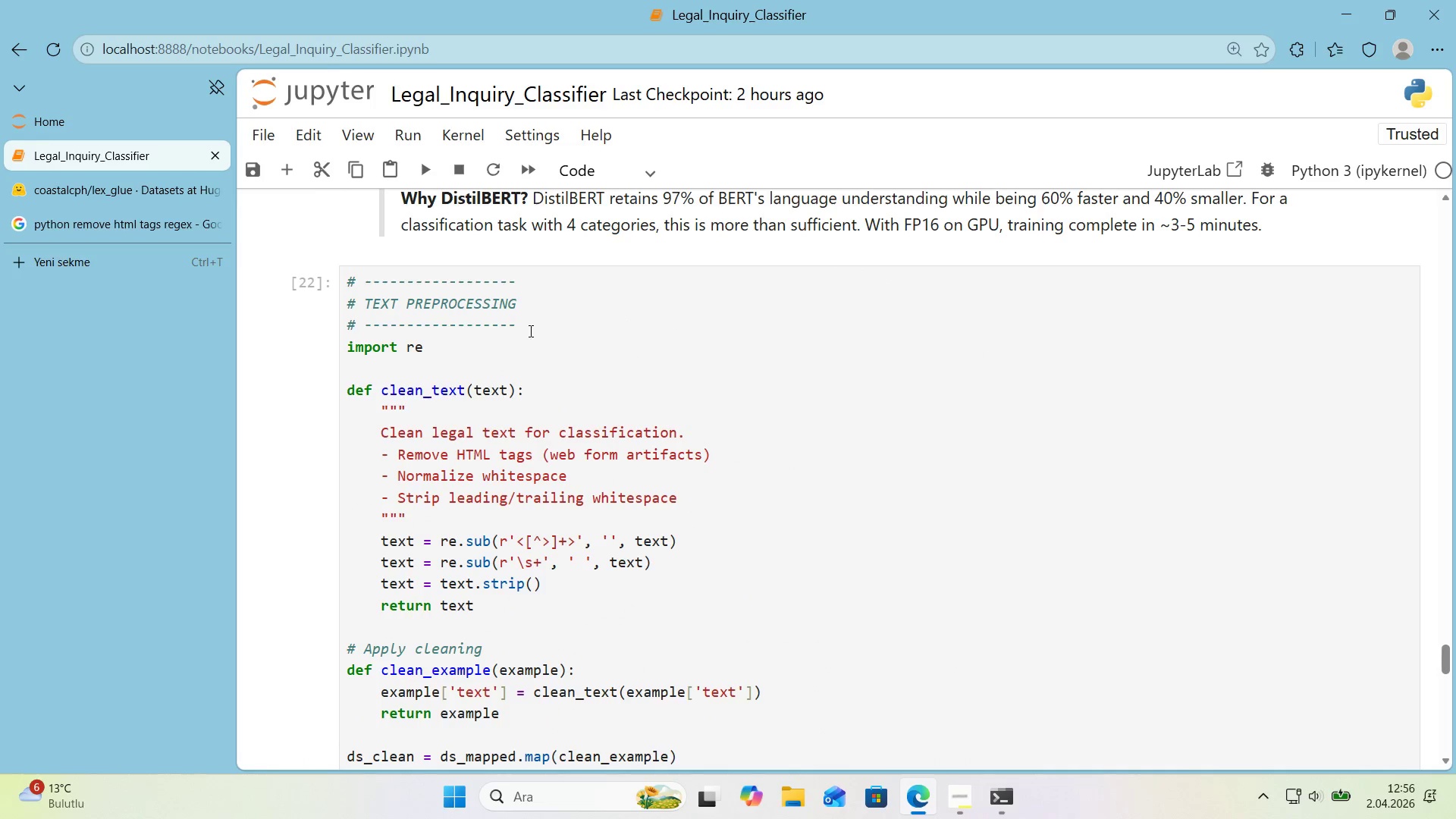 
left_click_drag(start_coordinate=[526, 328], to_coordinate=[333, 329])
 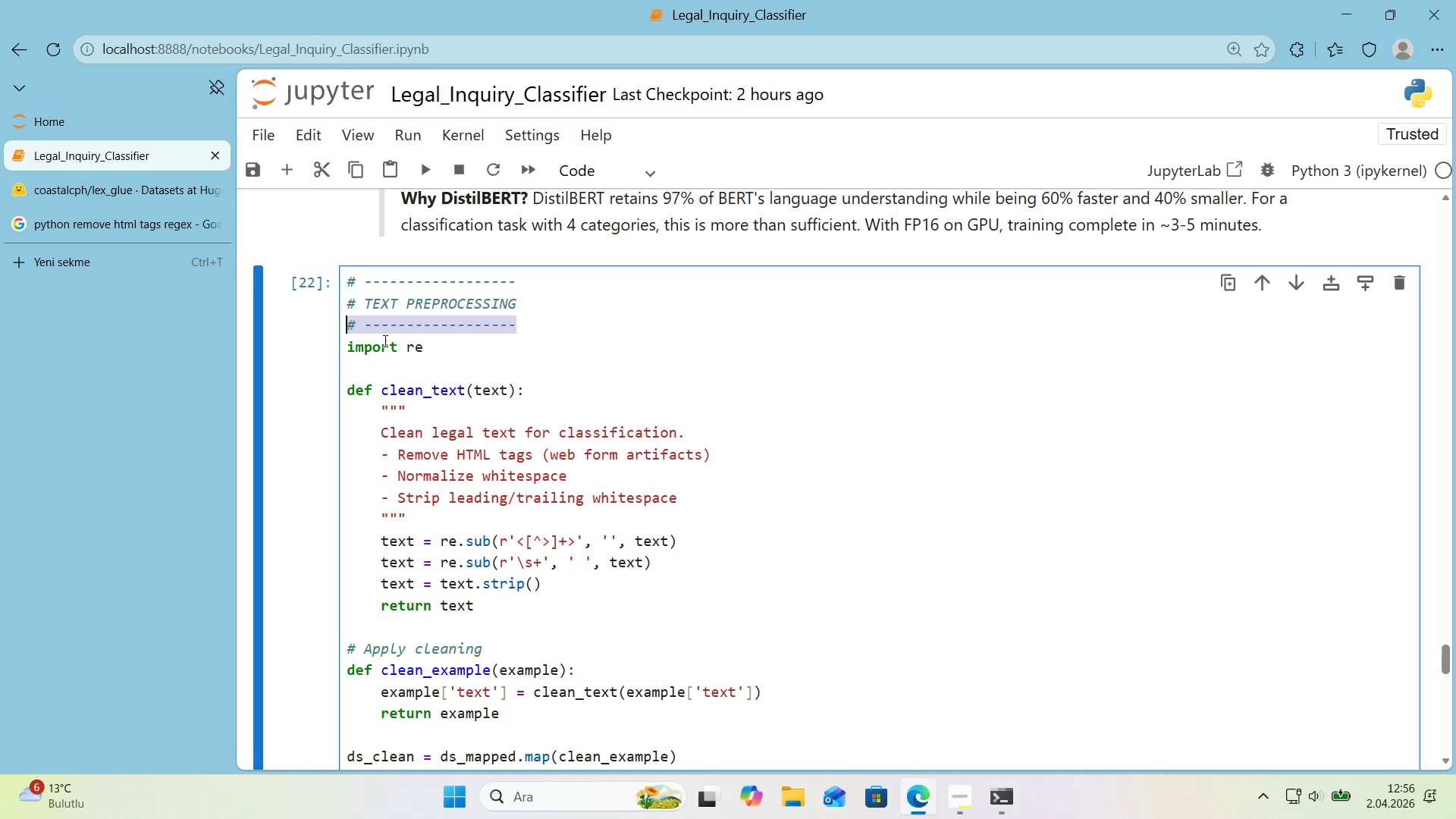 
key(Control+ControlLeft)
 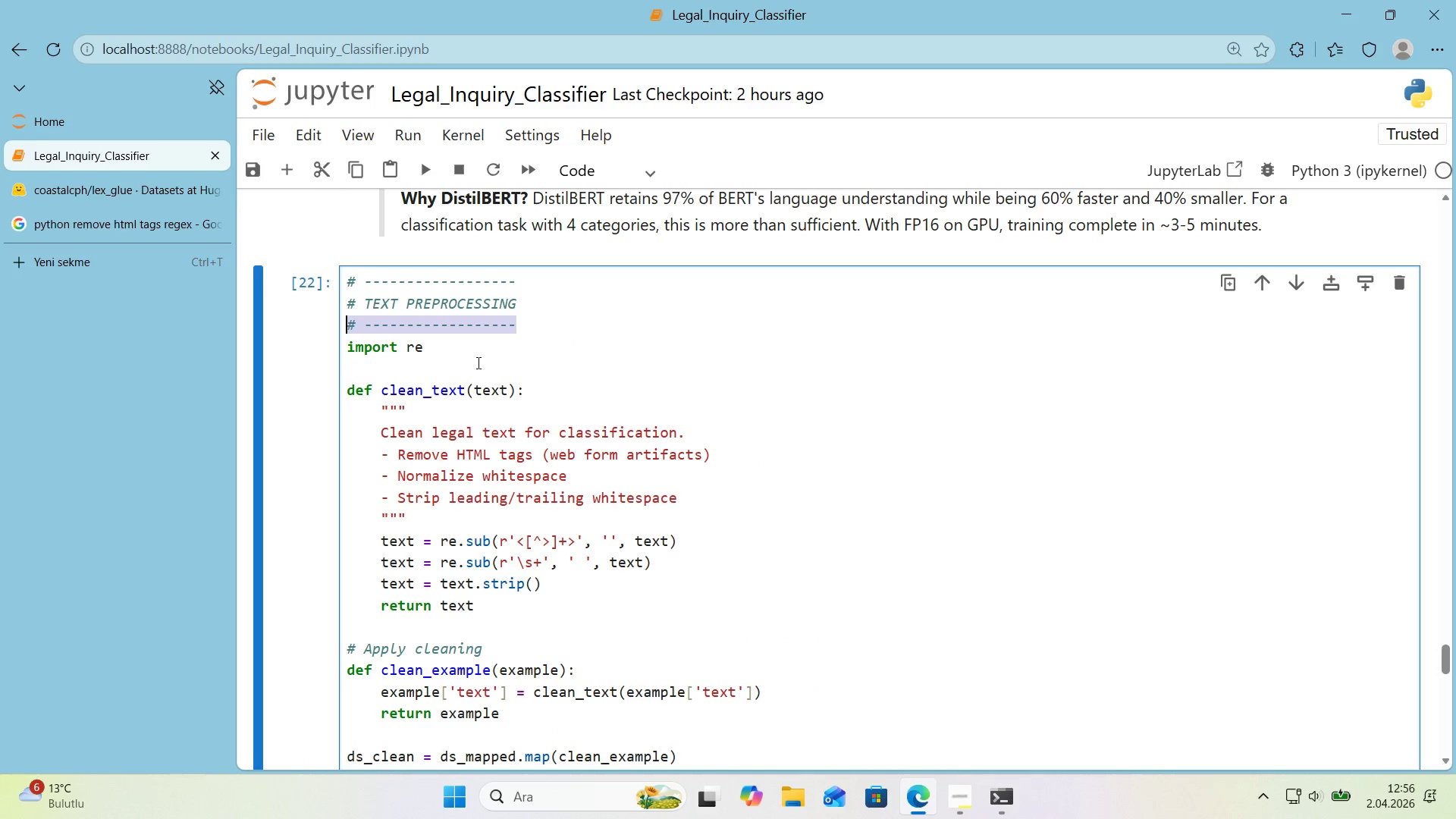 
key(Control+C)
 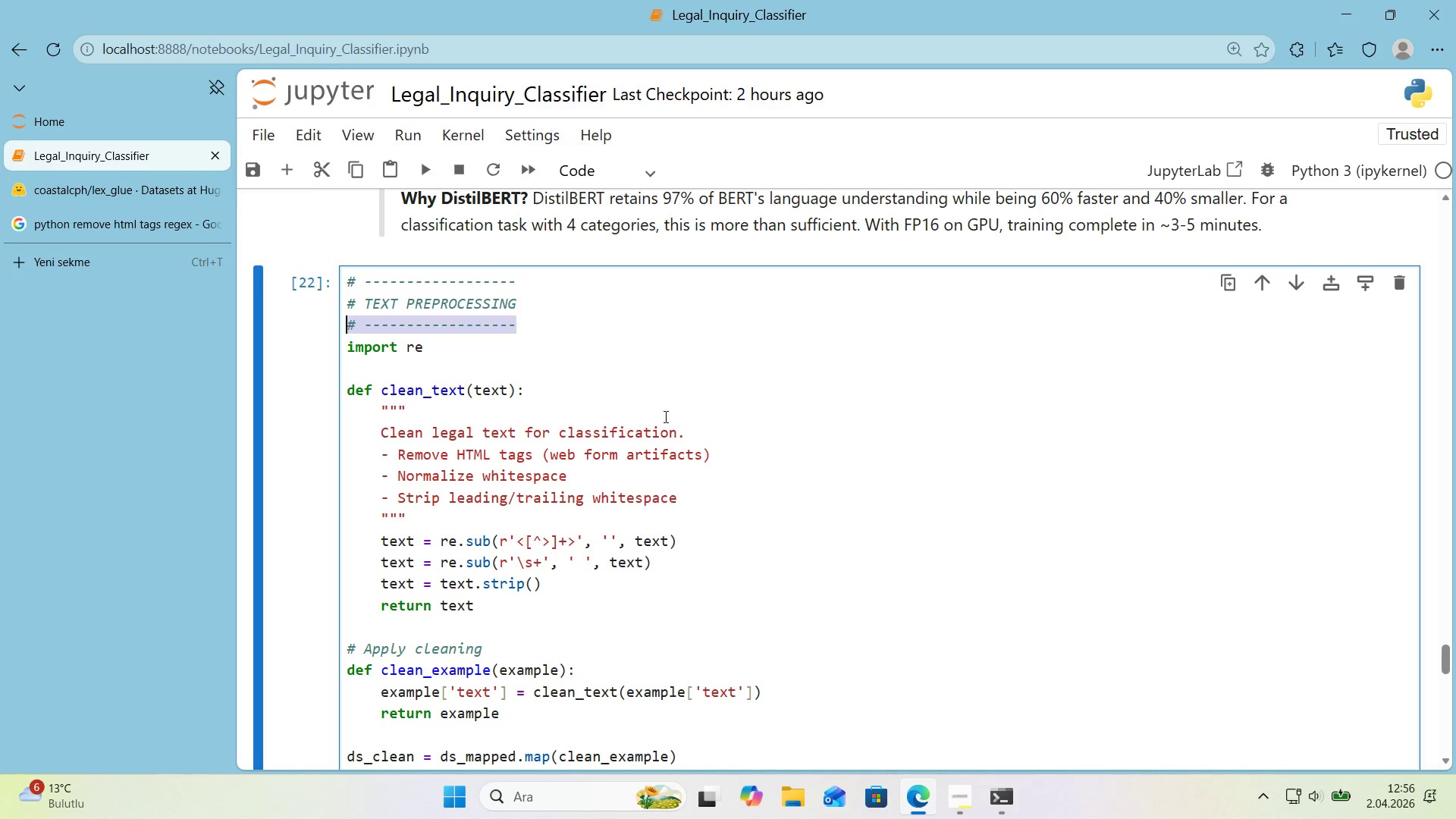 
left_click([671, 416])
 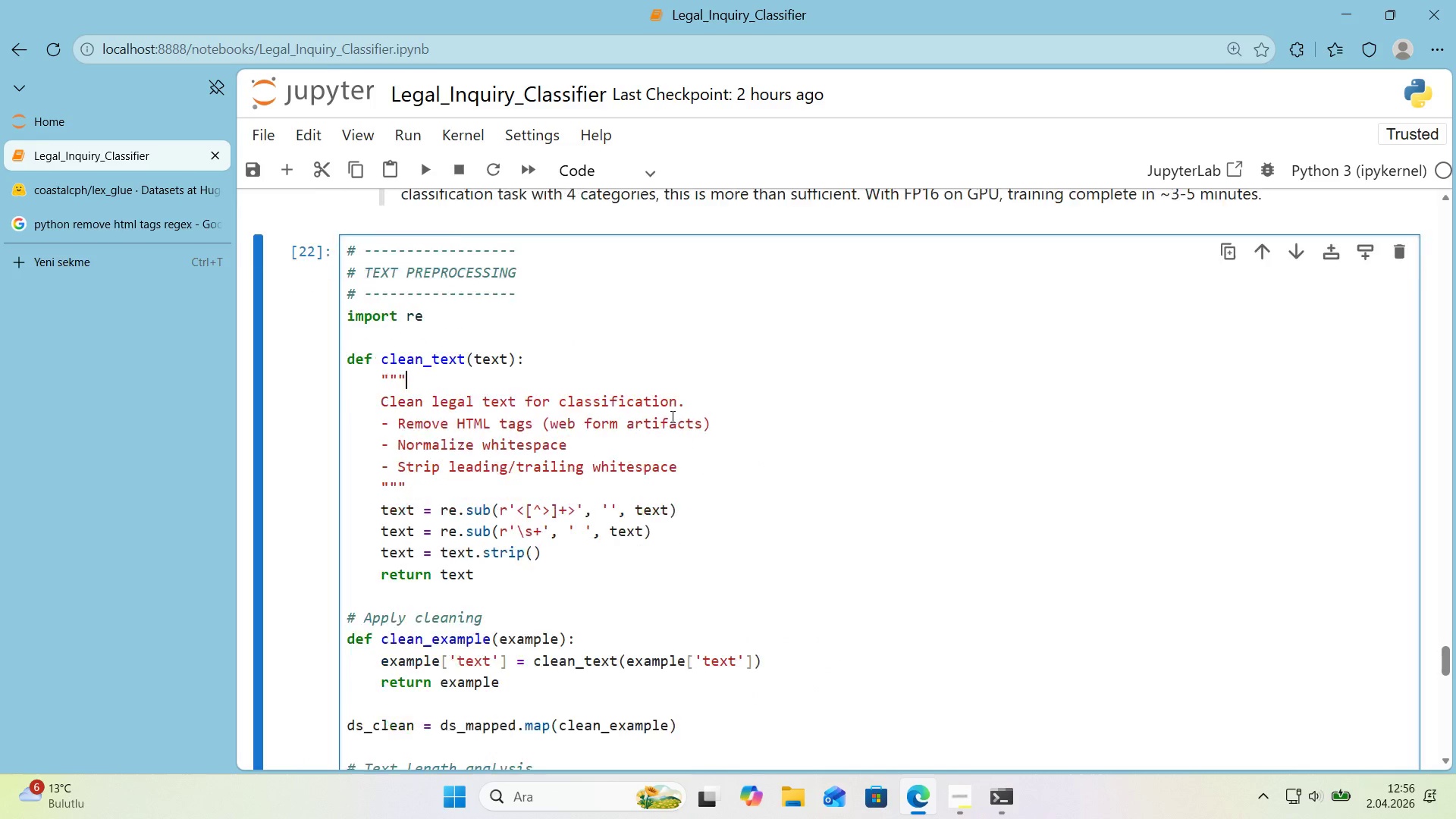 
scroll: coordinate [664, 416], scroll_direction: down, amount: 17.0
 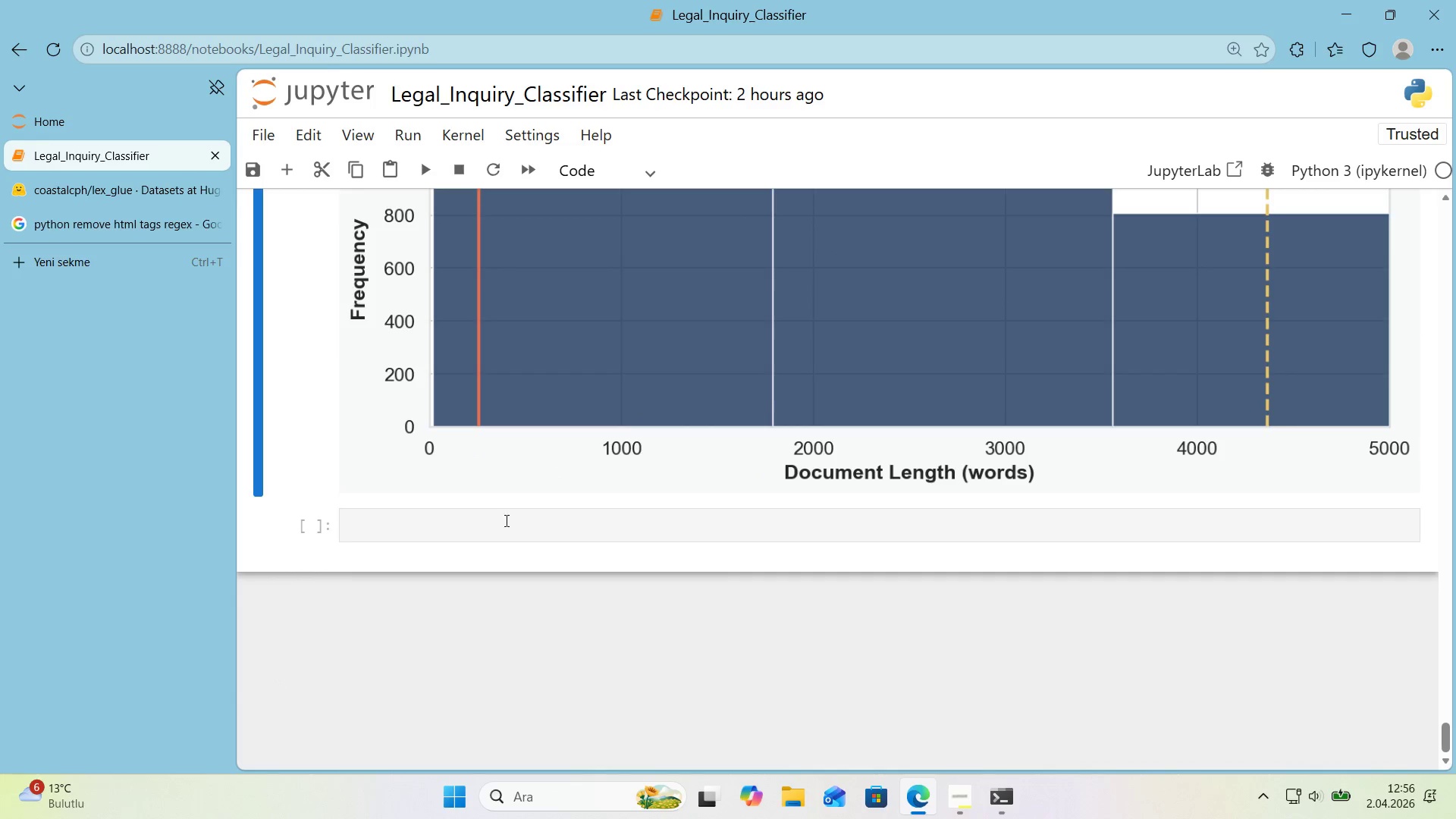 
left_click([504, 524])
 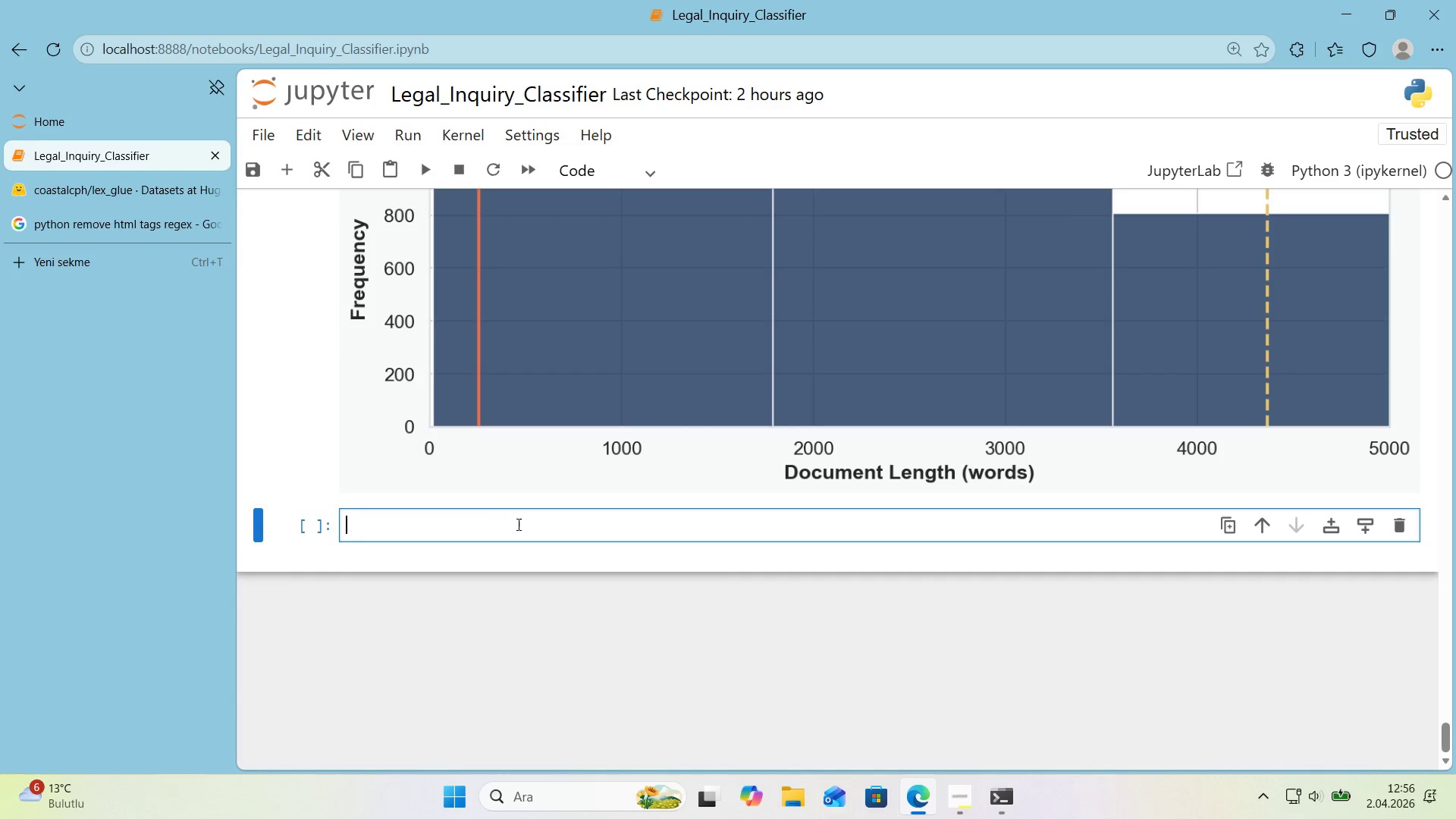 
key(Control+ControlLeft)
 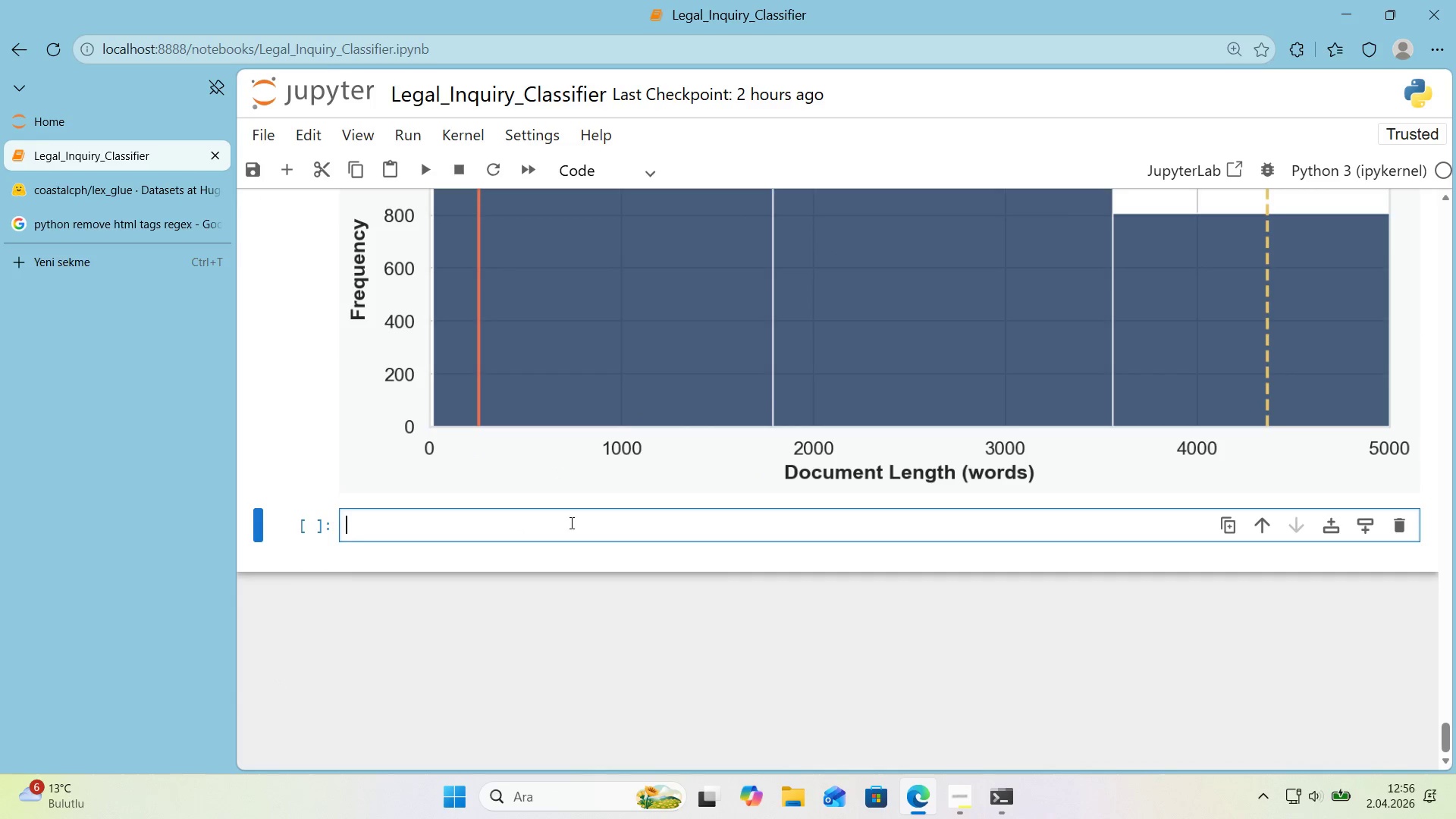 
key(Control+V)
 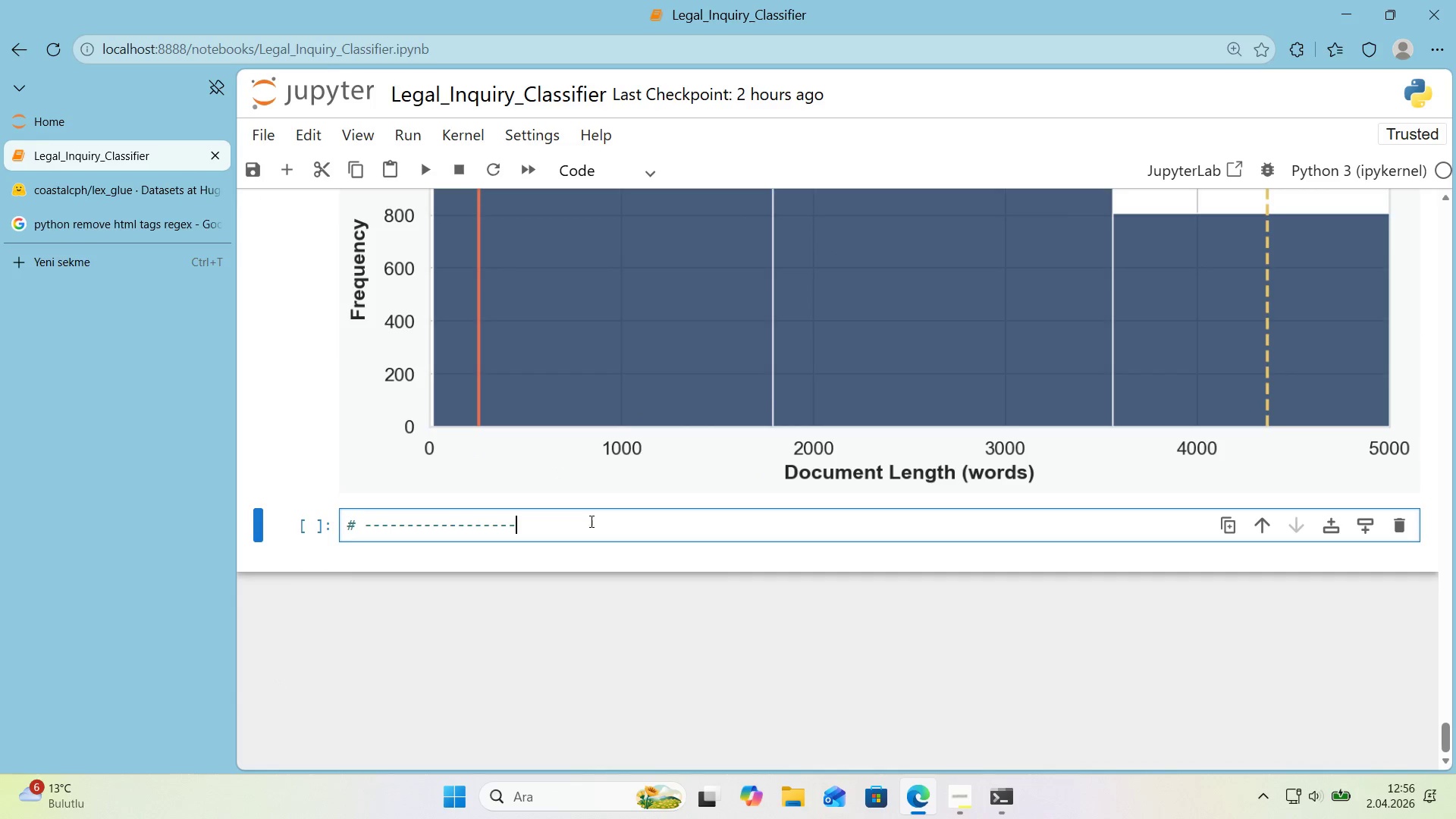 
key(Control+ControlLeft)
 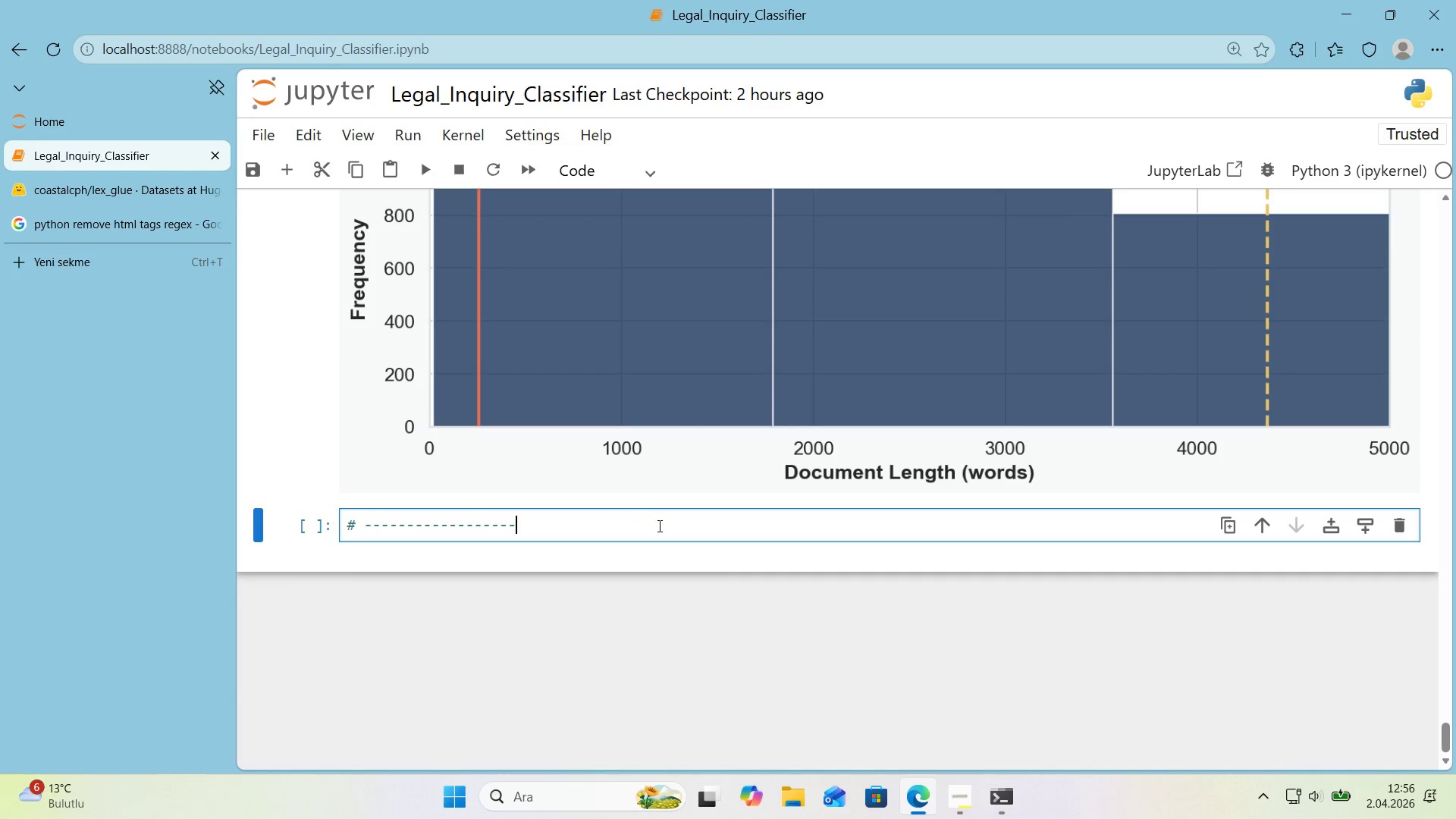 
key(Control+ControlLeft)
 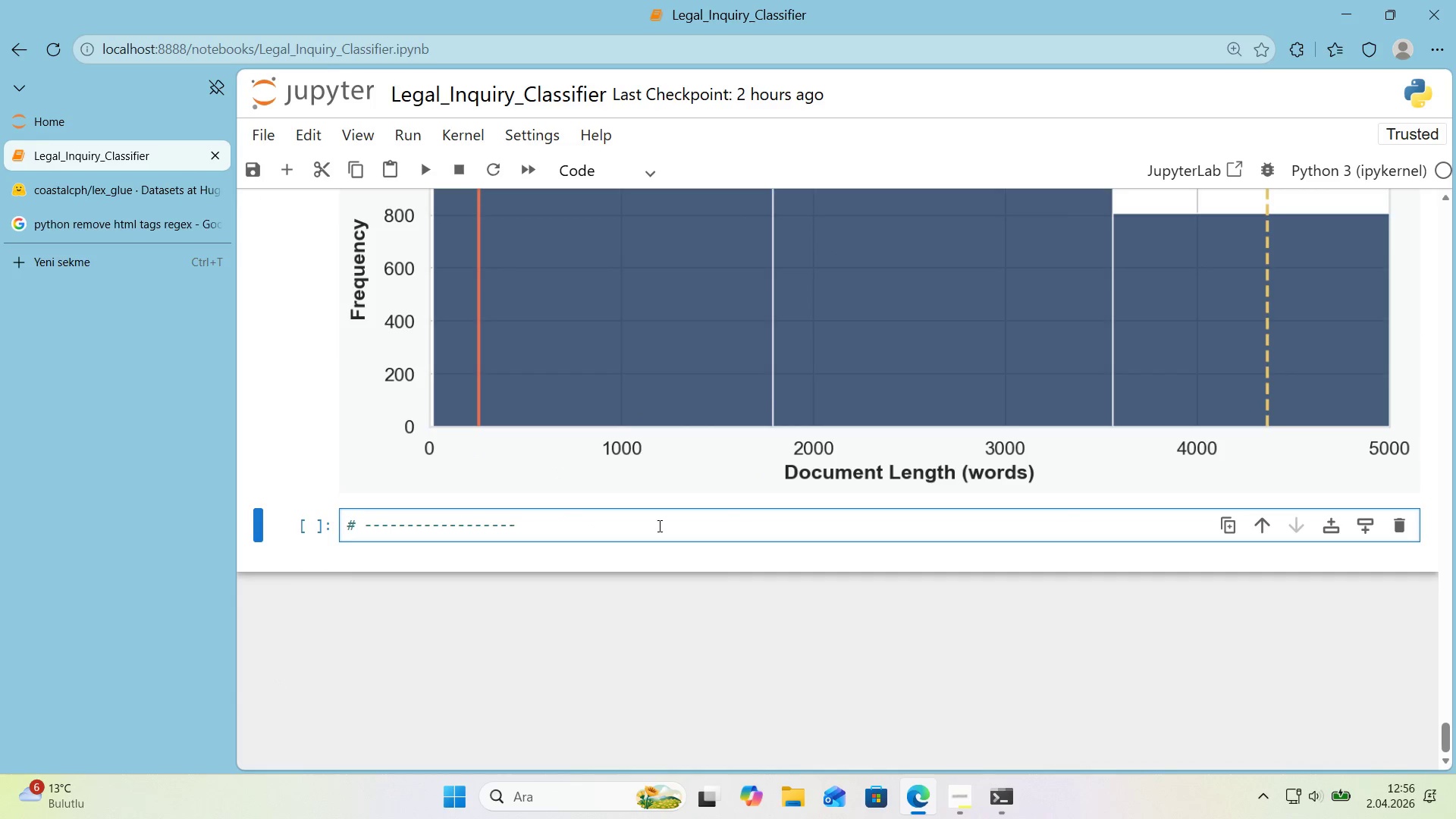 
key(Control+V)
 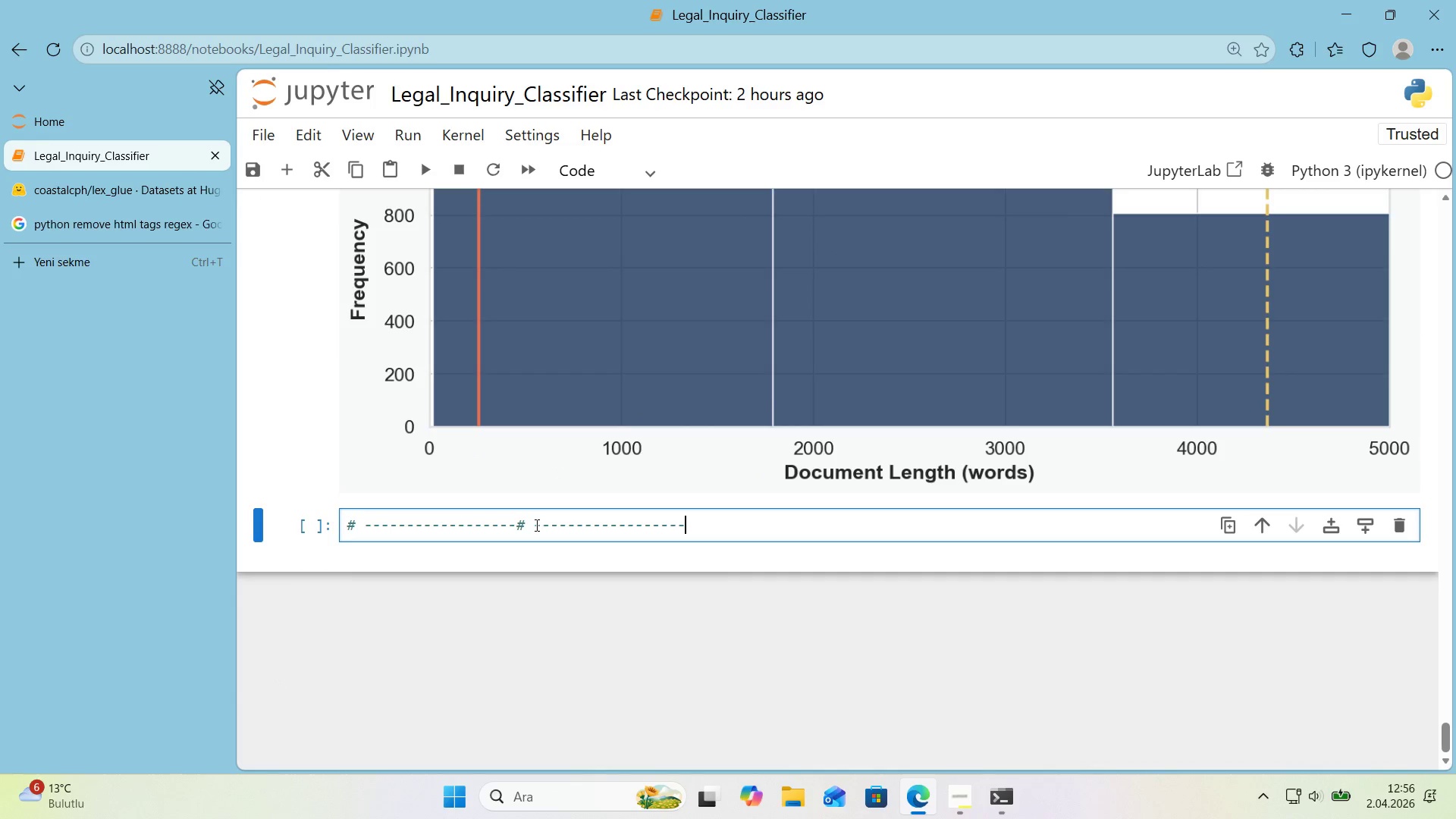 
left_click_drag(start_coordinate=[534, 525], to_coordinate=[522, 527])
 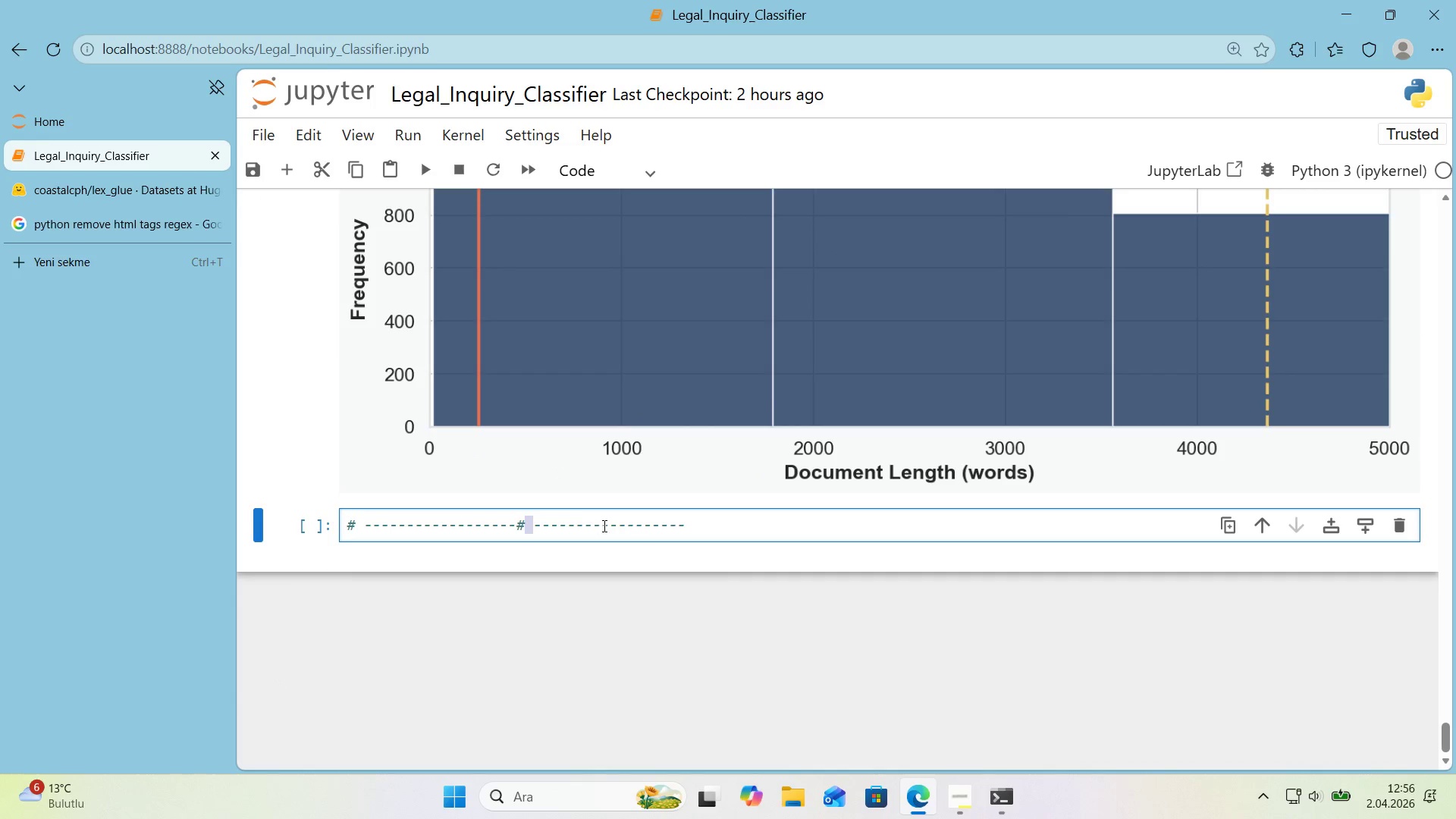 
key(Delete)
 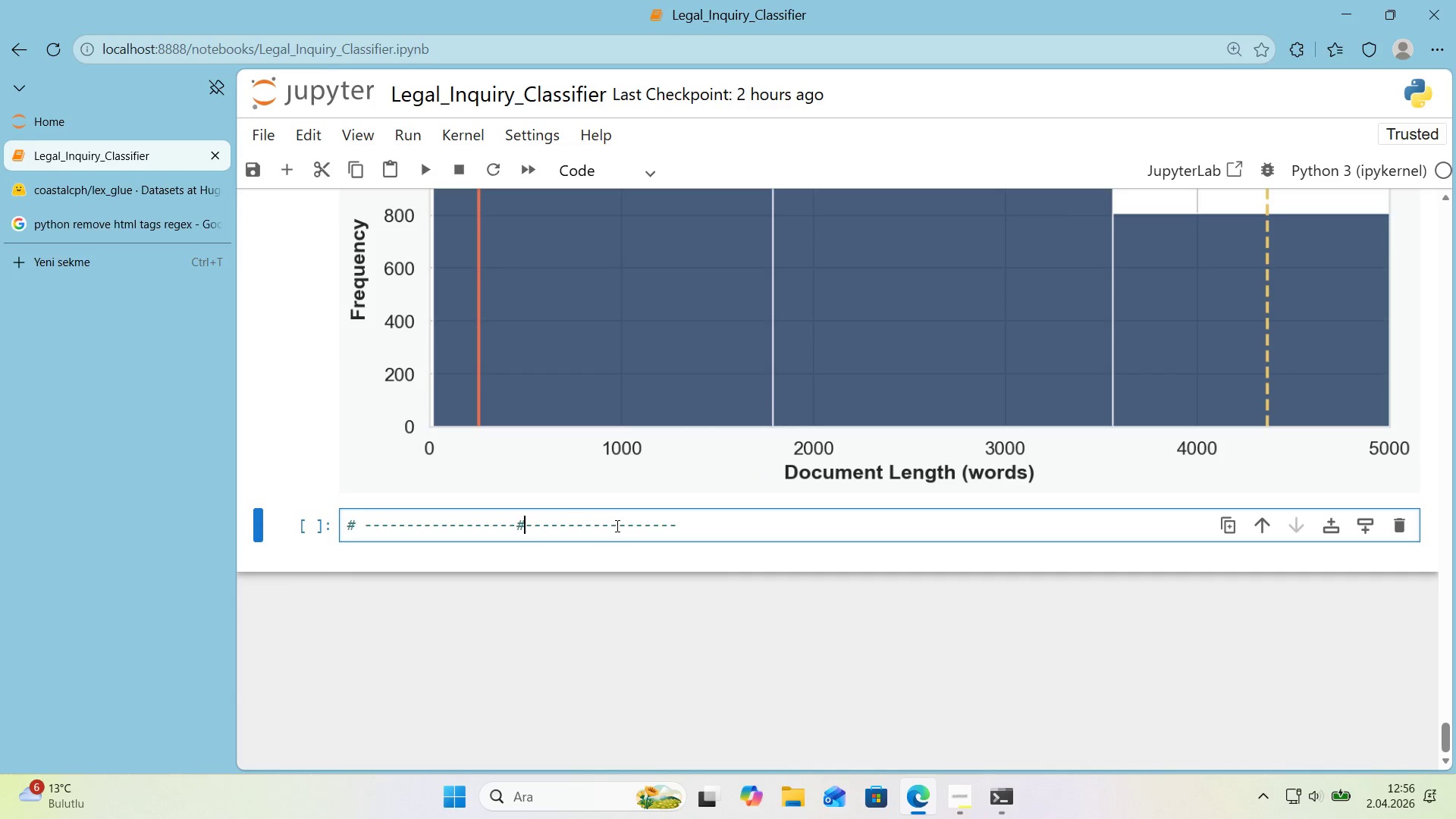 
key(Backspace)
 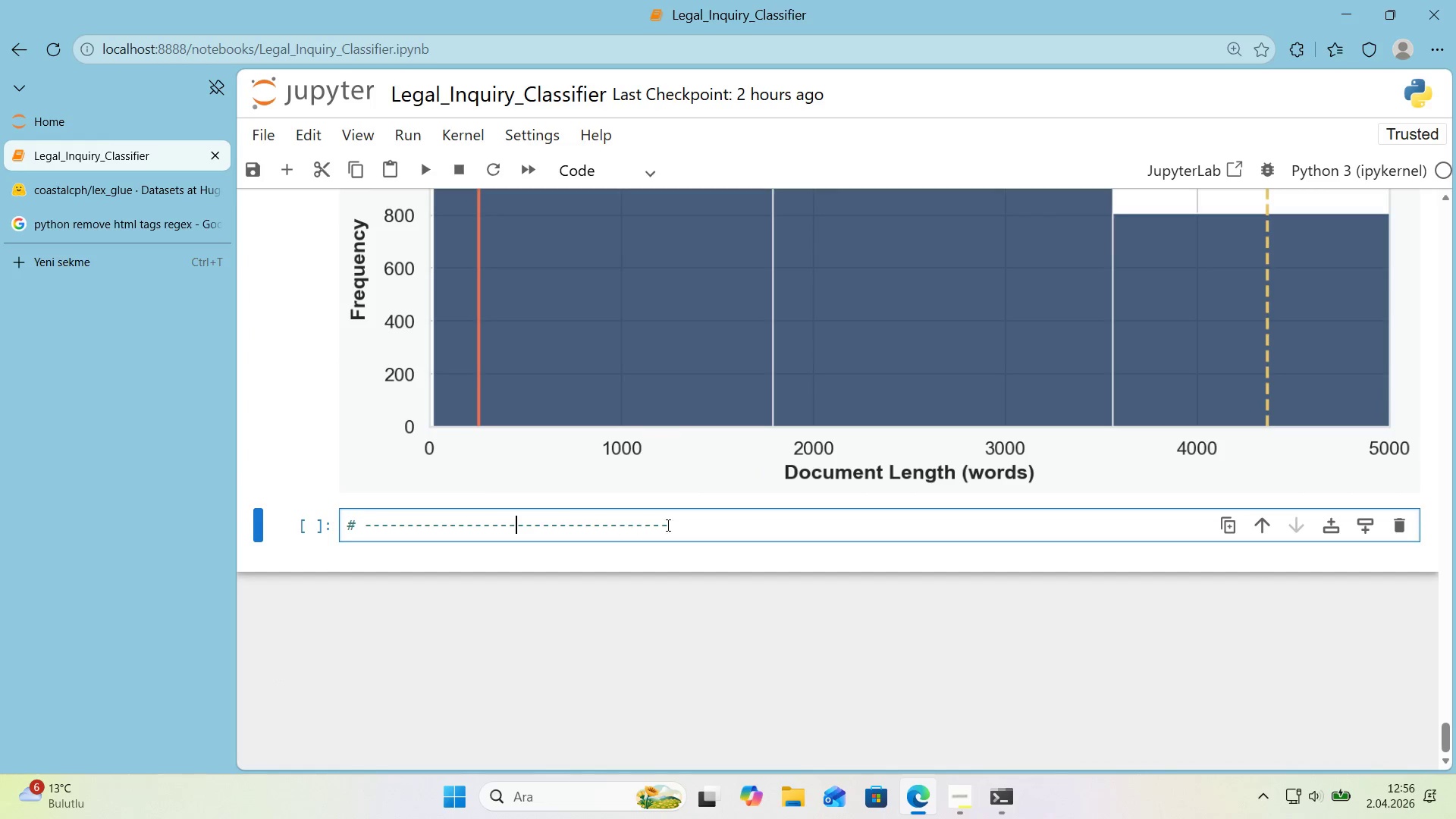 
left_click([693, 526])
 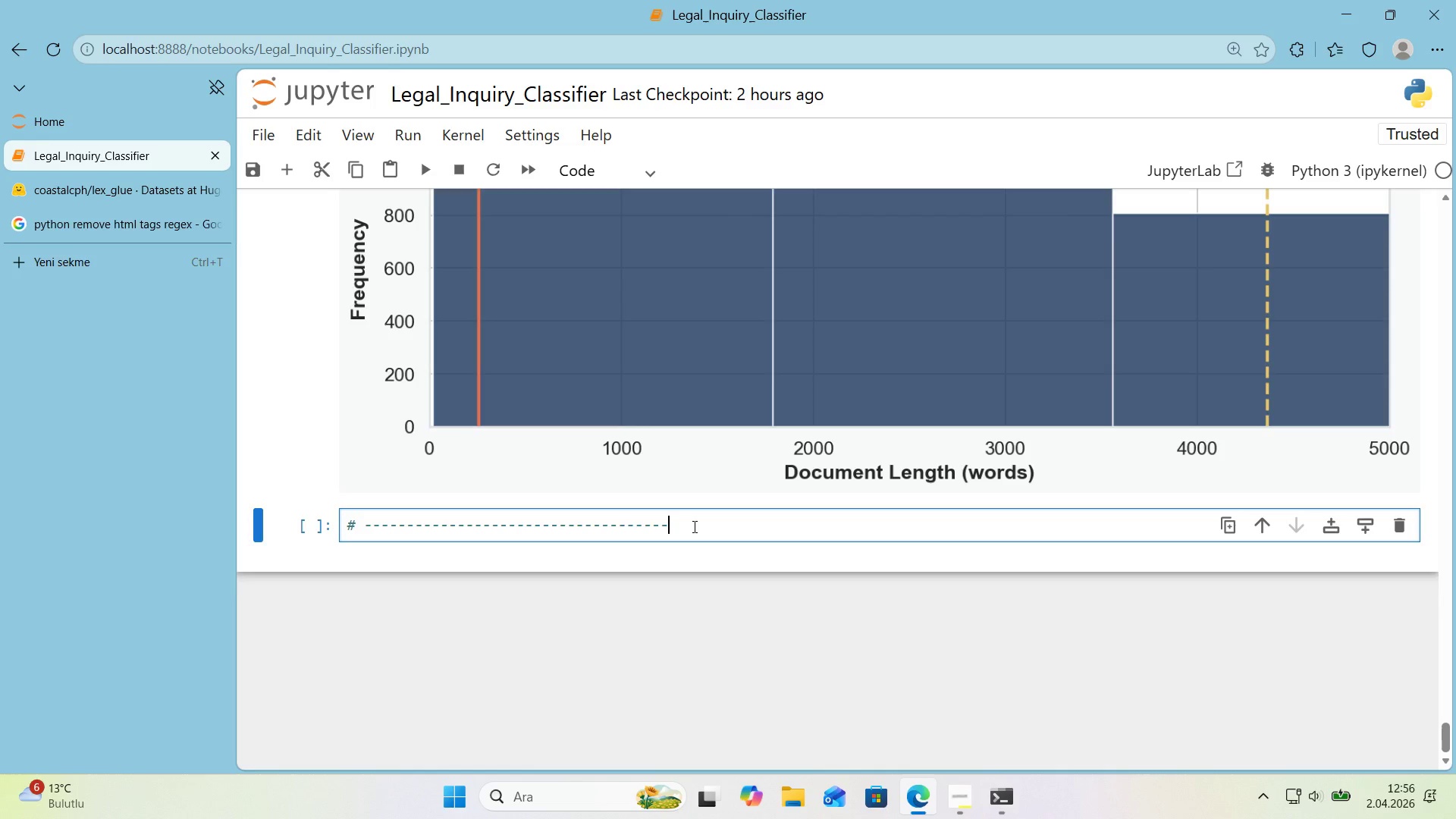 
key(Enter)
 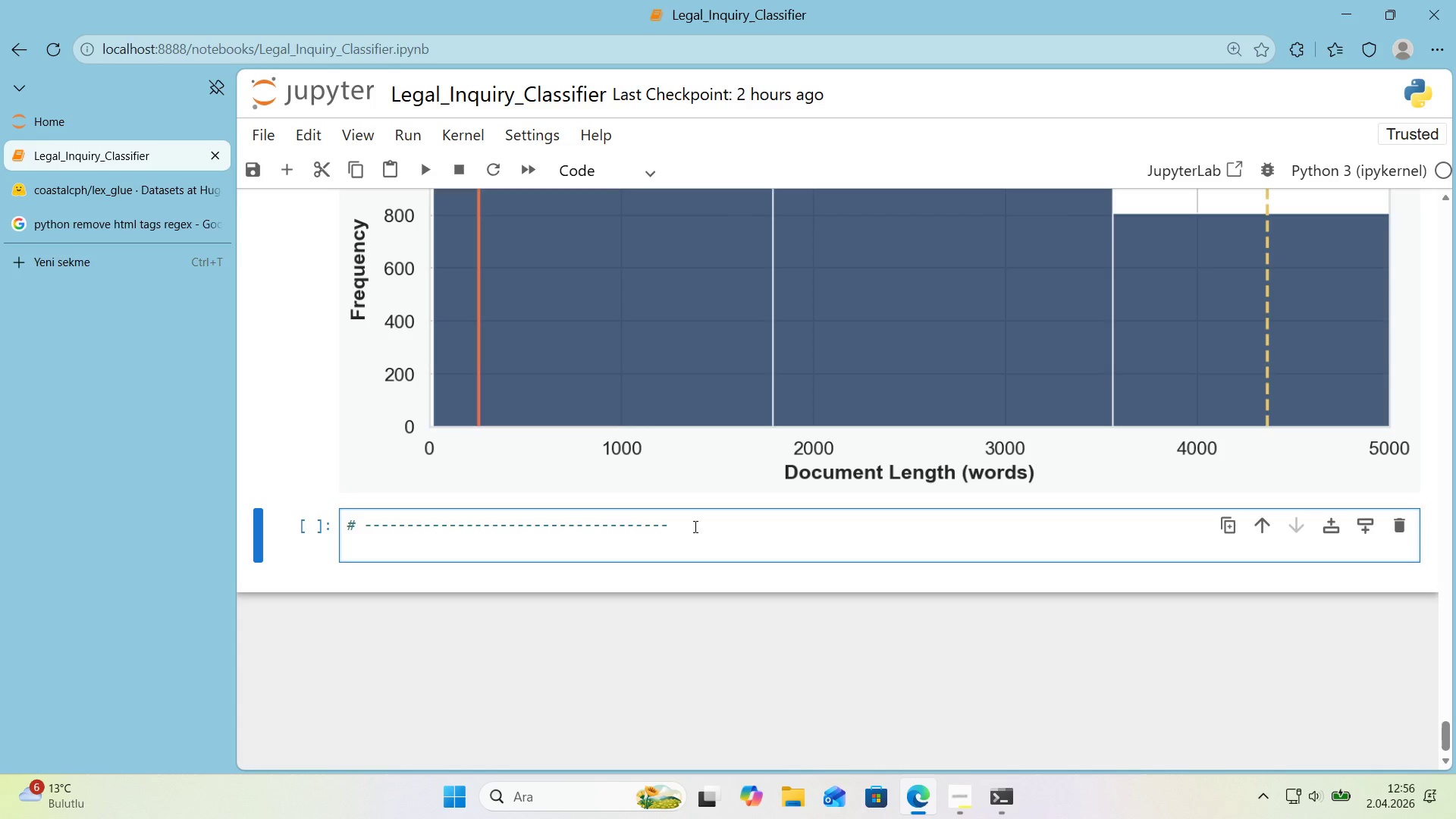 
key(Alt+Control+AltRight)
 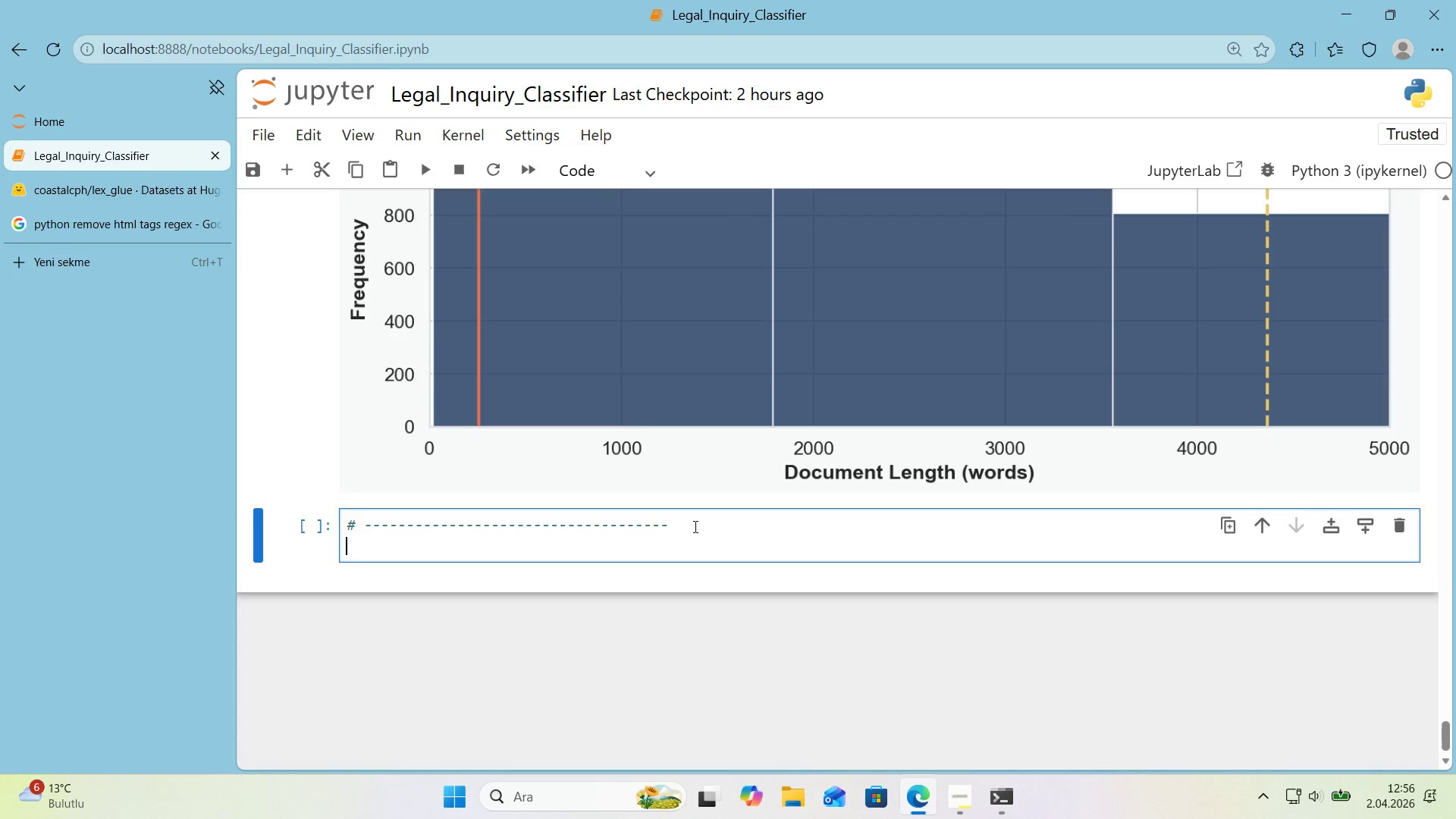 
key(Control+ControlLeft)
 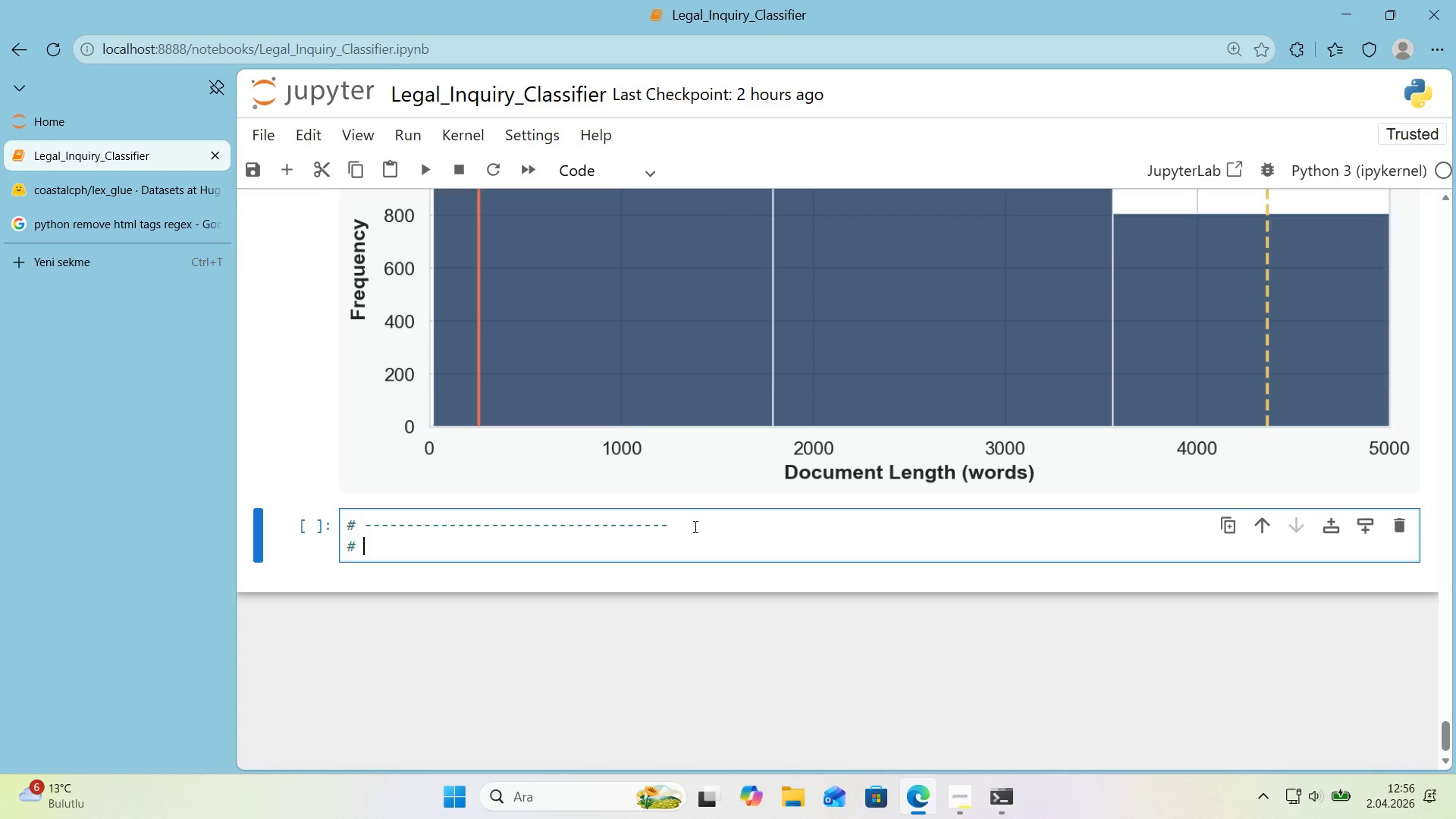 
key(Alt+Control+3)
 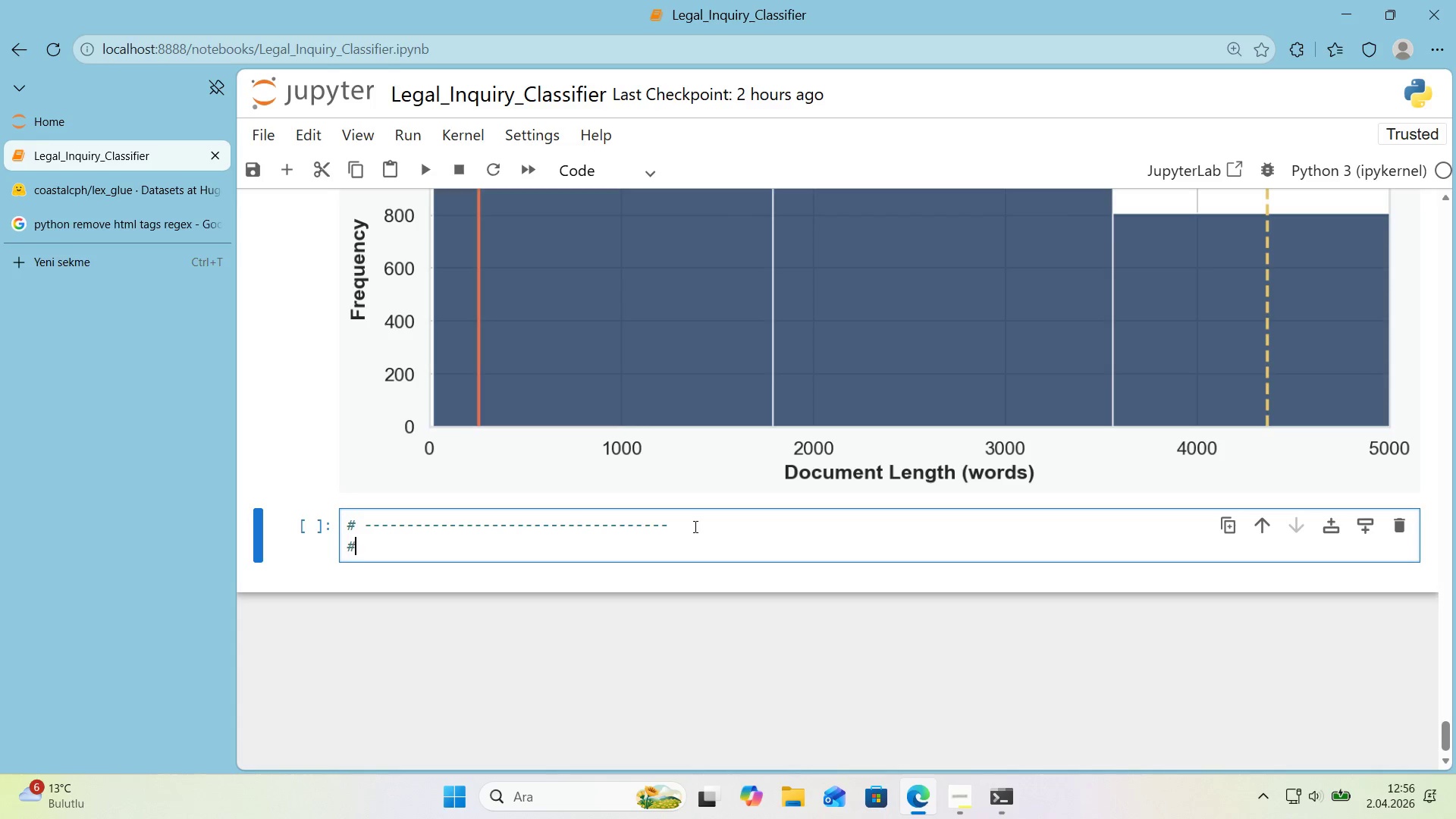 
type( CLASS WEIGHT CALCULATION)
 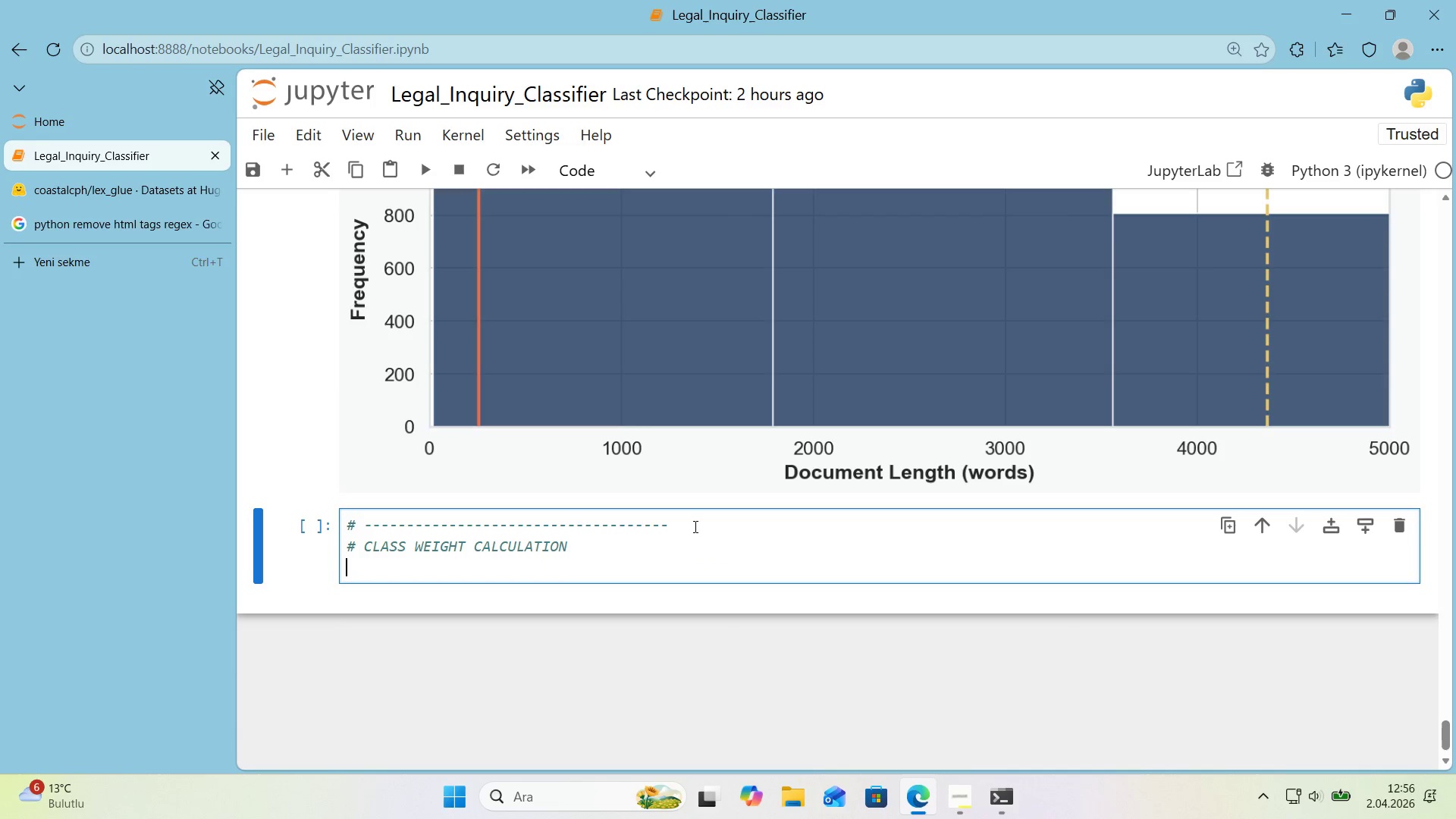 
key(Enter)
 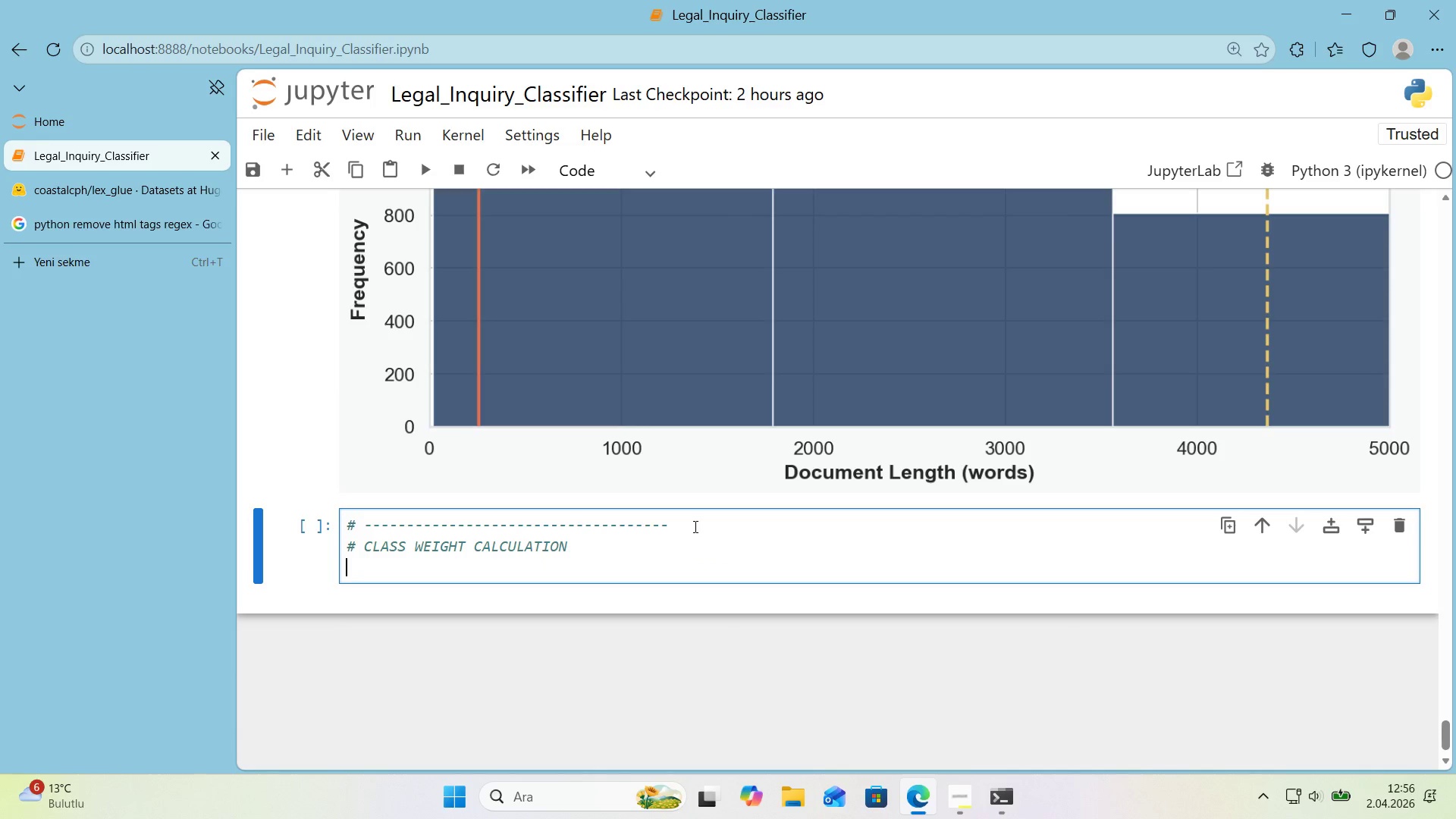 
key(Space)
 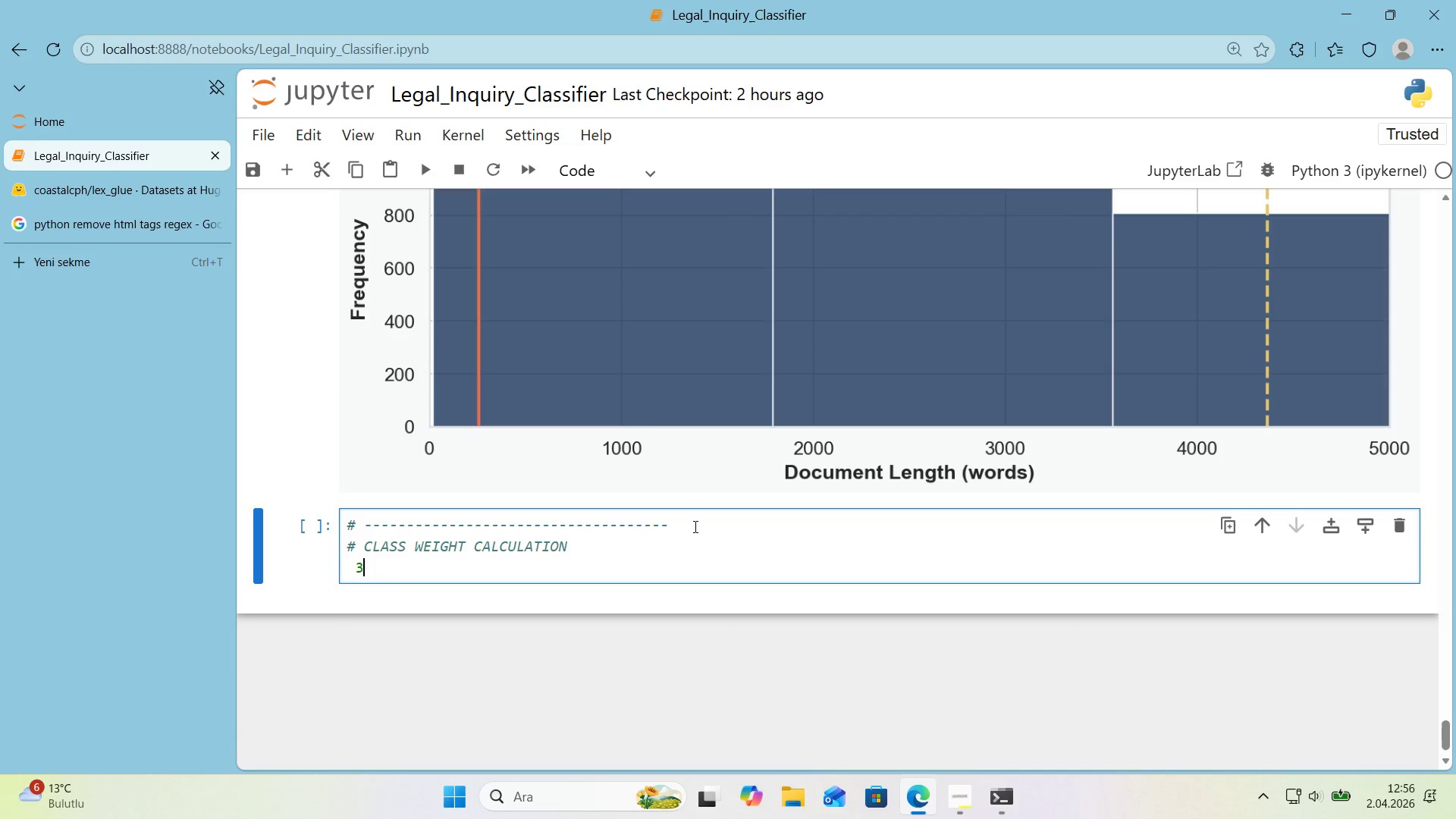 
key(3)
 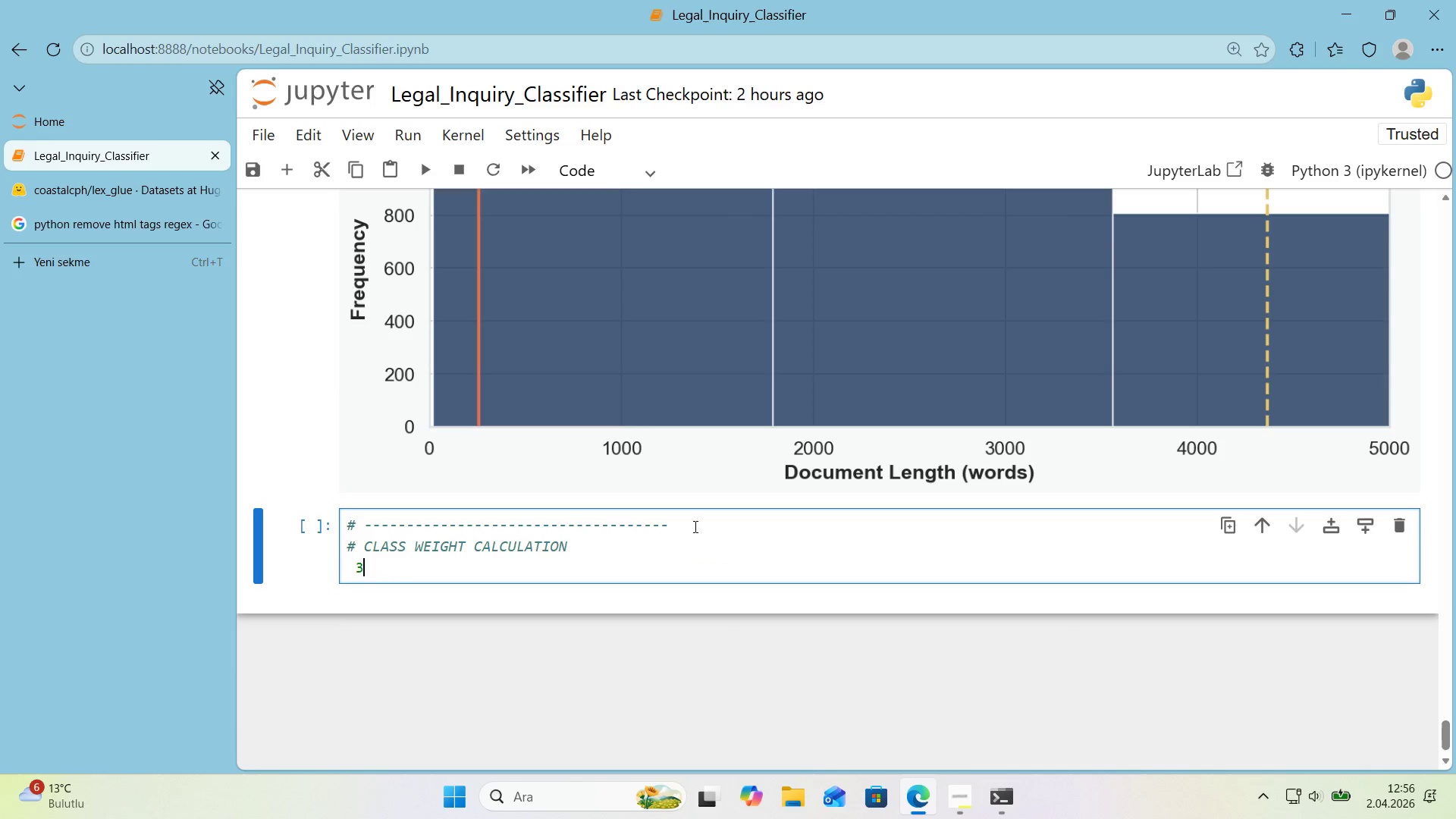 
key(Backspace)
 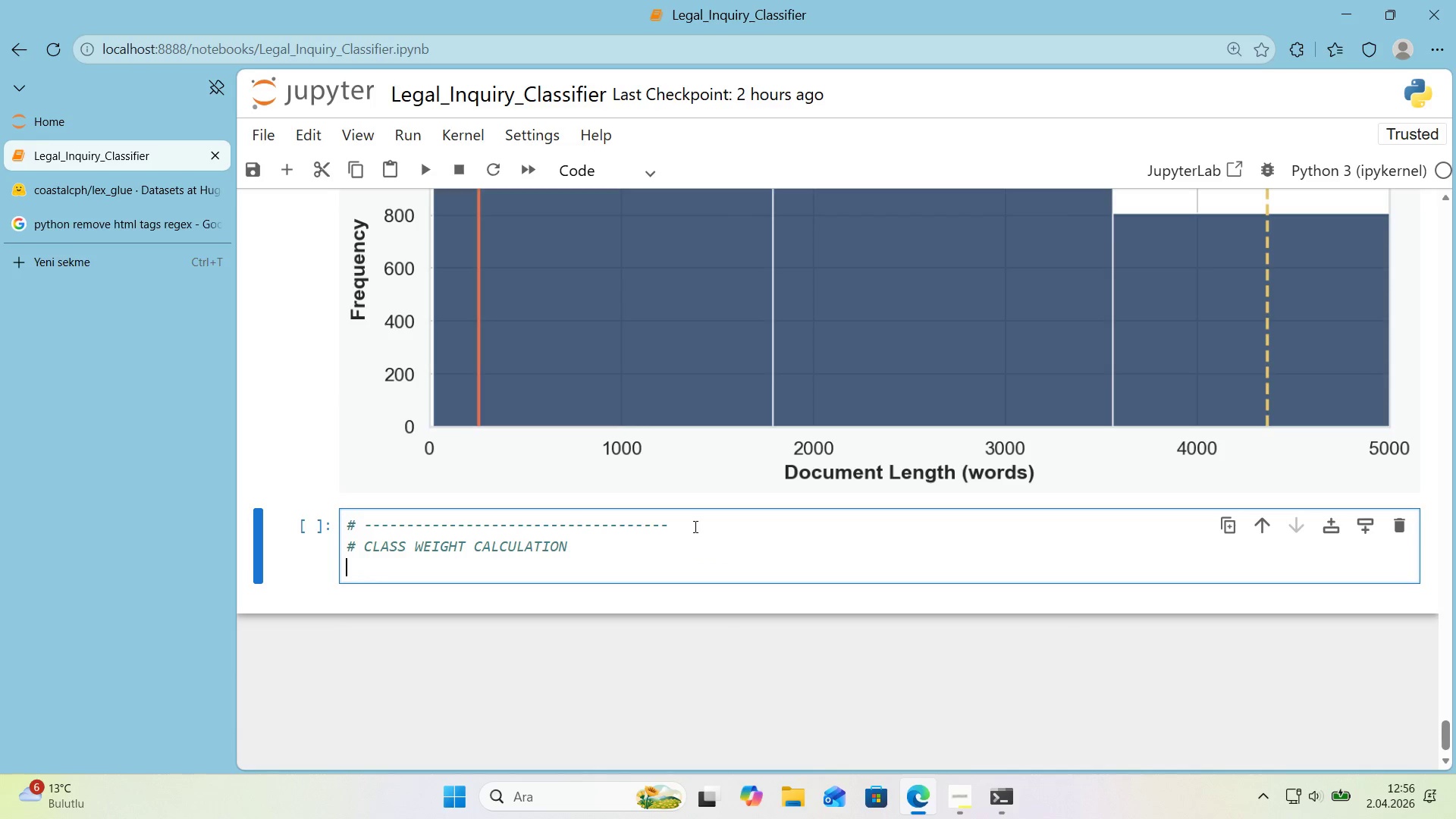 
key(Backspace)
 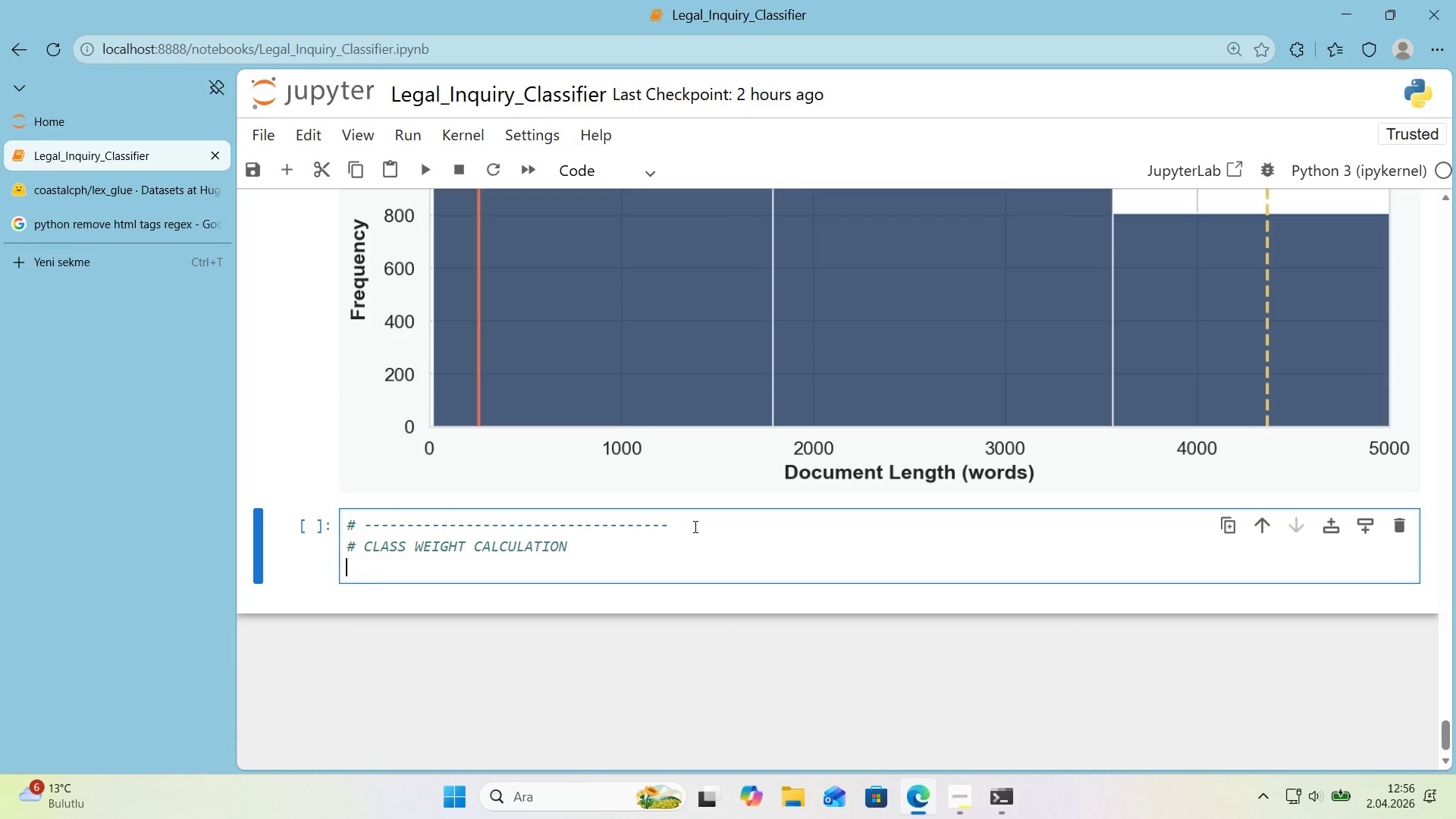 
key(Alt+Control+AltRight)
 